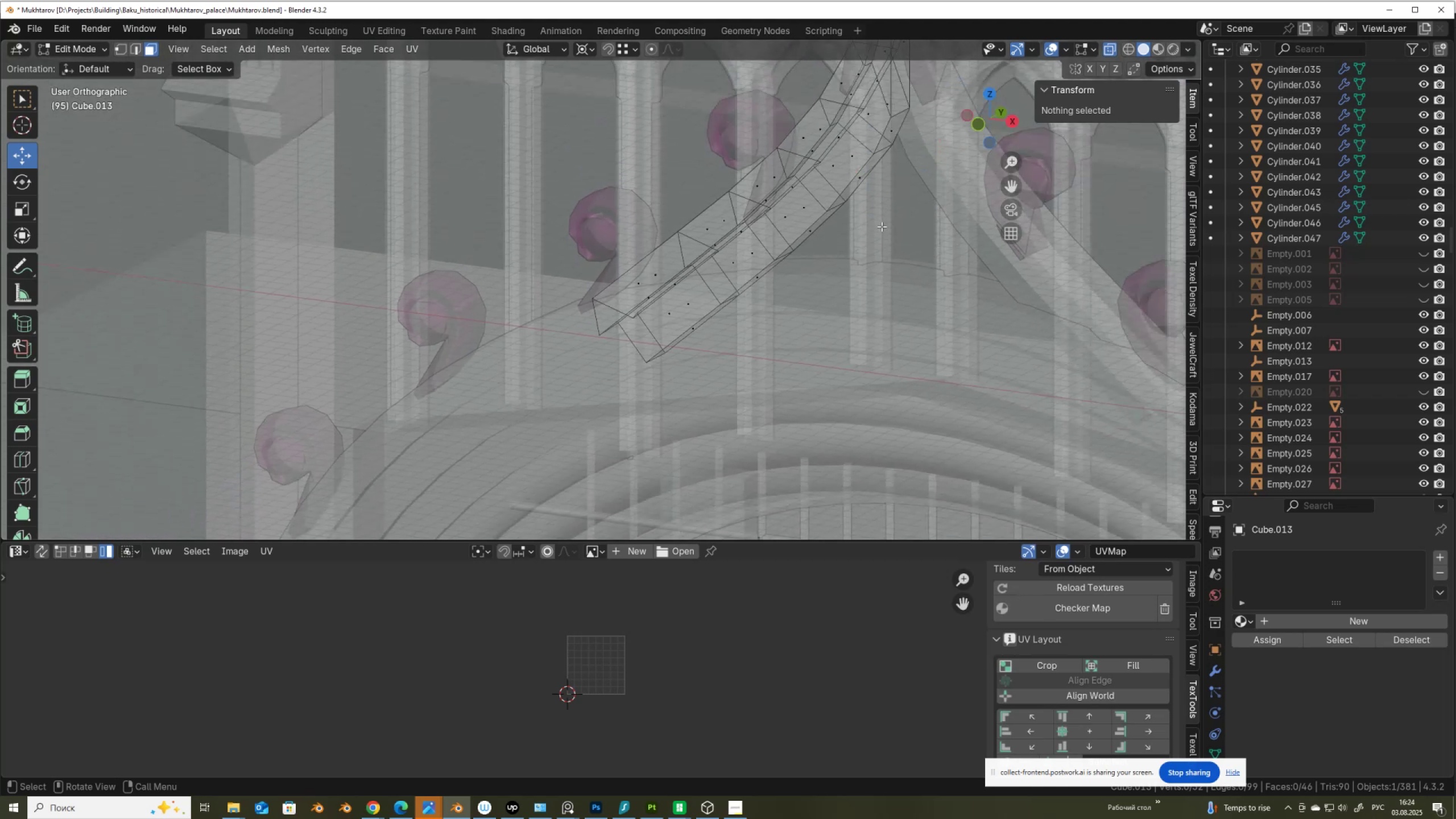 
hold_key(key=ShiftLeft, duration=0.56)
 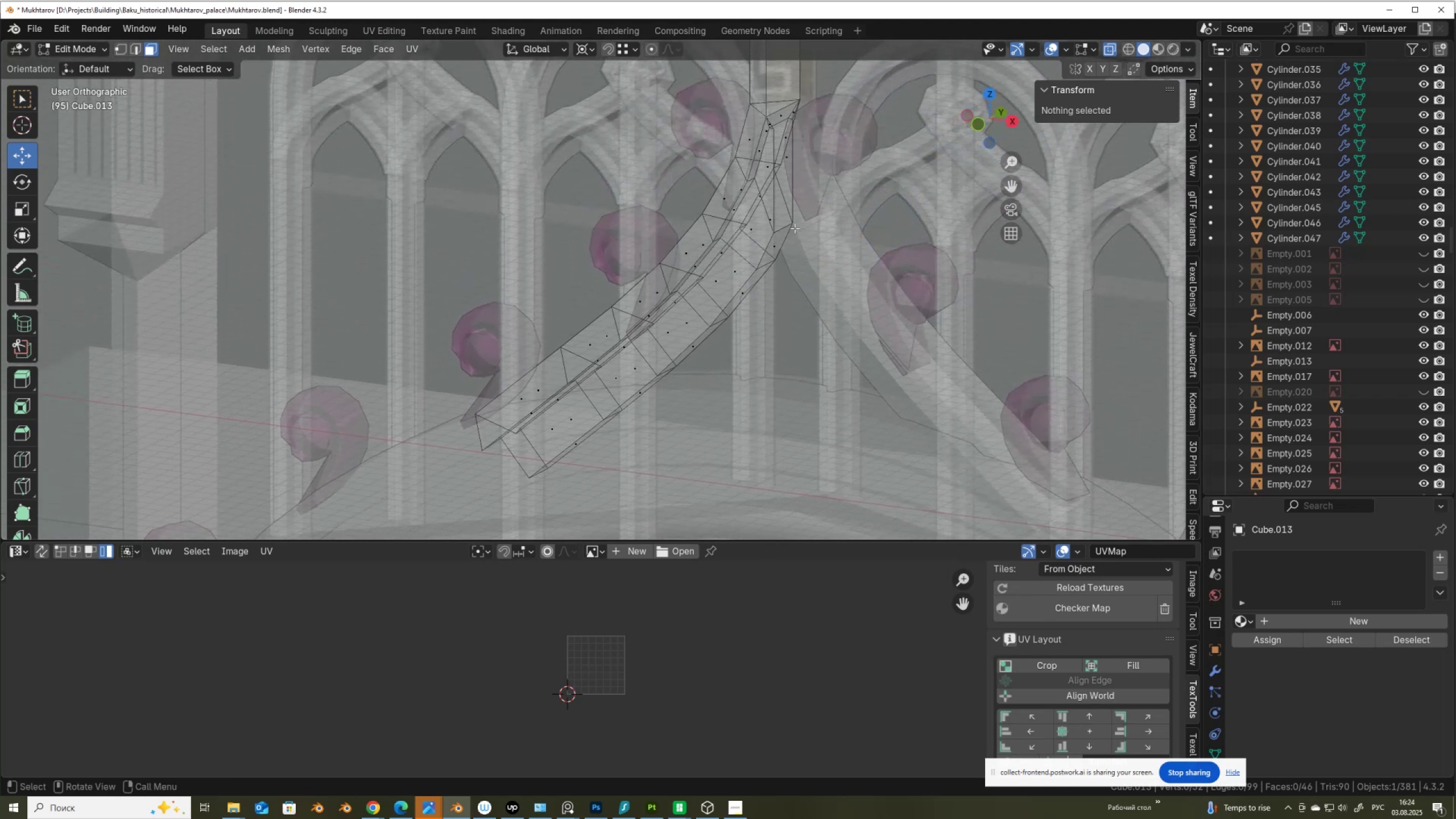 
scroll: coordinate [797, 225], scroll_direction: up, amount: 2.0
 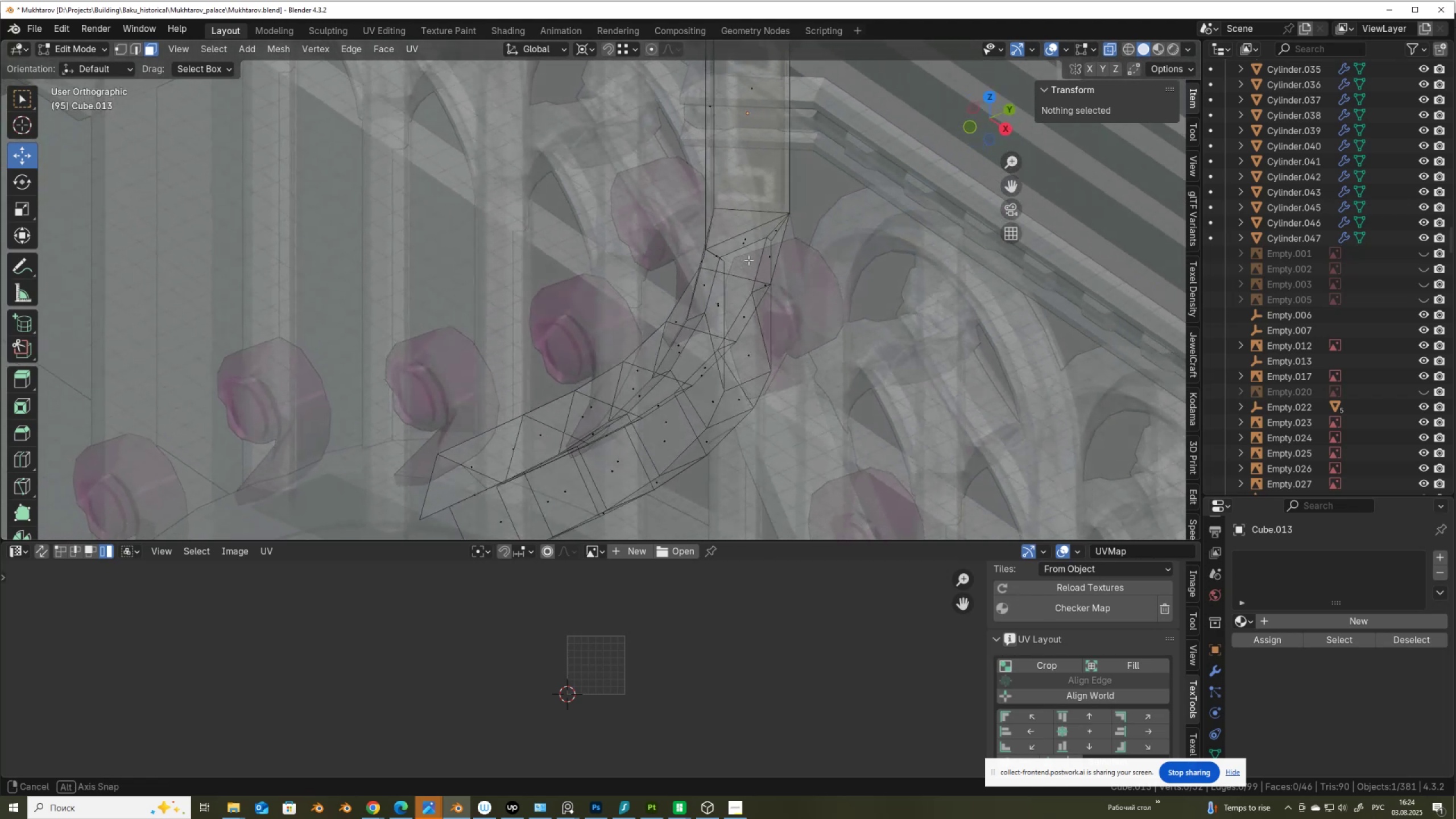 
hold_key(key=ShiftLeft, duration=0.47)
 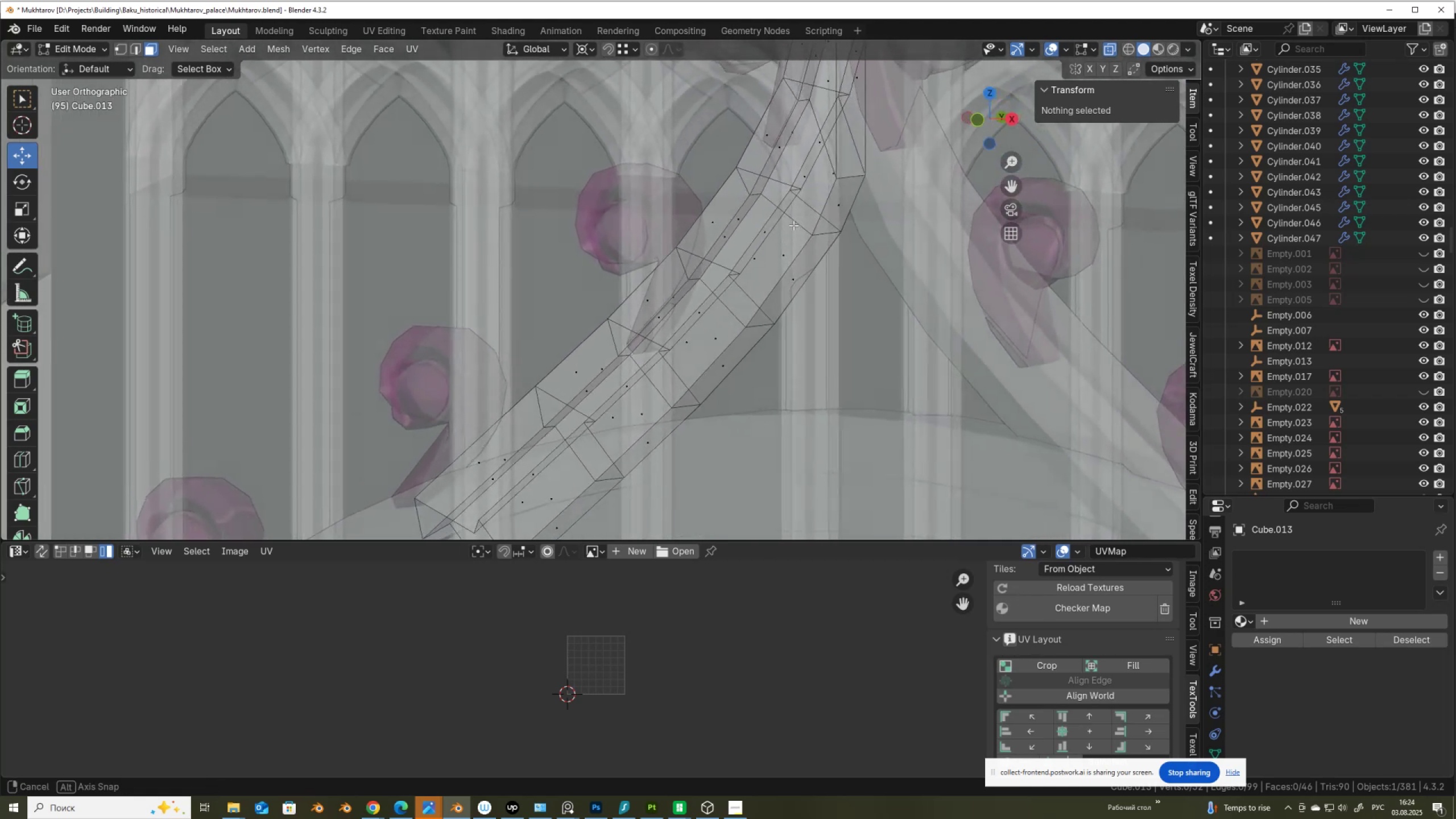 
key(Alt+AltLeft)
 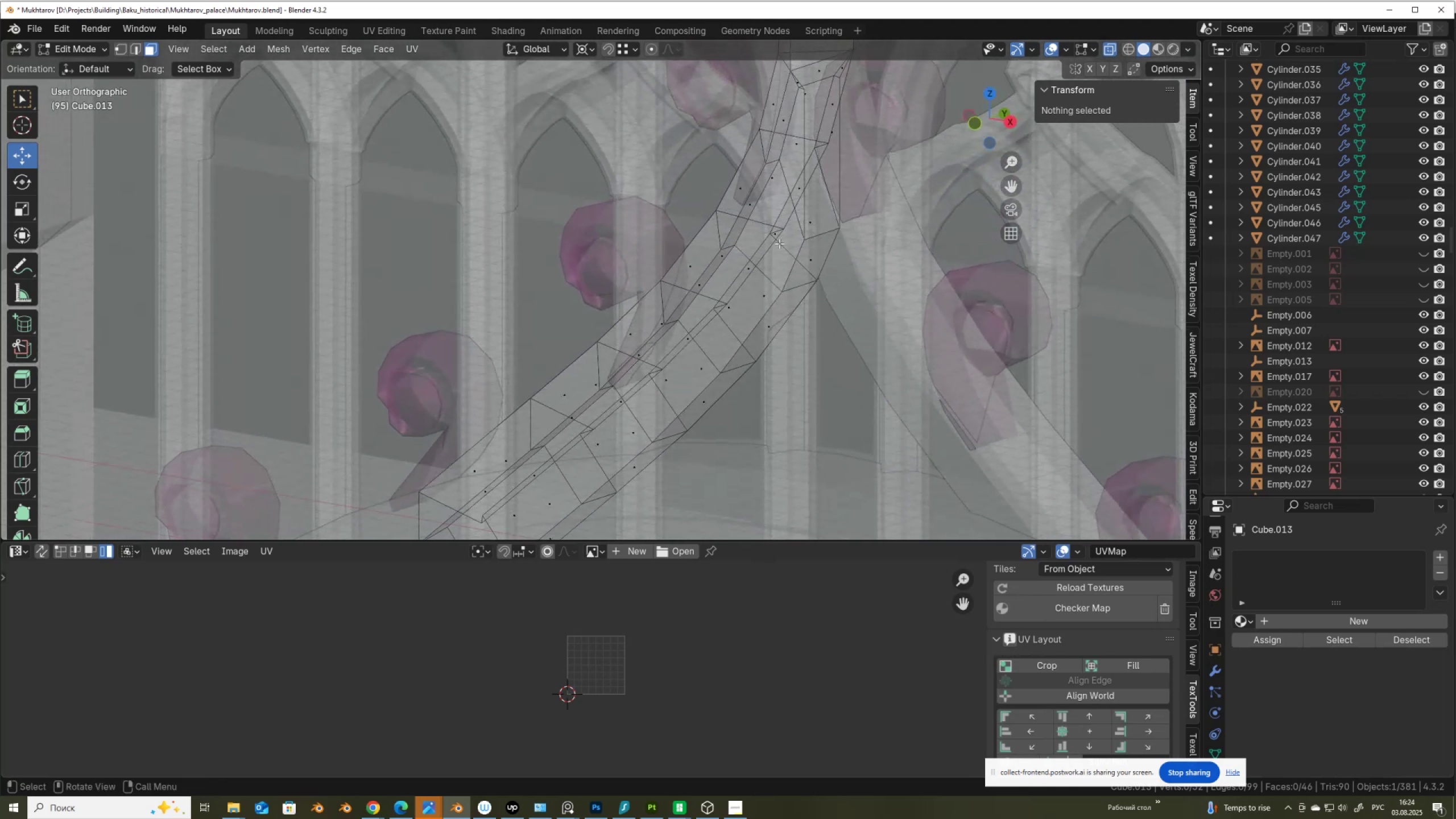 
key(Alt+Z)
 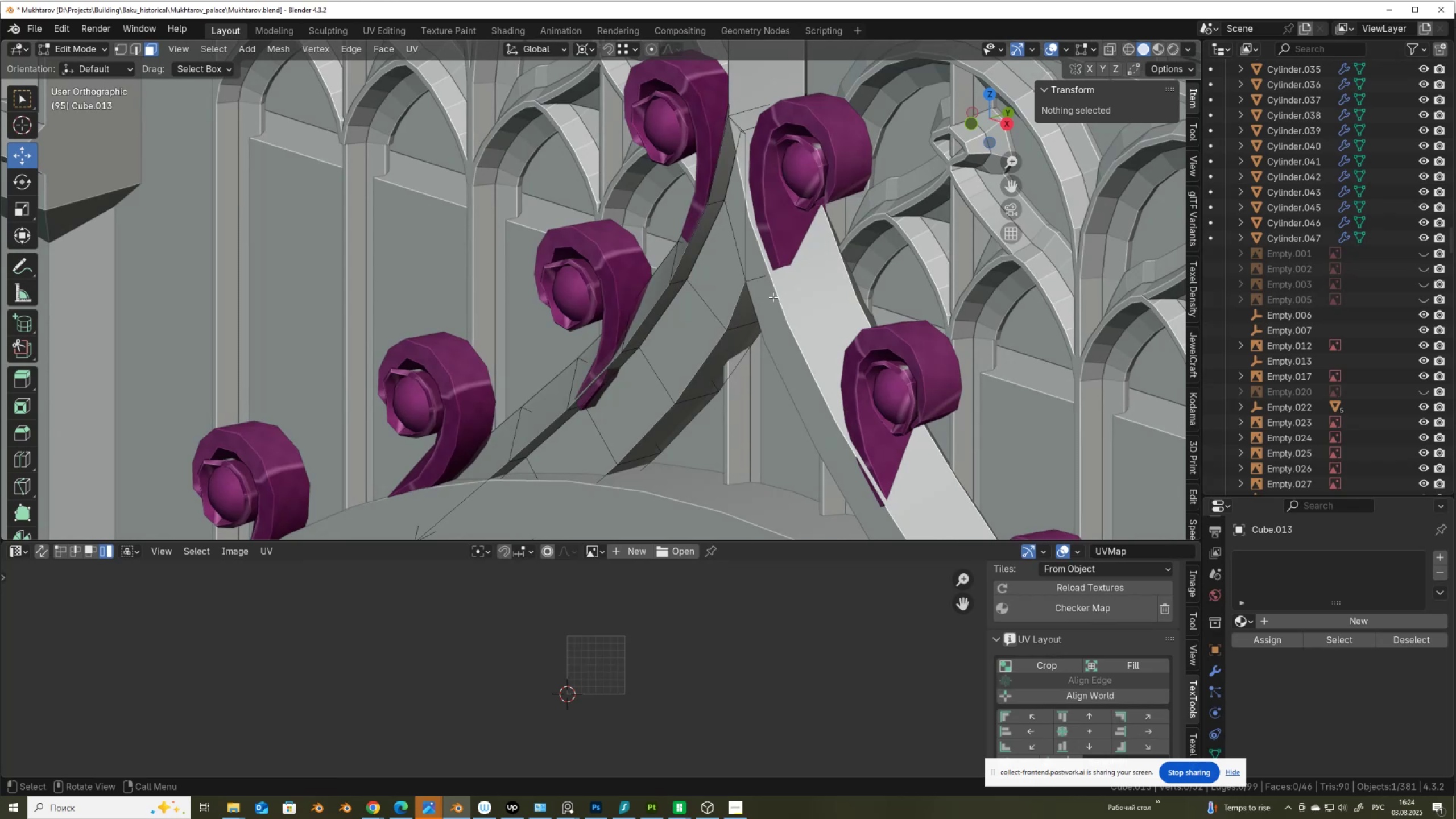 
wait(12.02)
 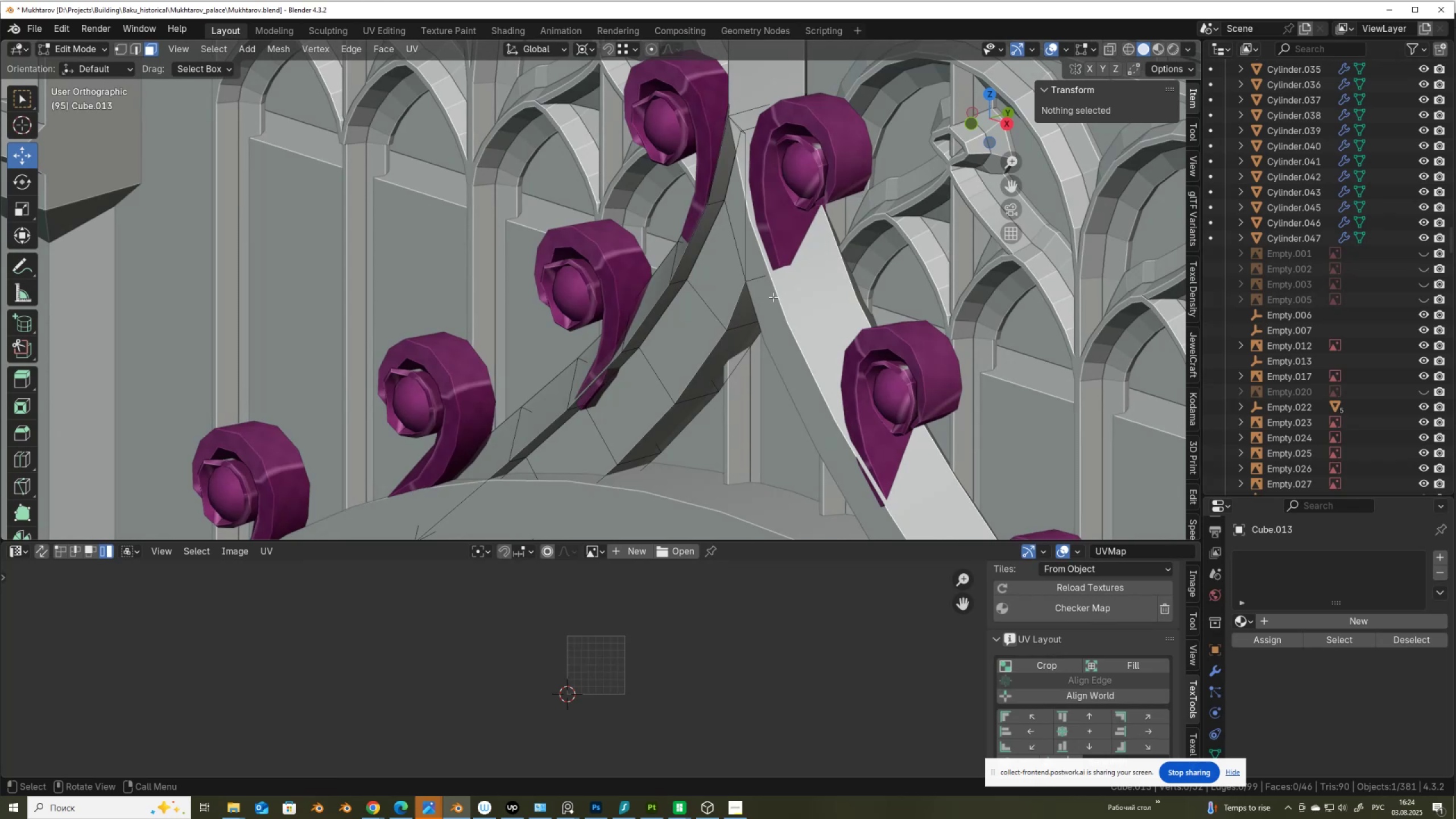 
key(Tab)
 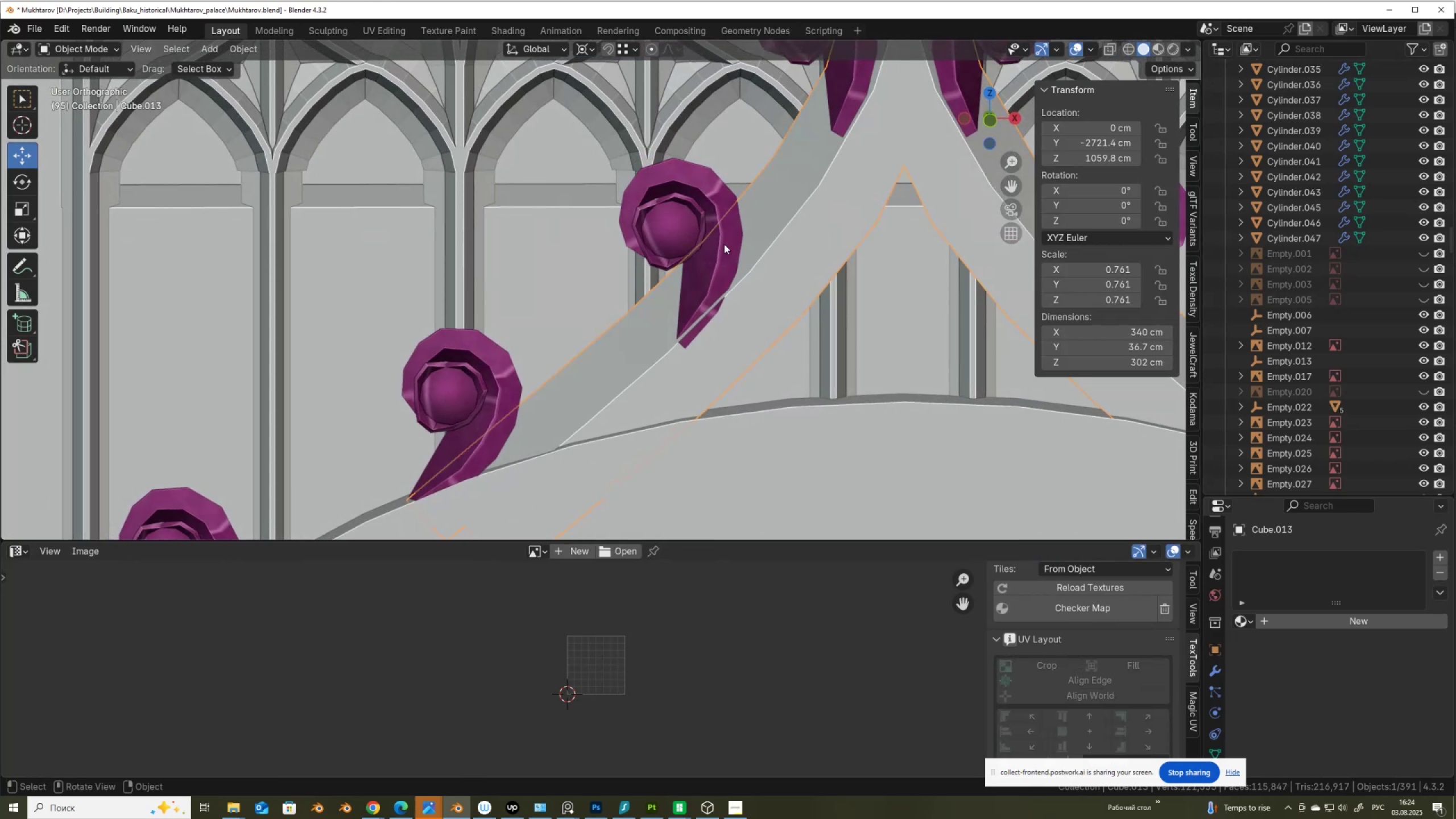 
left_click([724, 244])
 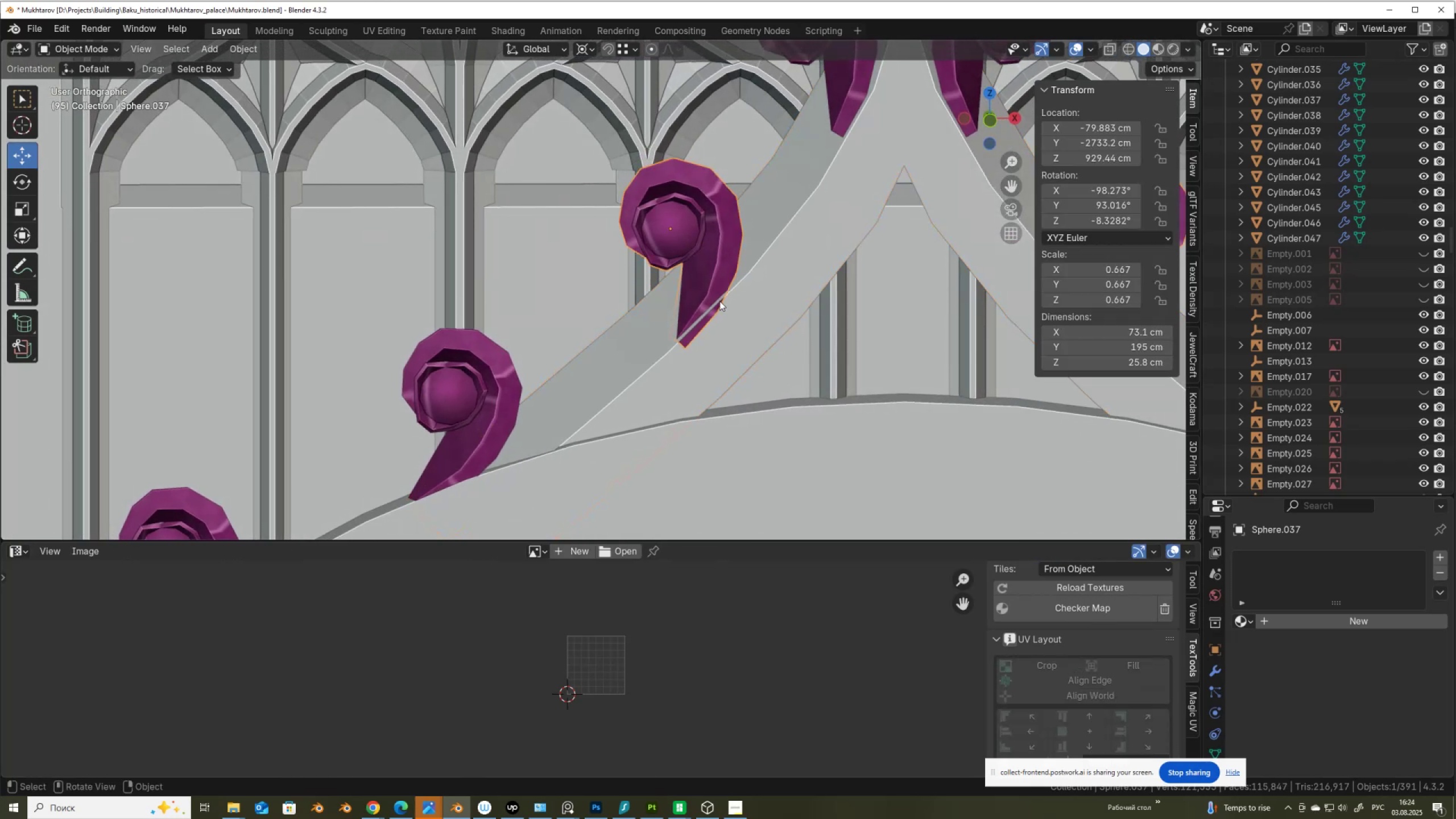 
hold_key(key=AltLeft, duration=0.4)
 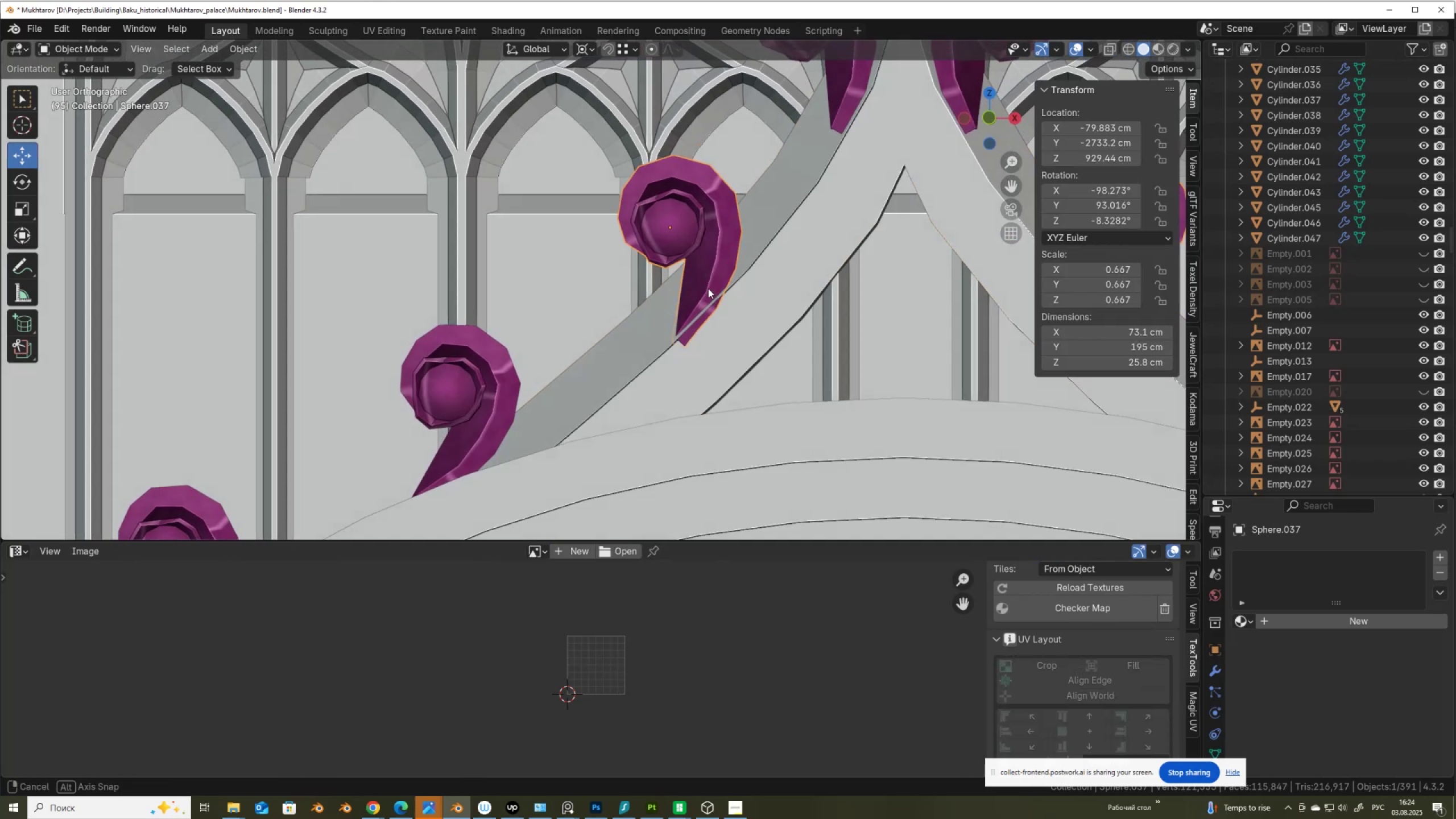 
hold_key(key=AltLeft, duration=0.42)
 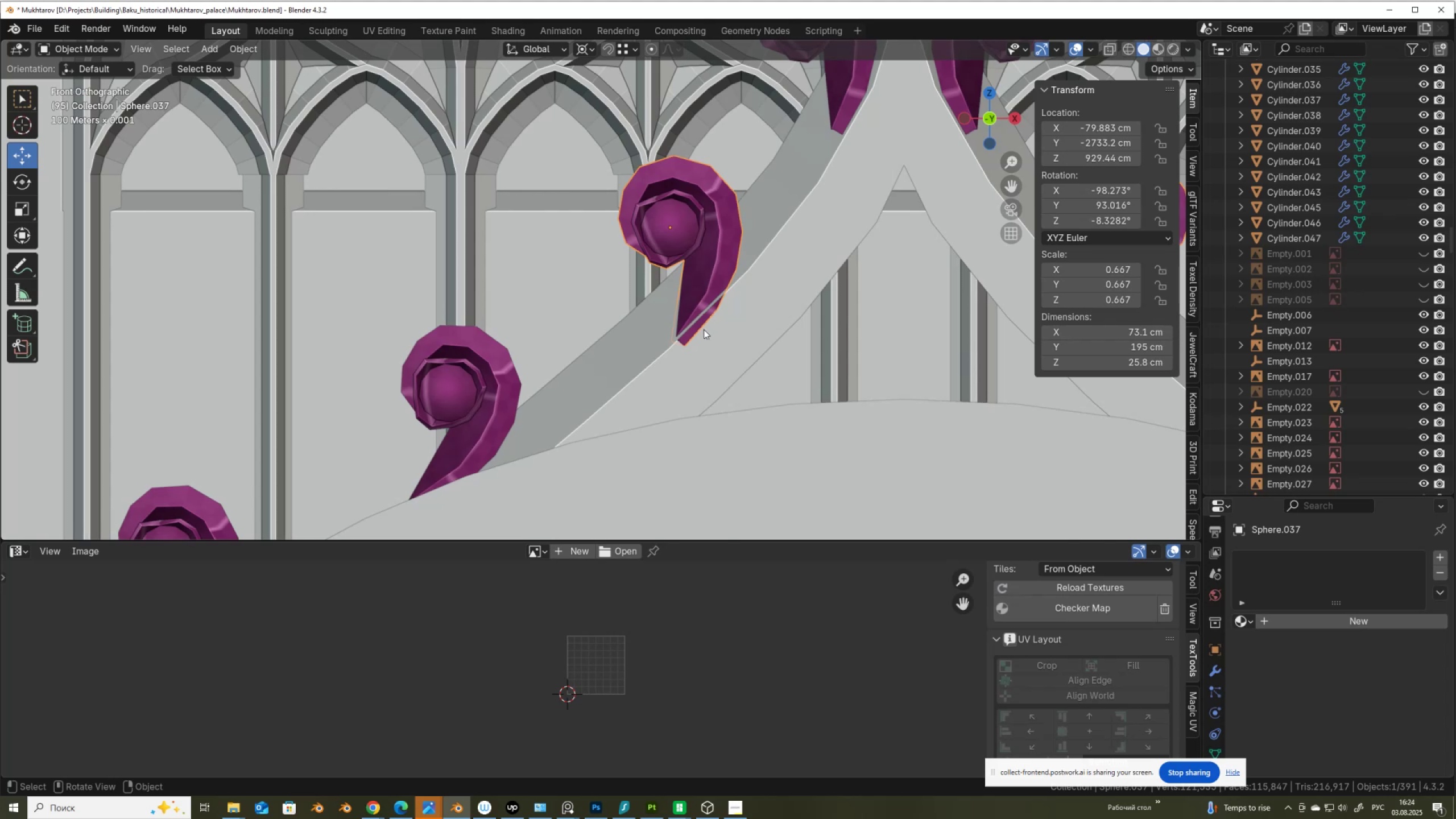 
key(Alt+G)
 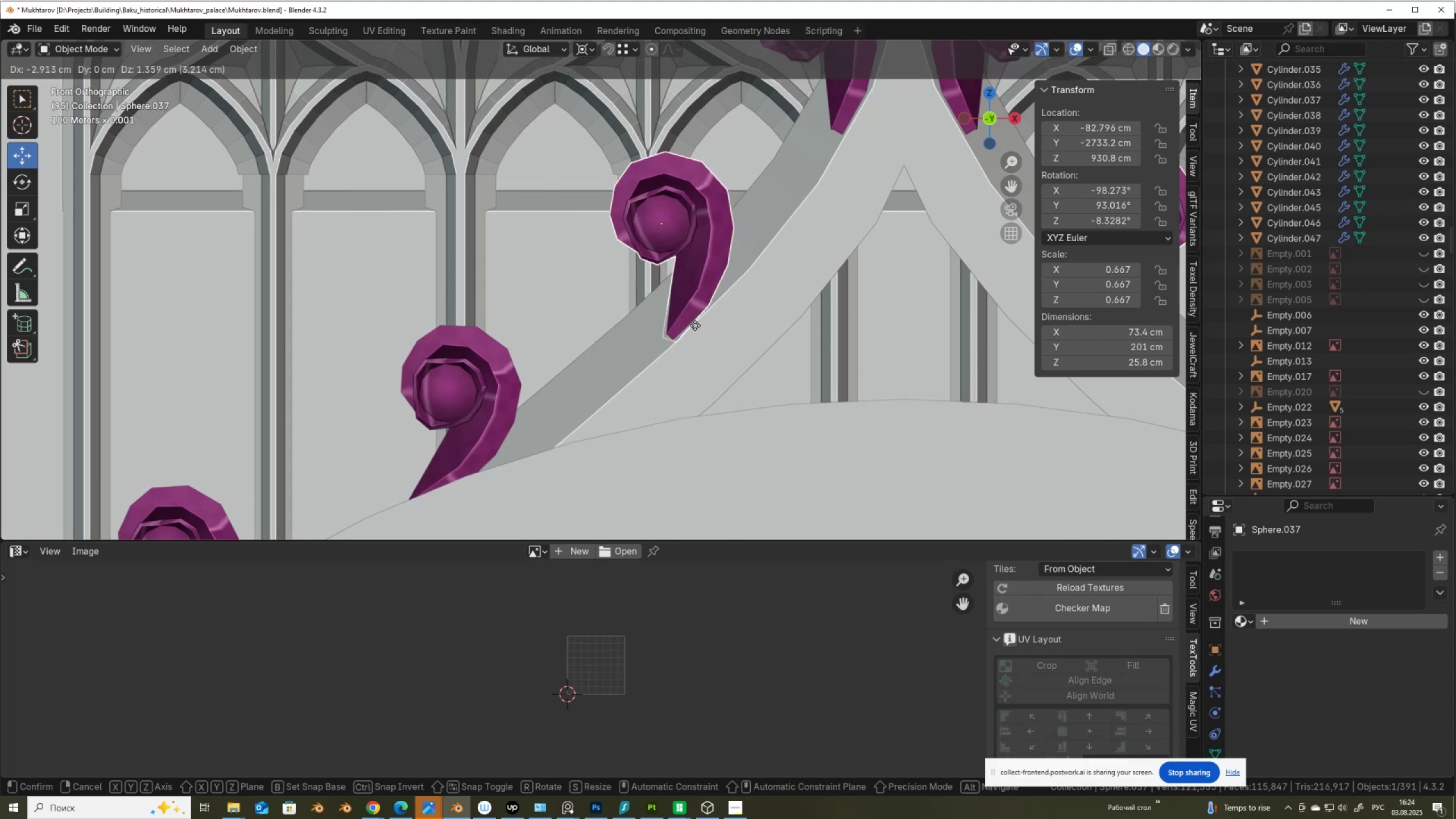 
left_click([695, 325])
 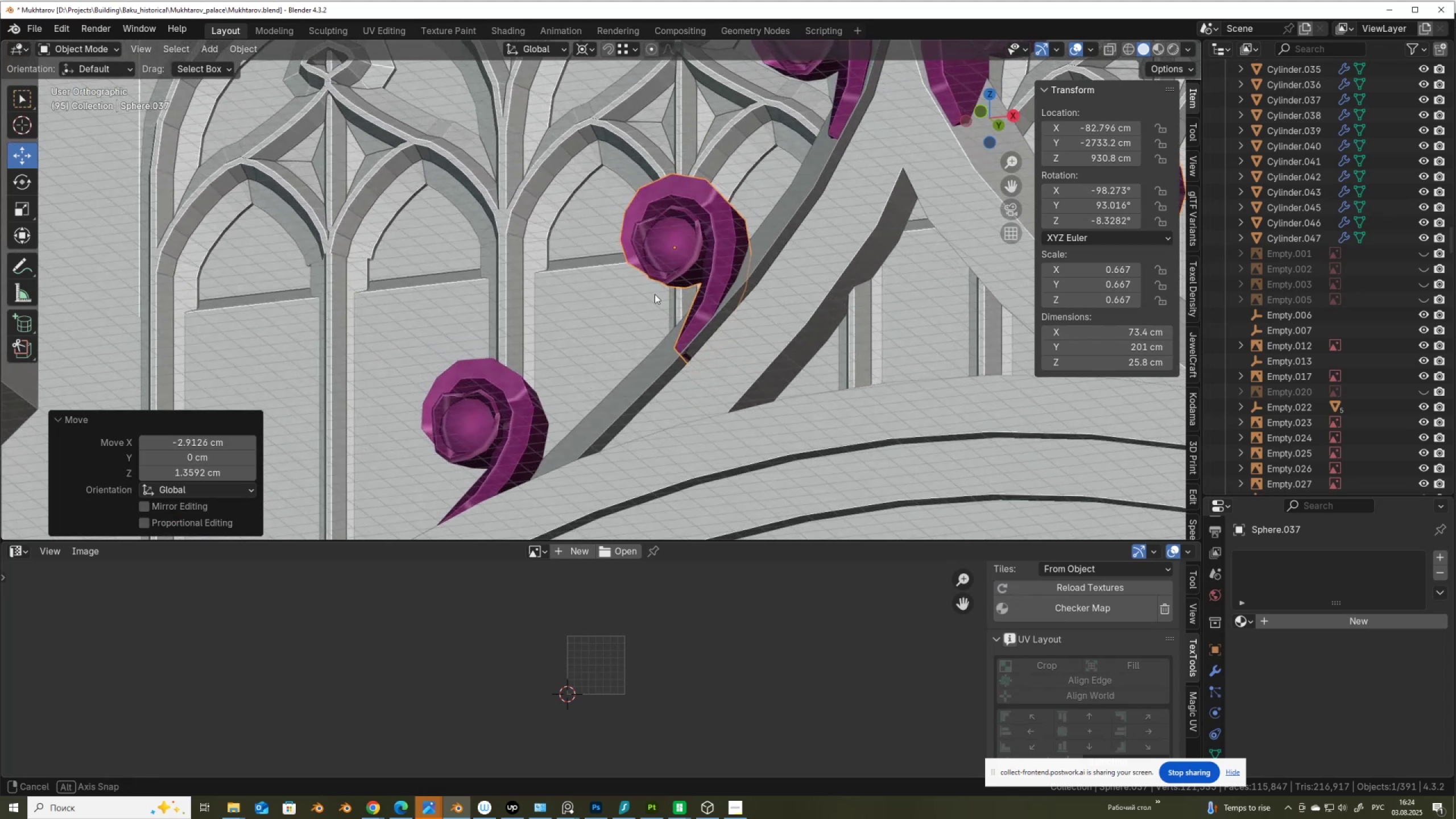 
key(G)
 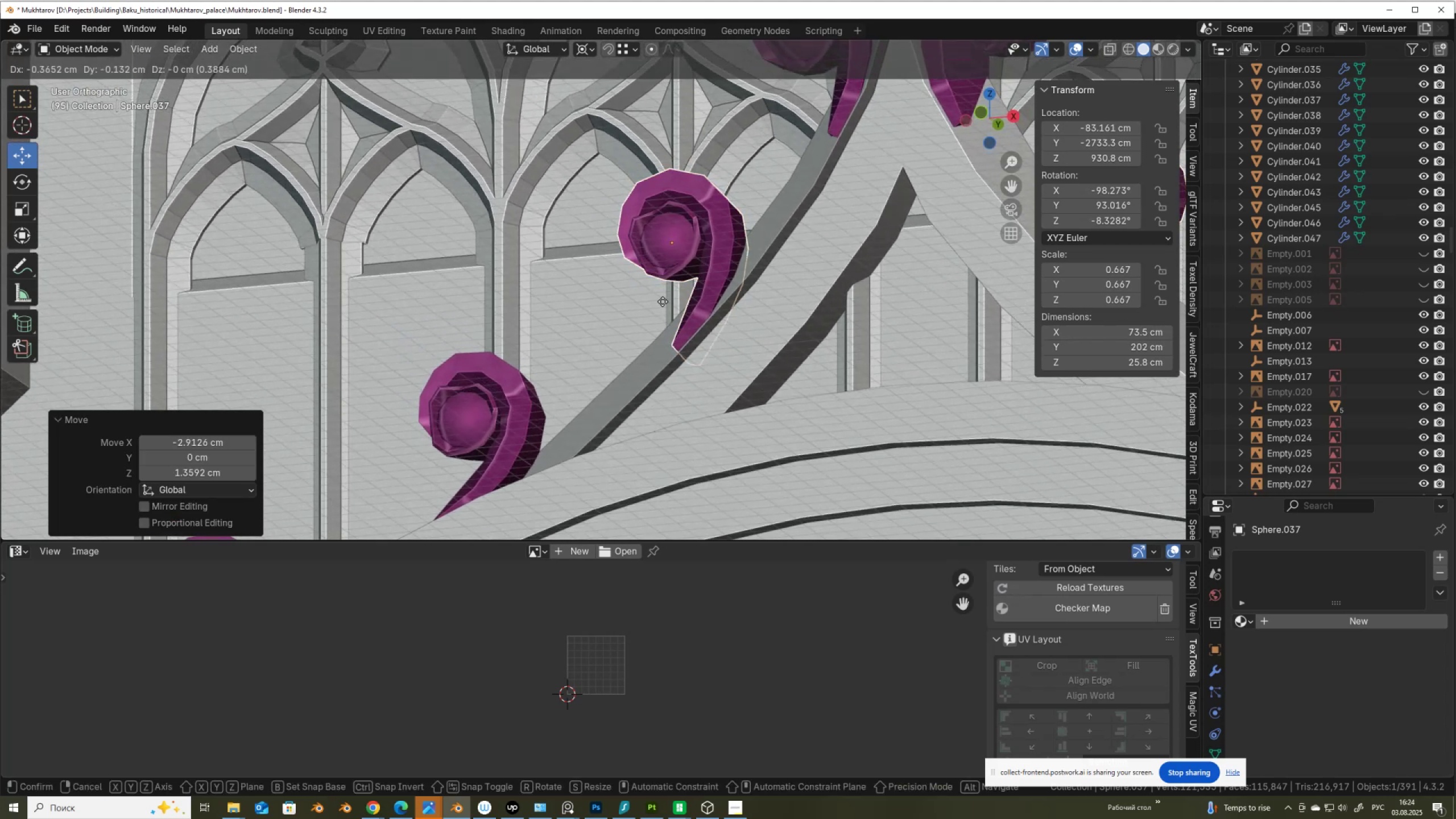 
left_click([663, 301])
 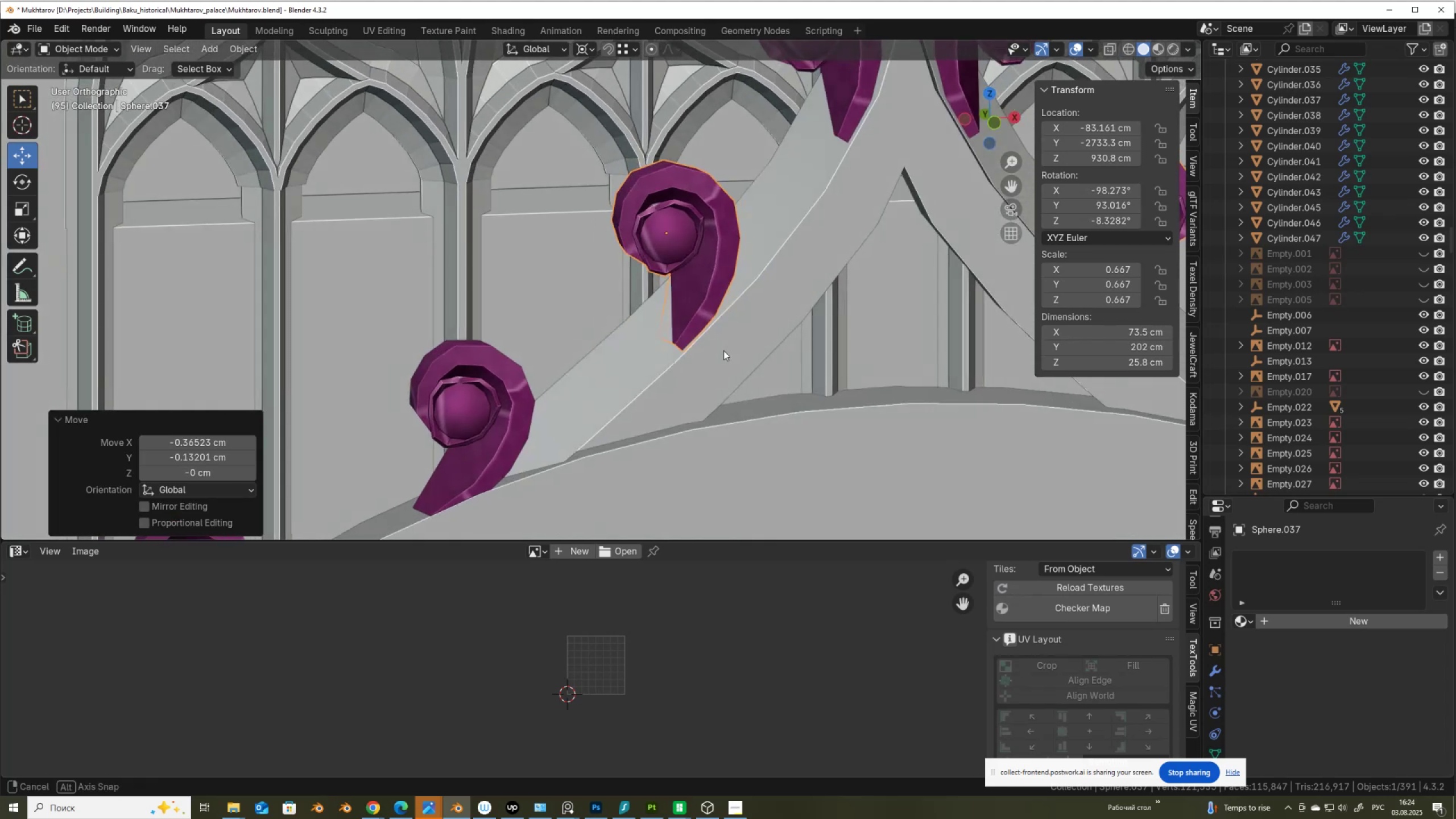 
scroll: coordinate [774, 303], scroll_direction: down, amount: 3.0
 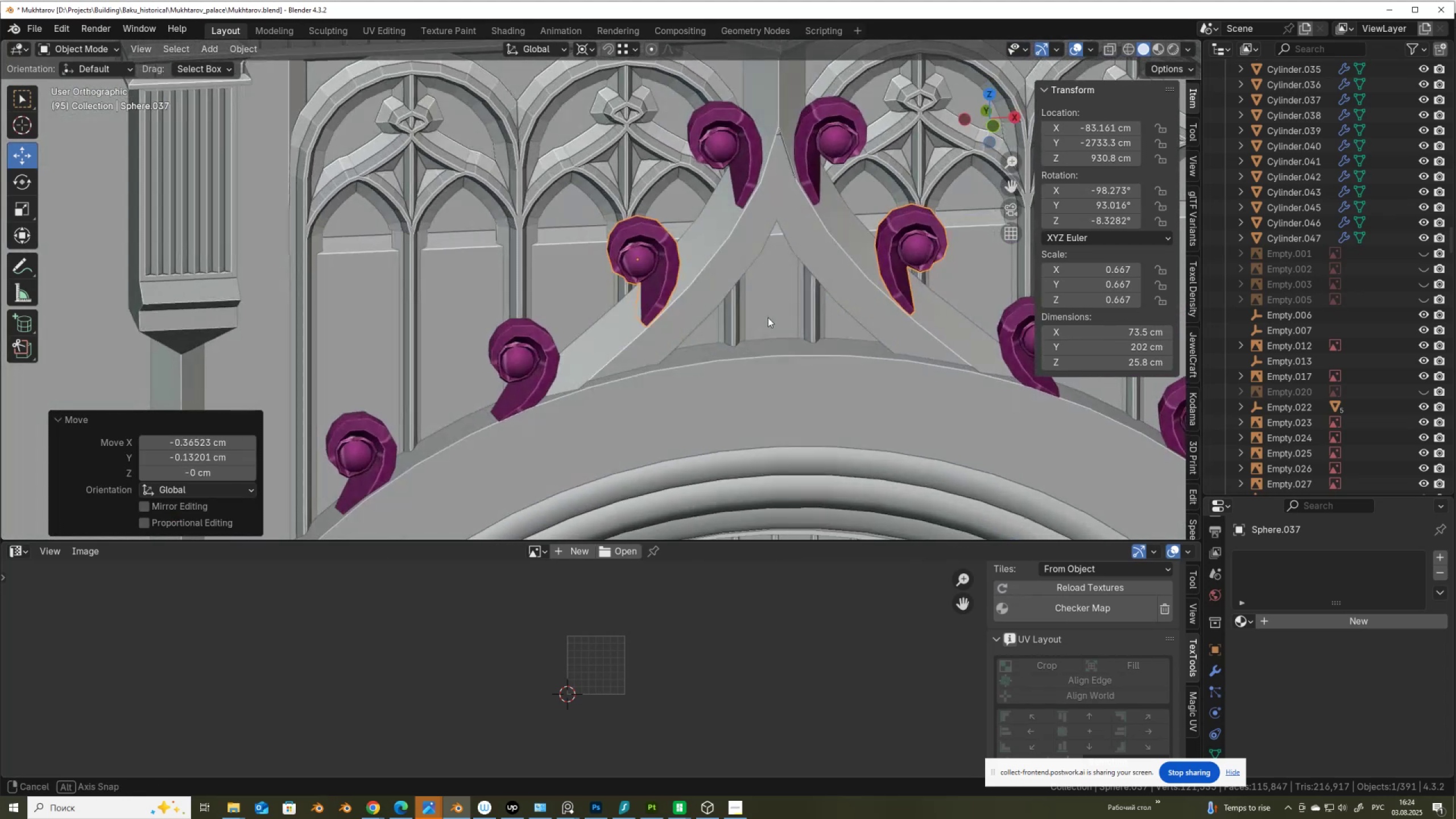 
left_click([726, 293])
 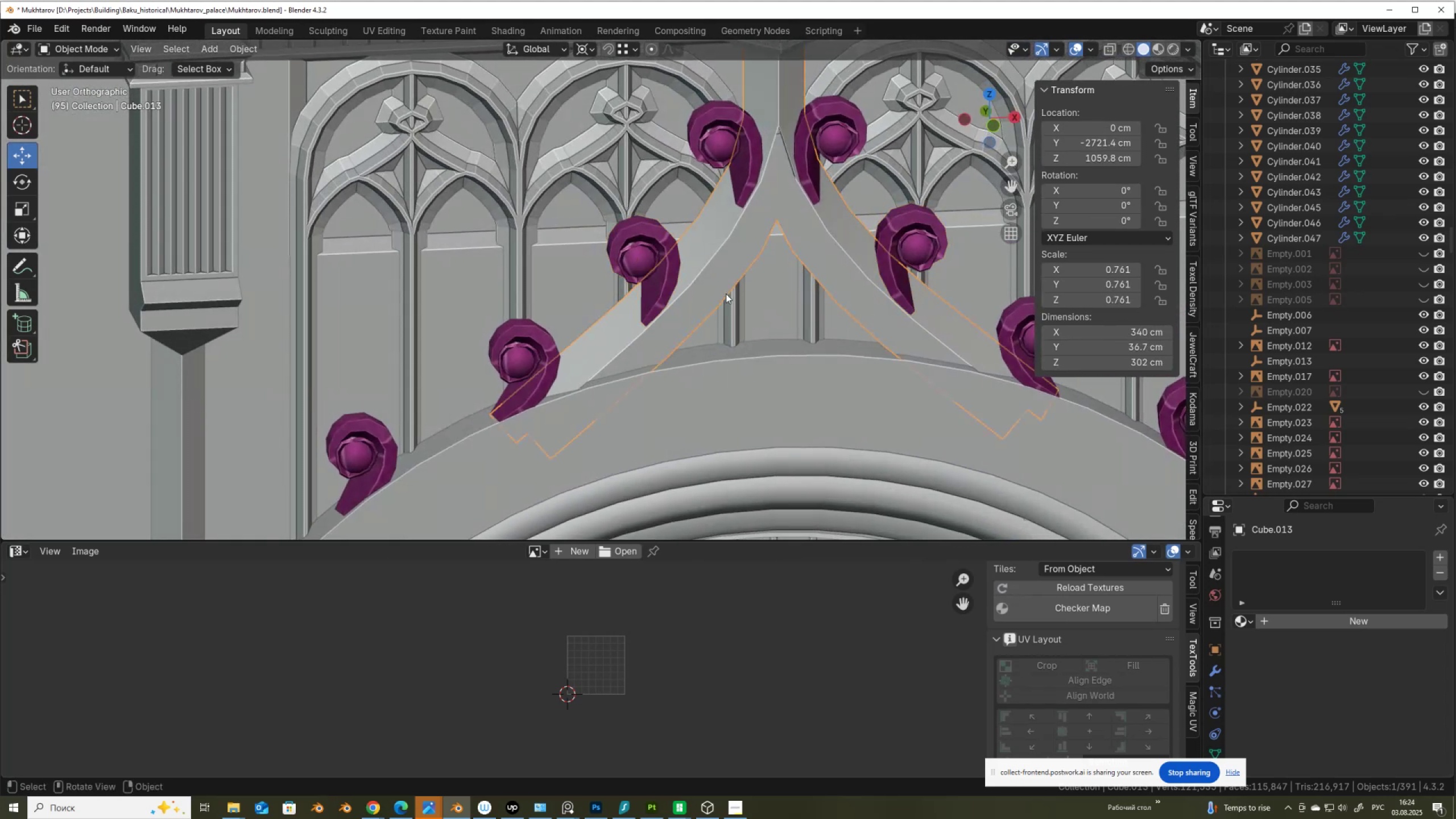 
key(Tab)
 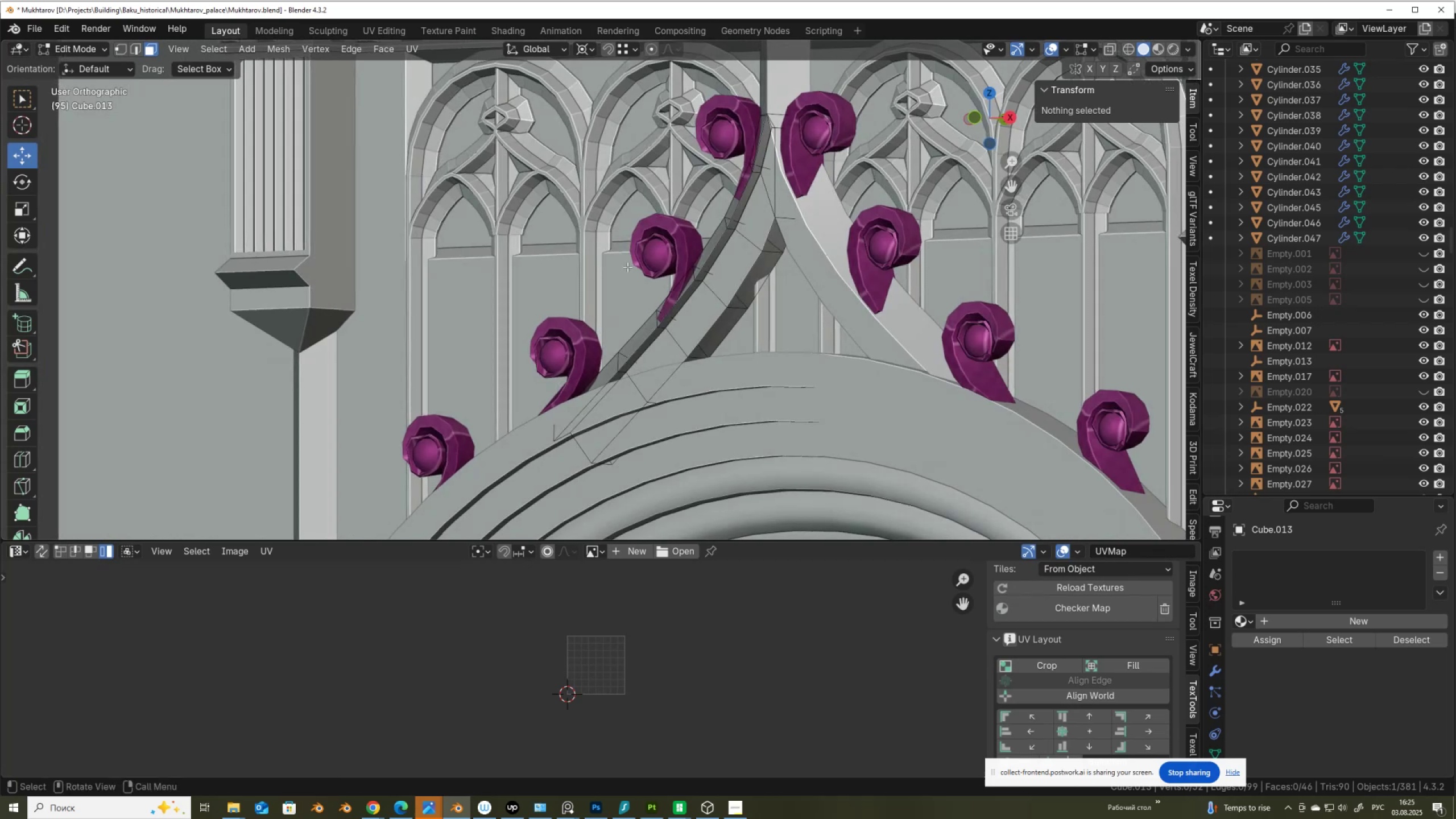 
key(2)
 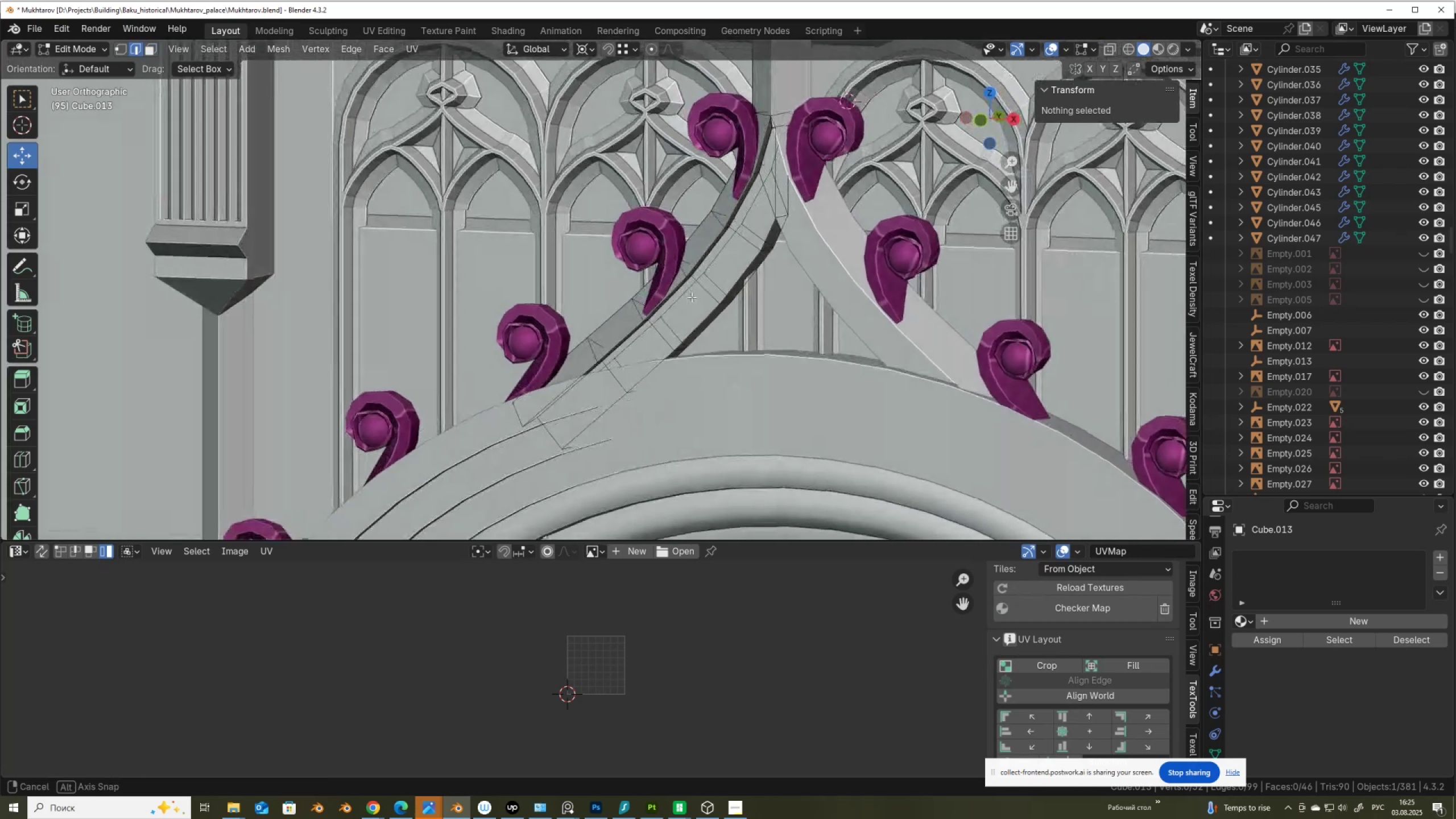 
key(Alt+AltLeft)
 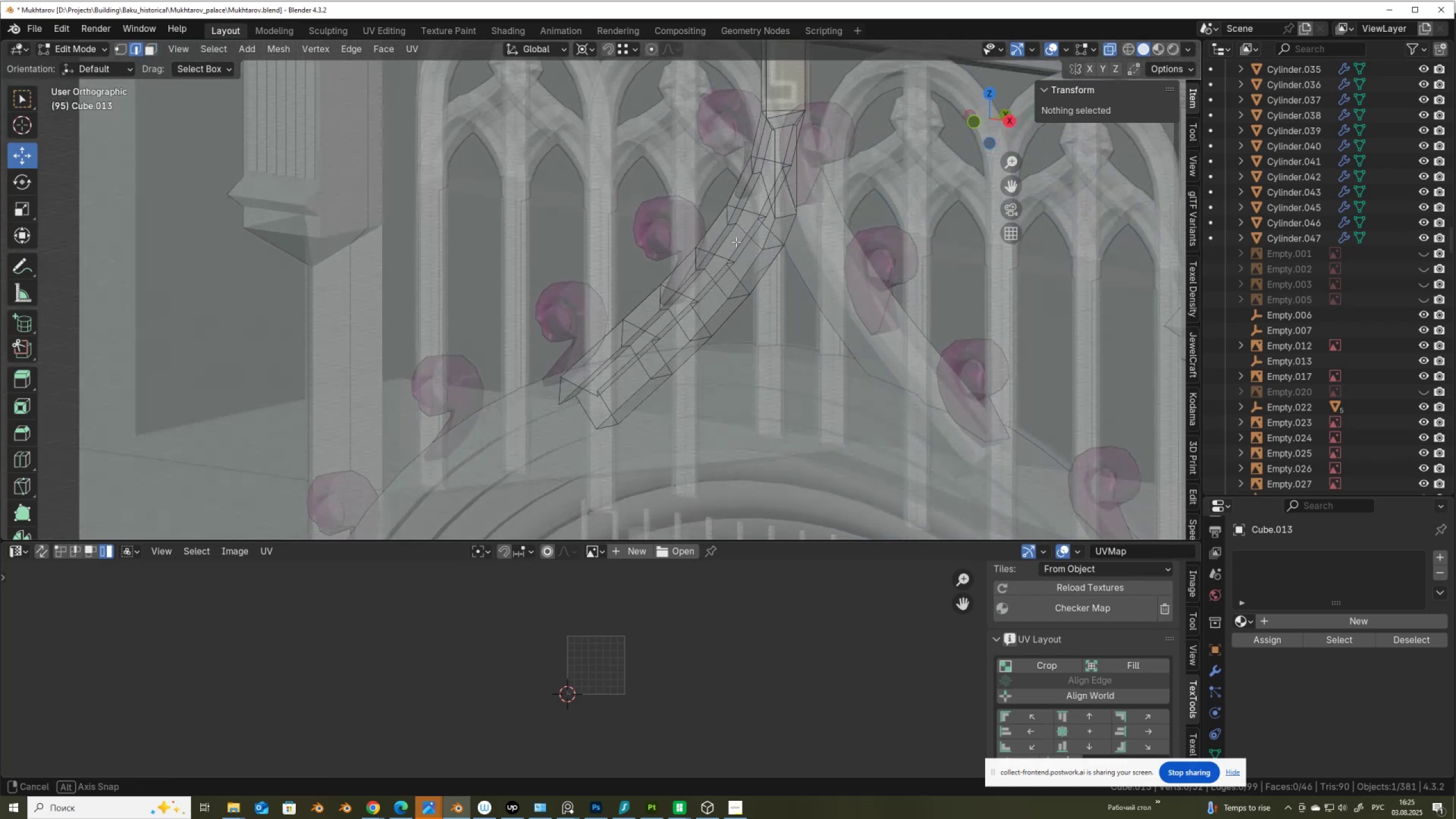 
key(Alt+Z)
 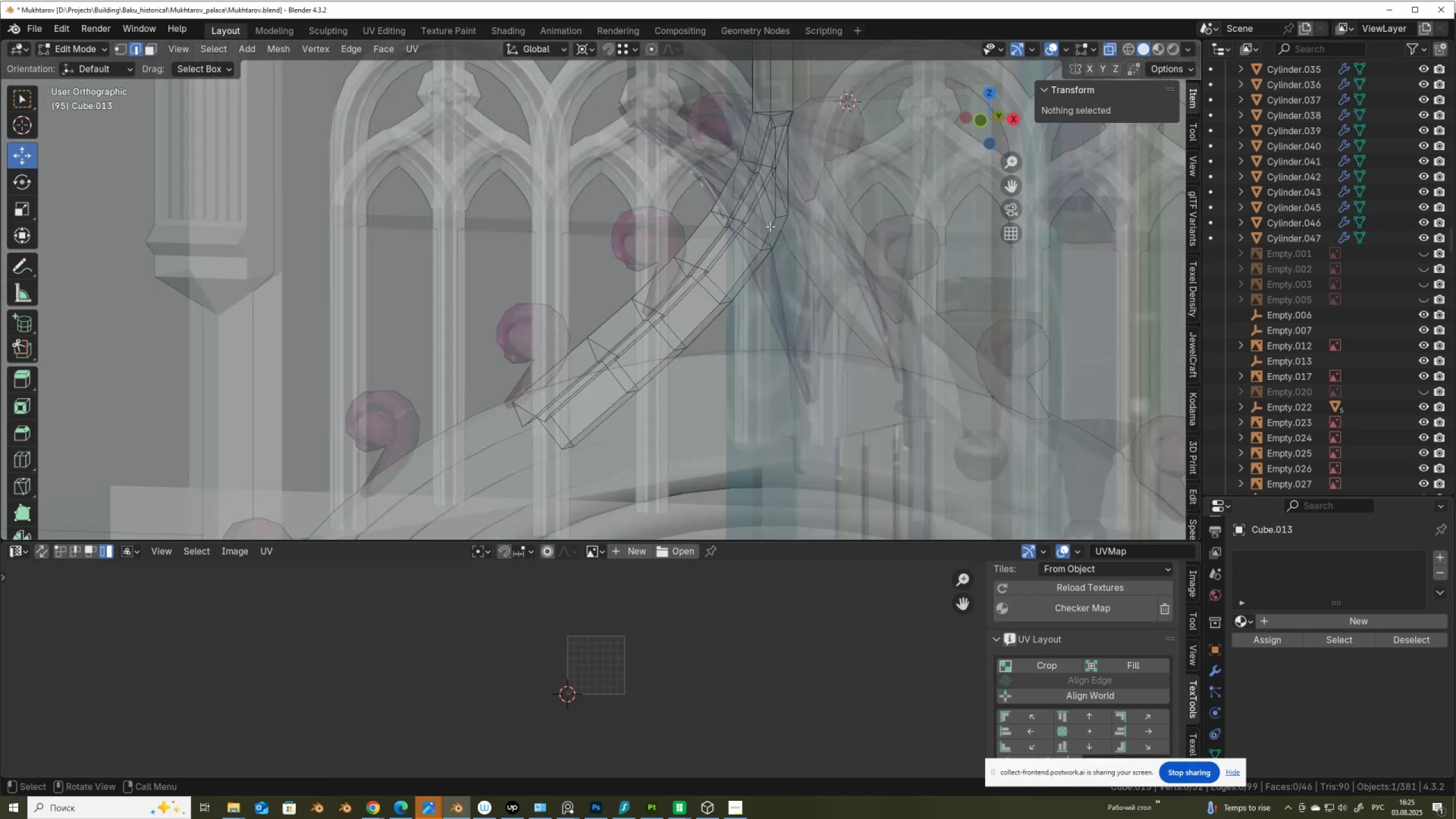 
scroll: coordinate [746, 244], scroll_direction: up, amount: 2.0
 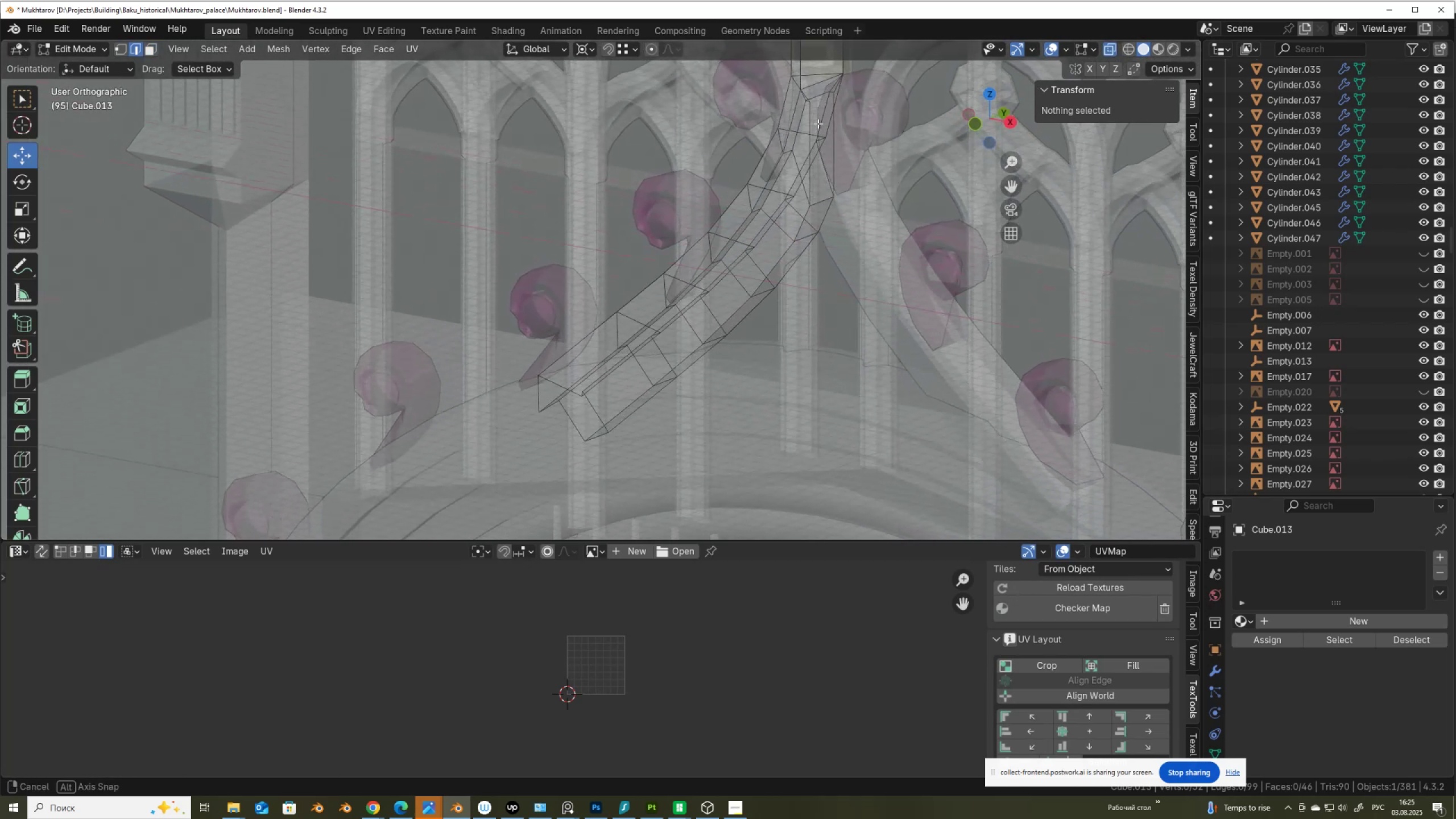 
hold_key(key=AltLeft, duration=1.04)
left_click([826, 218])
 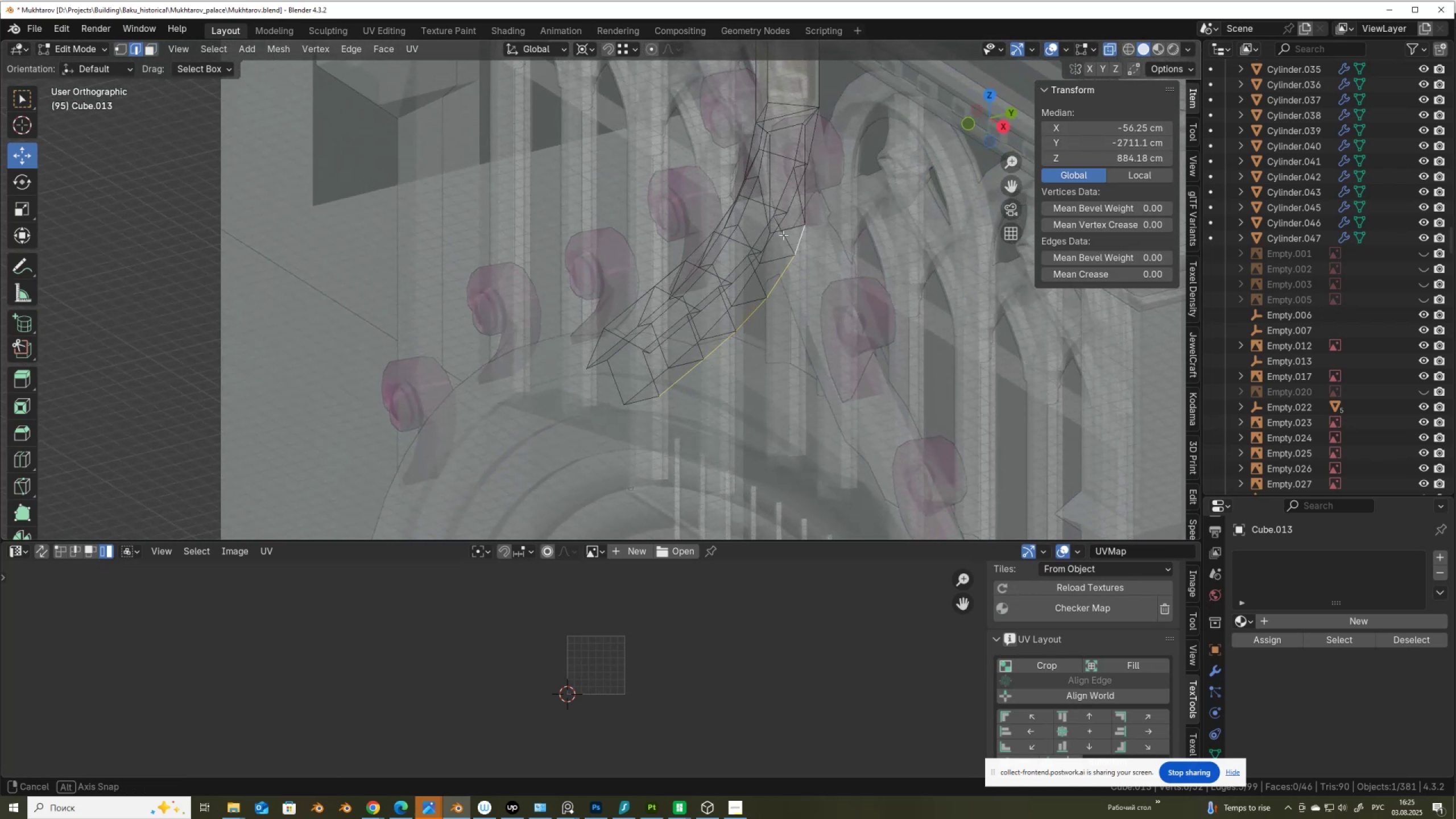 
hold_key(key=ShiftLeft, duration=0.93)
 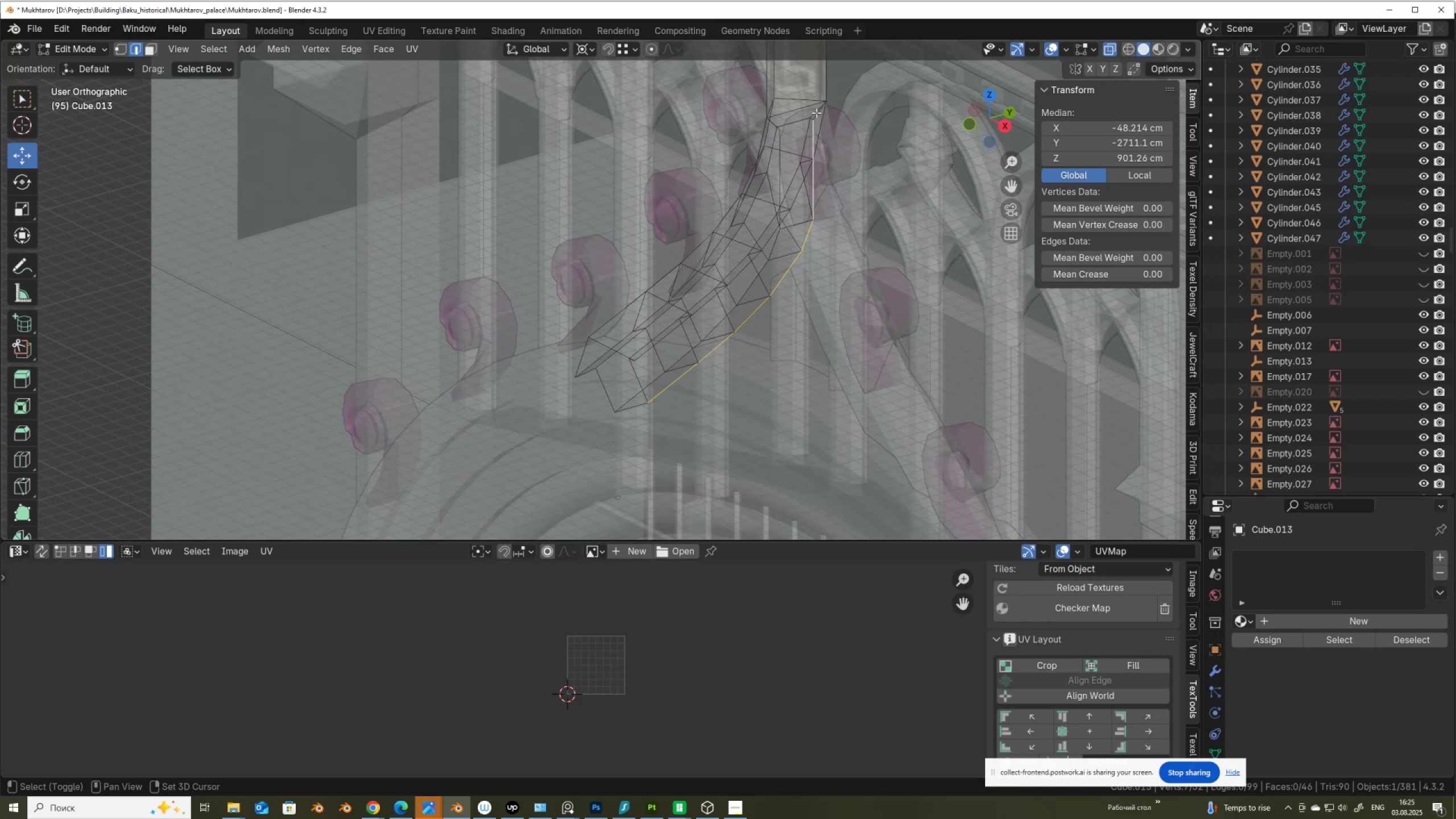 
key(Alt+Shift+AltLeft)
 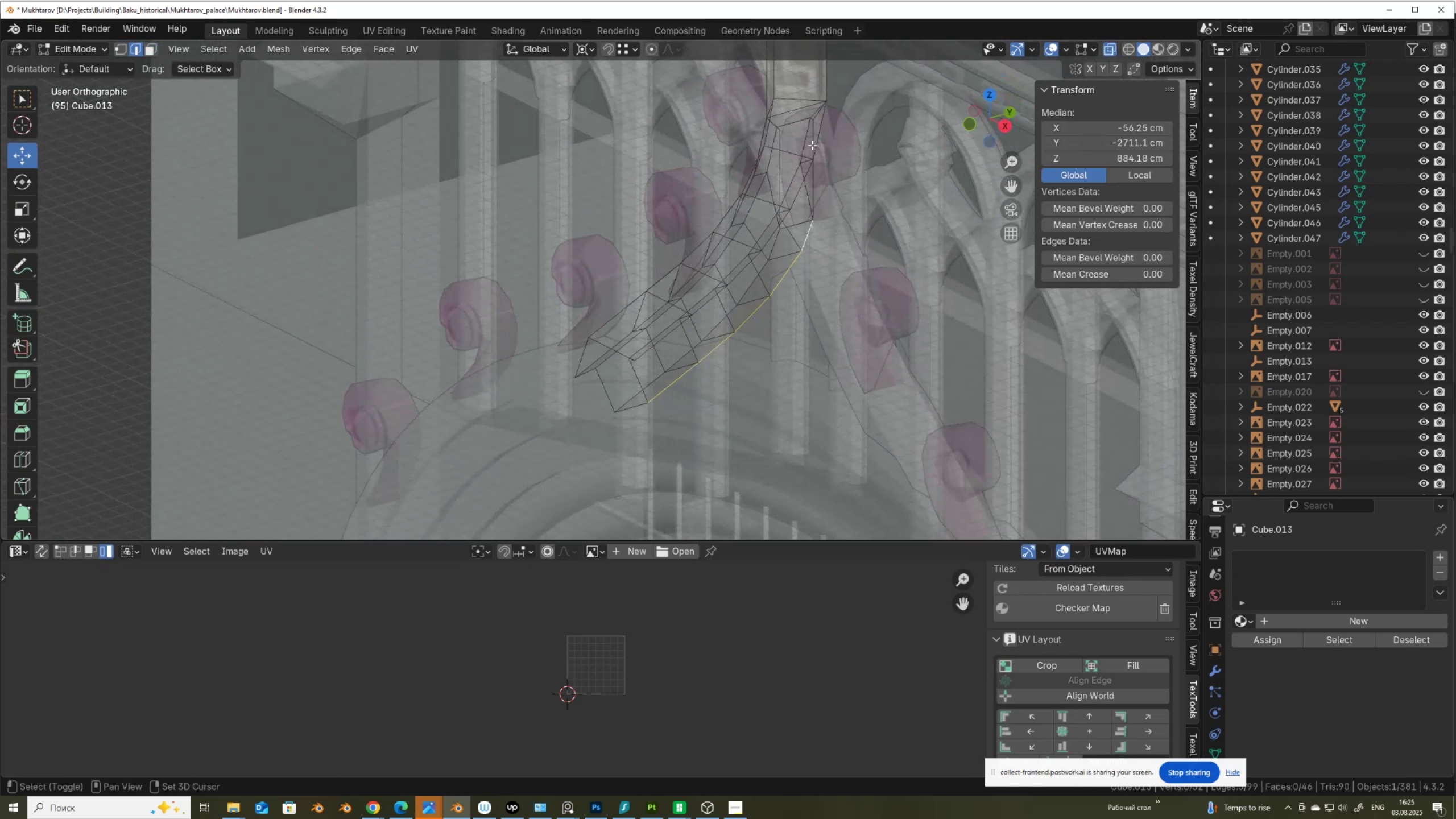 
left_click([812, 144])
 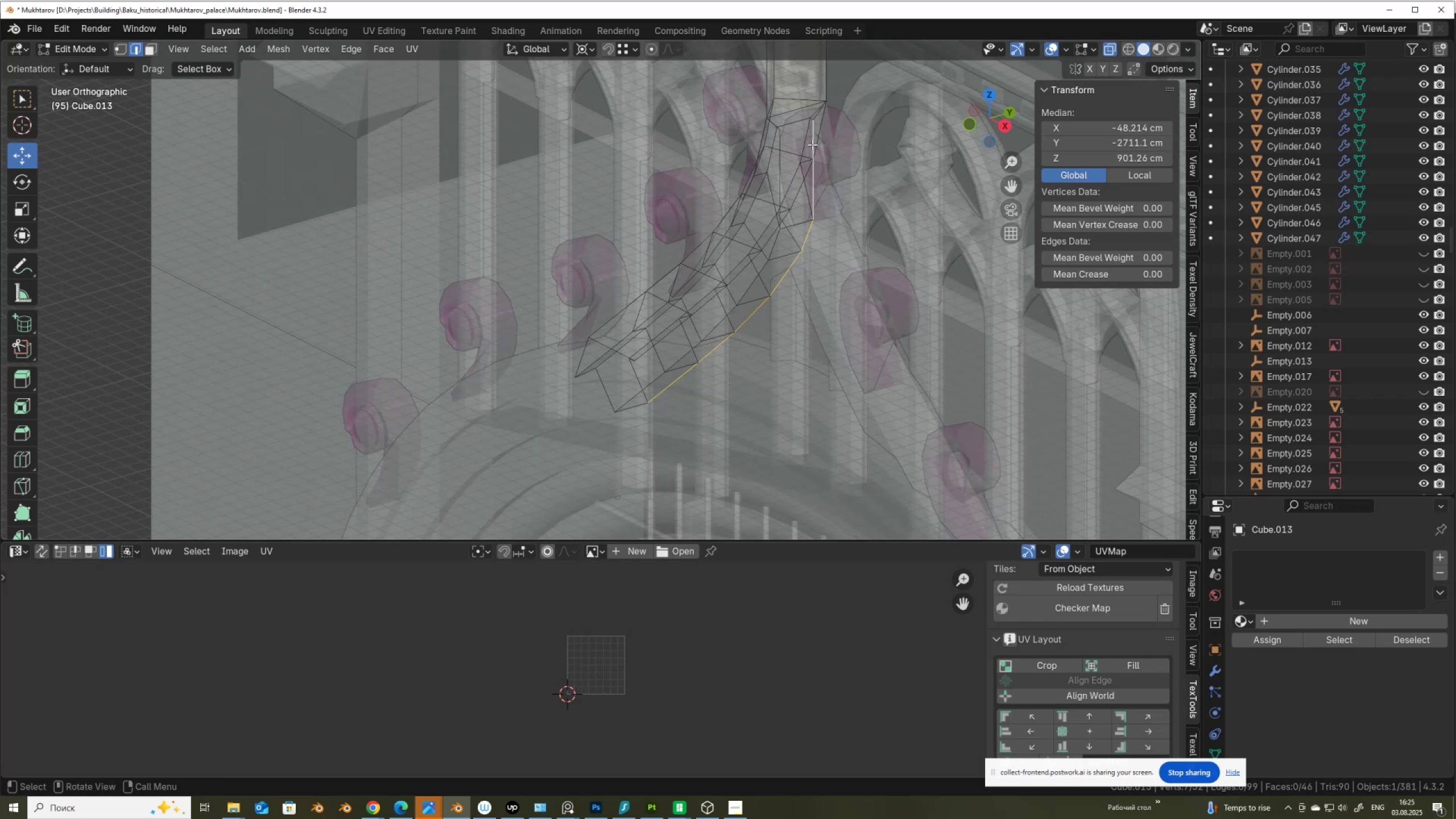 
hold_key(key=ShiftLeft, duration=1.17)
 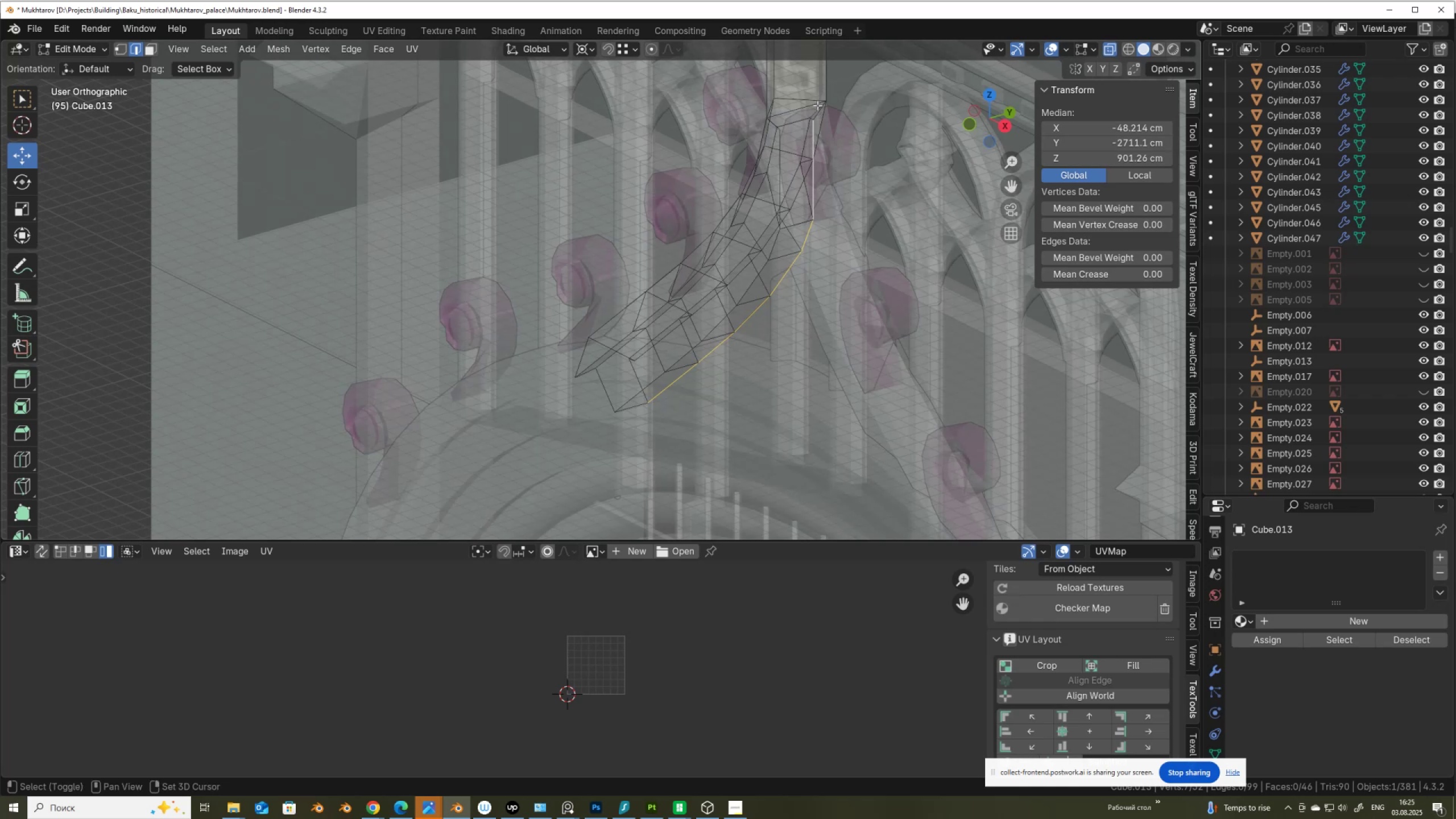 
scroll: coordinate [817, 106], scroll_direction: up, amount: 3.0
 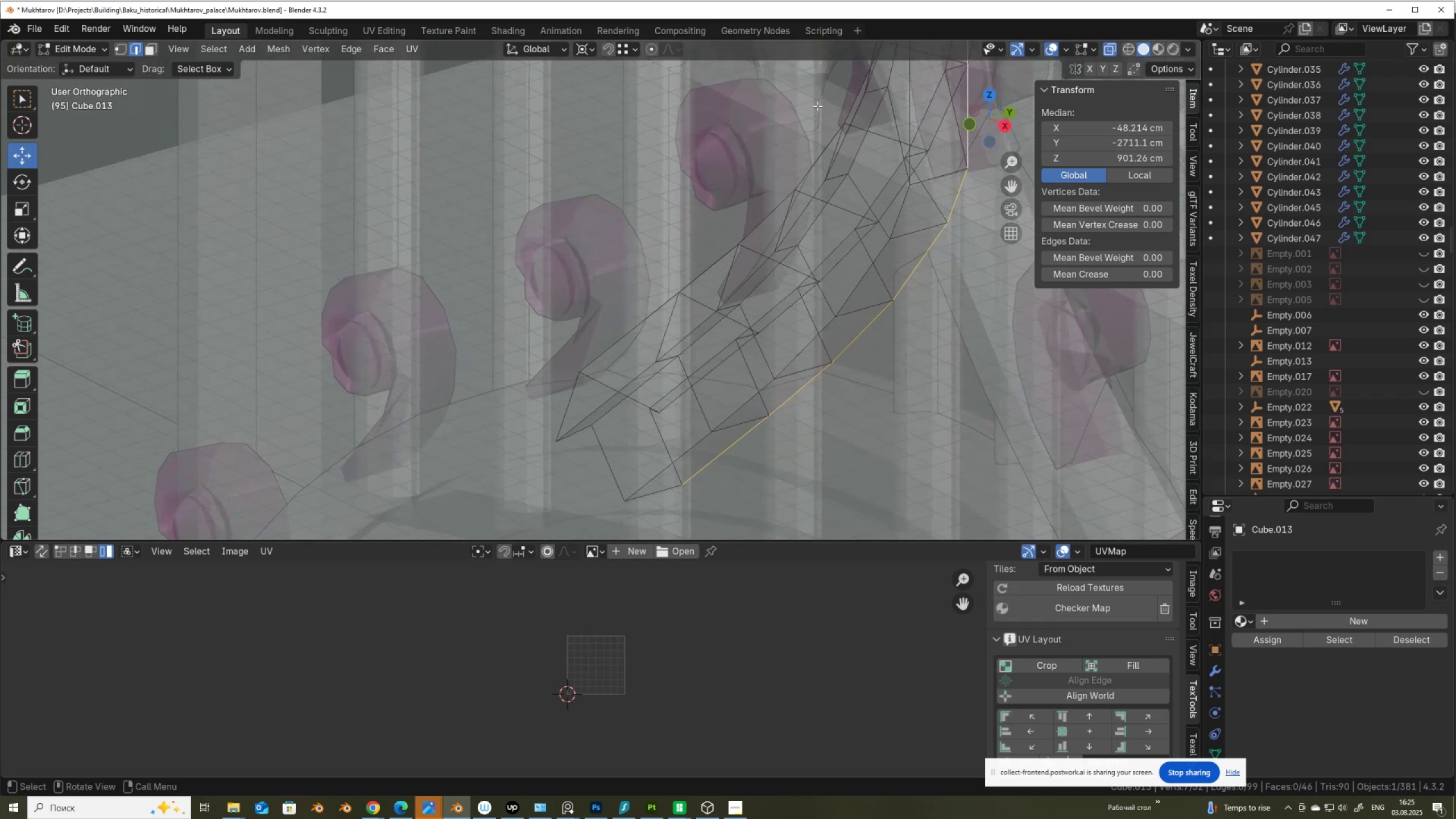 
hold_key(key=ShiftLeft, duration=0.5)
scroll: coordinate [565, 346], scroll_direction: up, amount: 3.0
 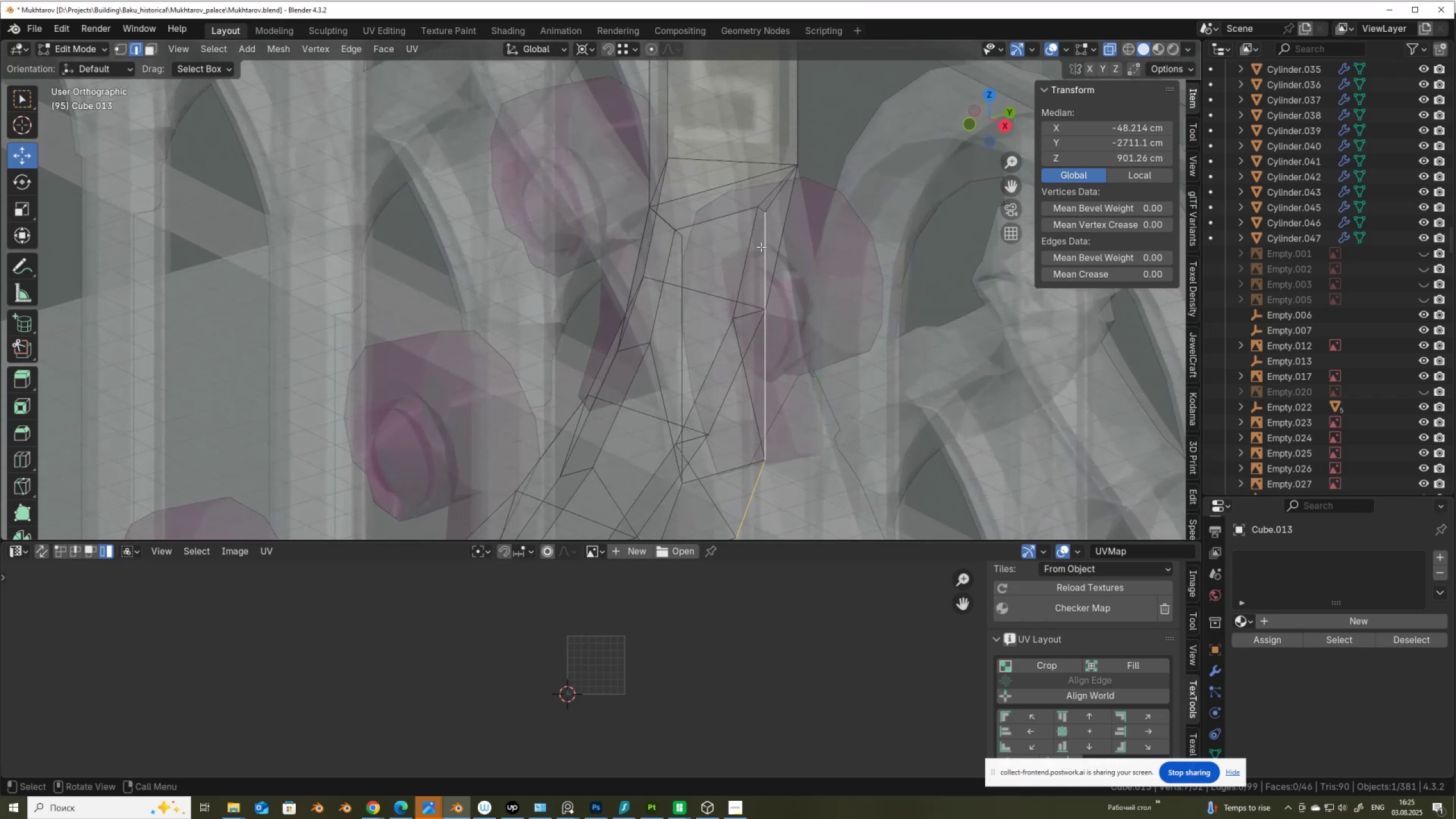 
hold_key(key=ShiftLeft, duration=1.05)
left_click([771, 200])
 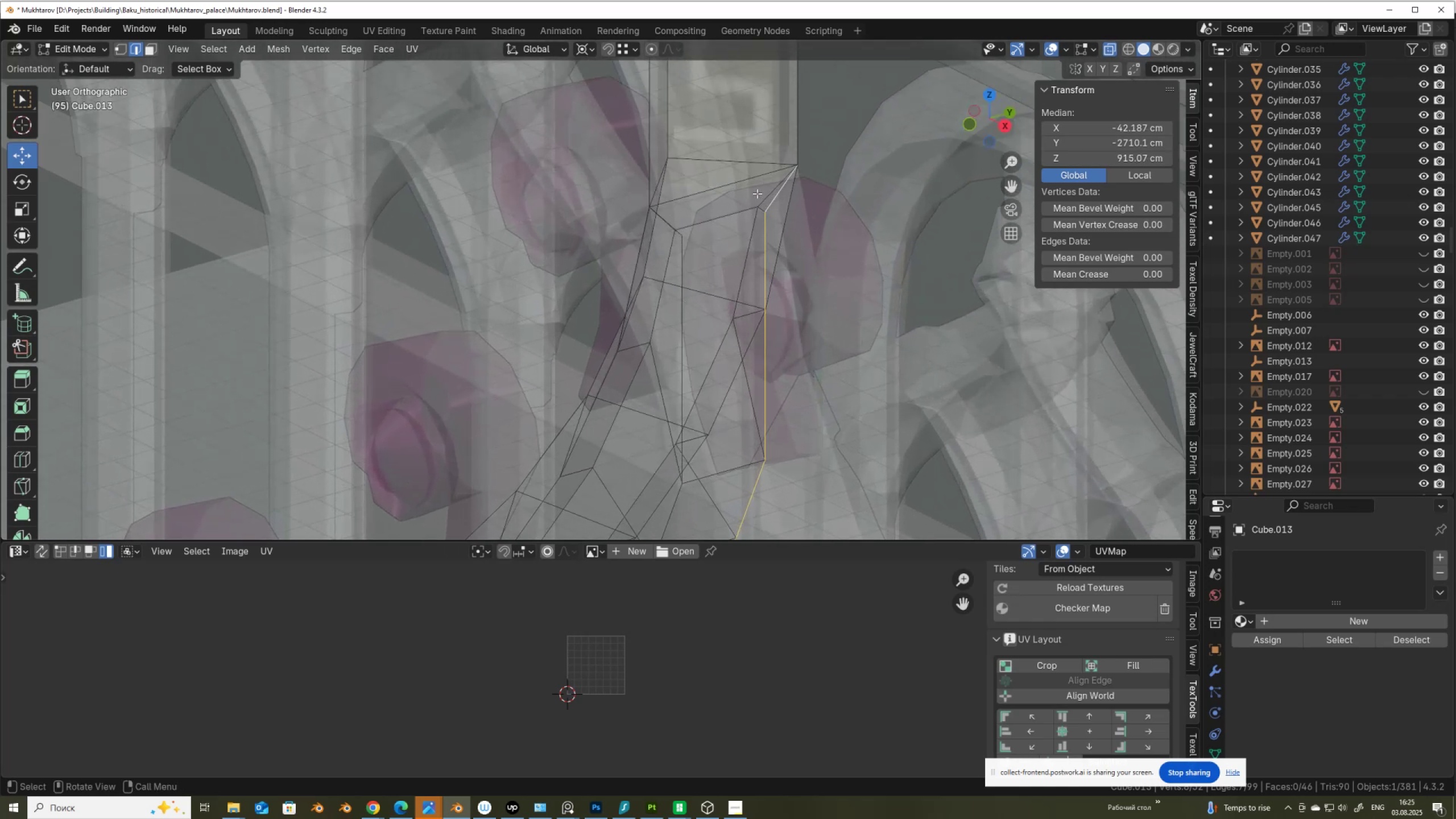 
scroll: coordinate [757, 195], scroll_direction: down, amount: 3.0
 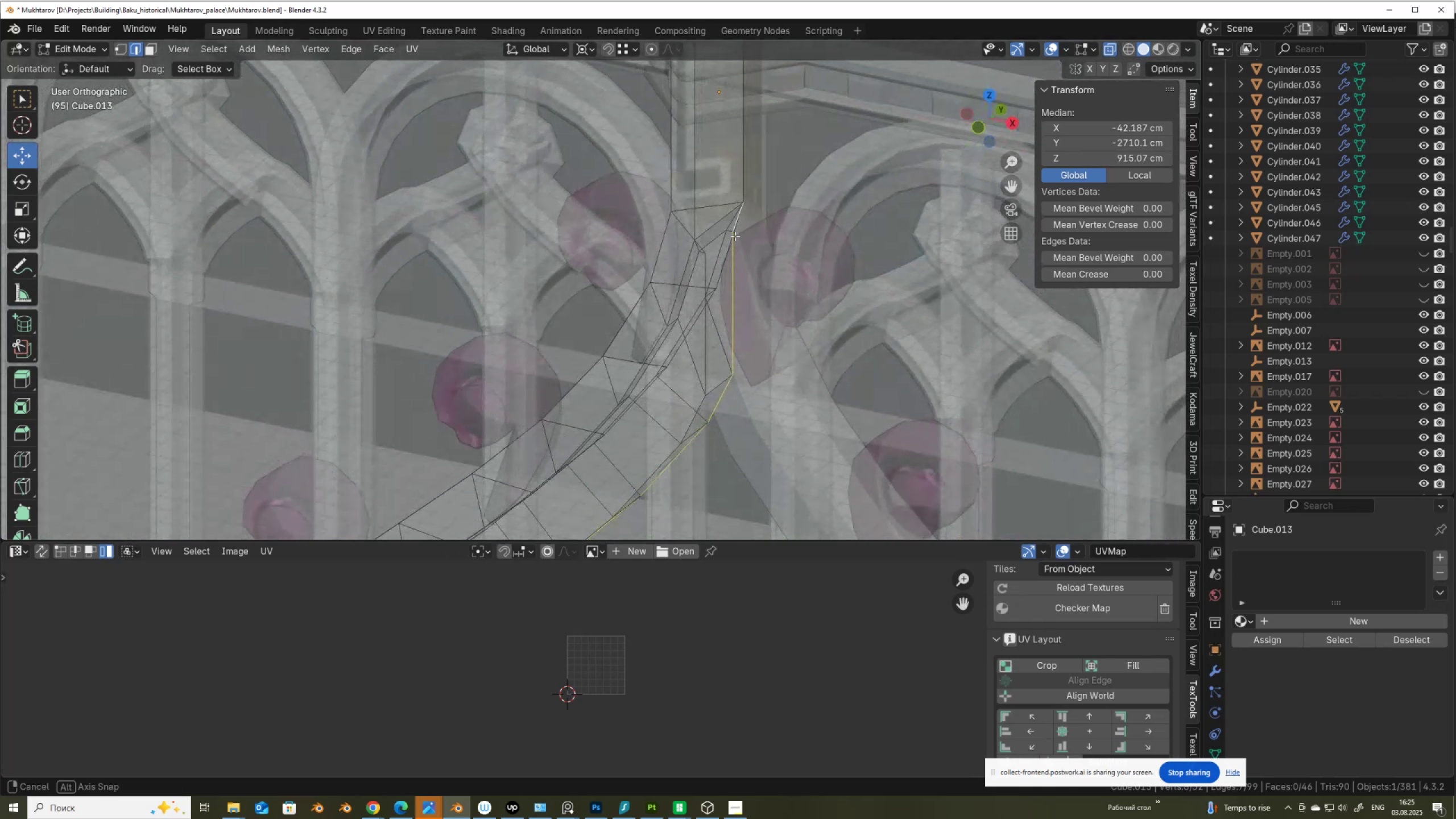 
hold_key(key=ShiftLeft, duration=0.61)
hold_key(key=AltLeft, duration=0.58)
left_click([663, 257])
 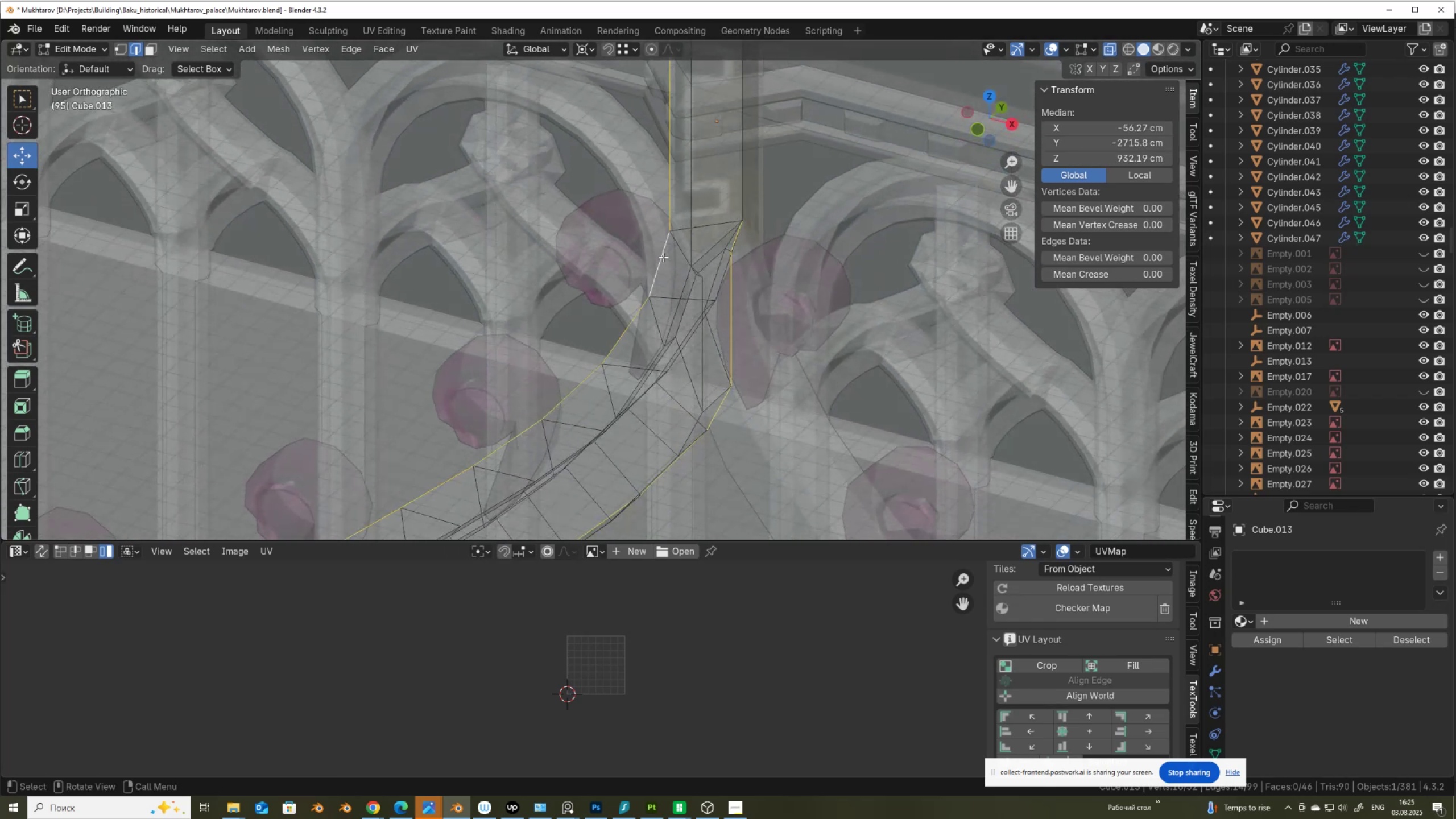 
scroll: coordinate [669, 260], scroll_direction: down, amount: 3.0
 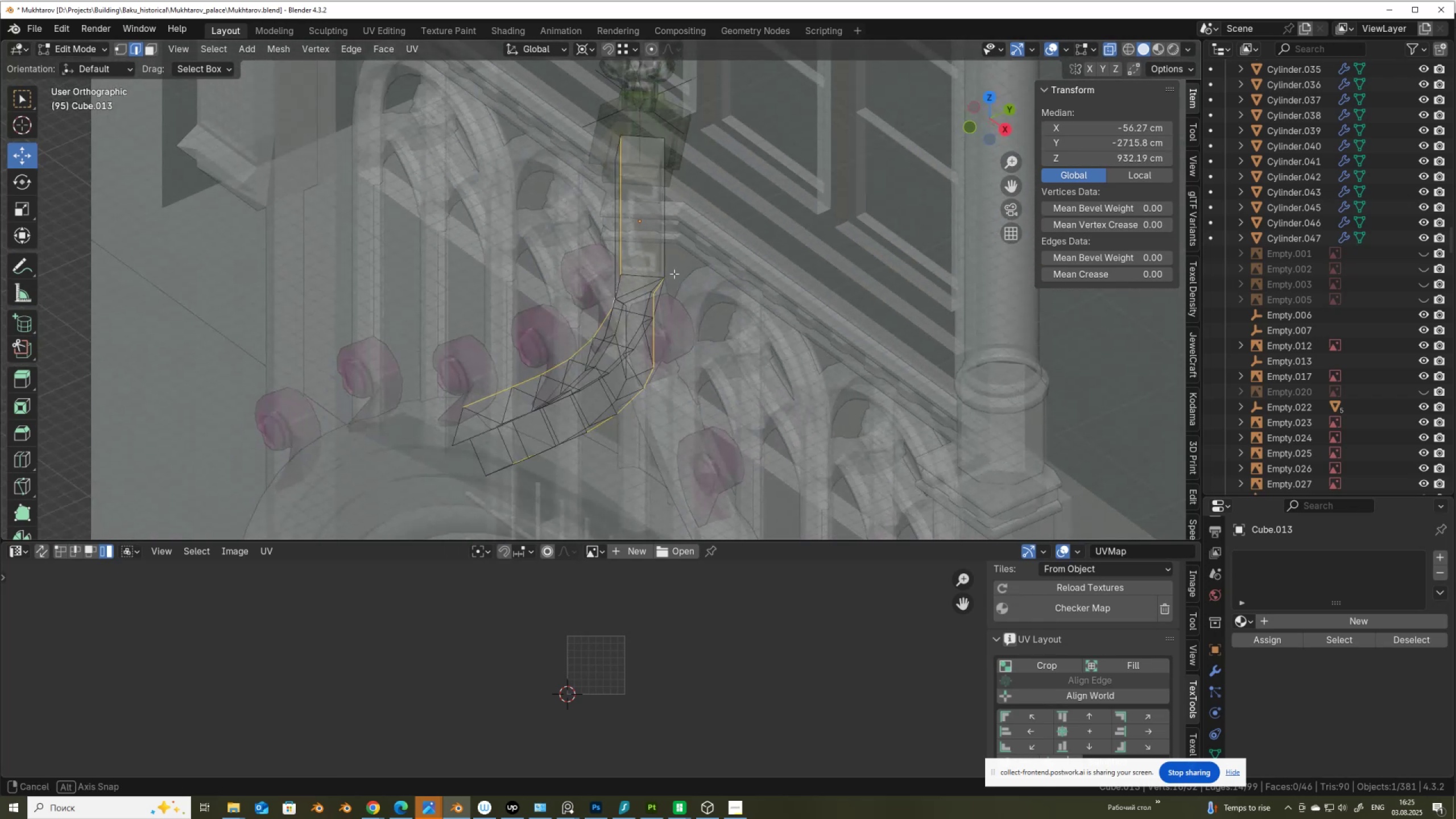 
hold_key(key=ShiftLeft, duration=0.49)
left_click([662, 223])
 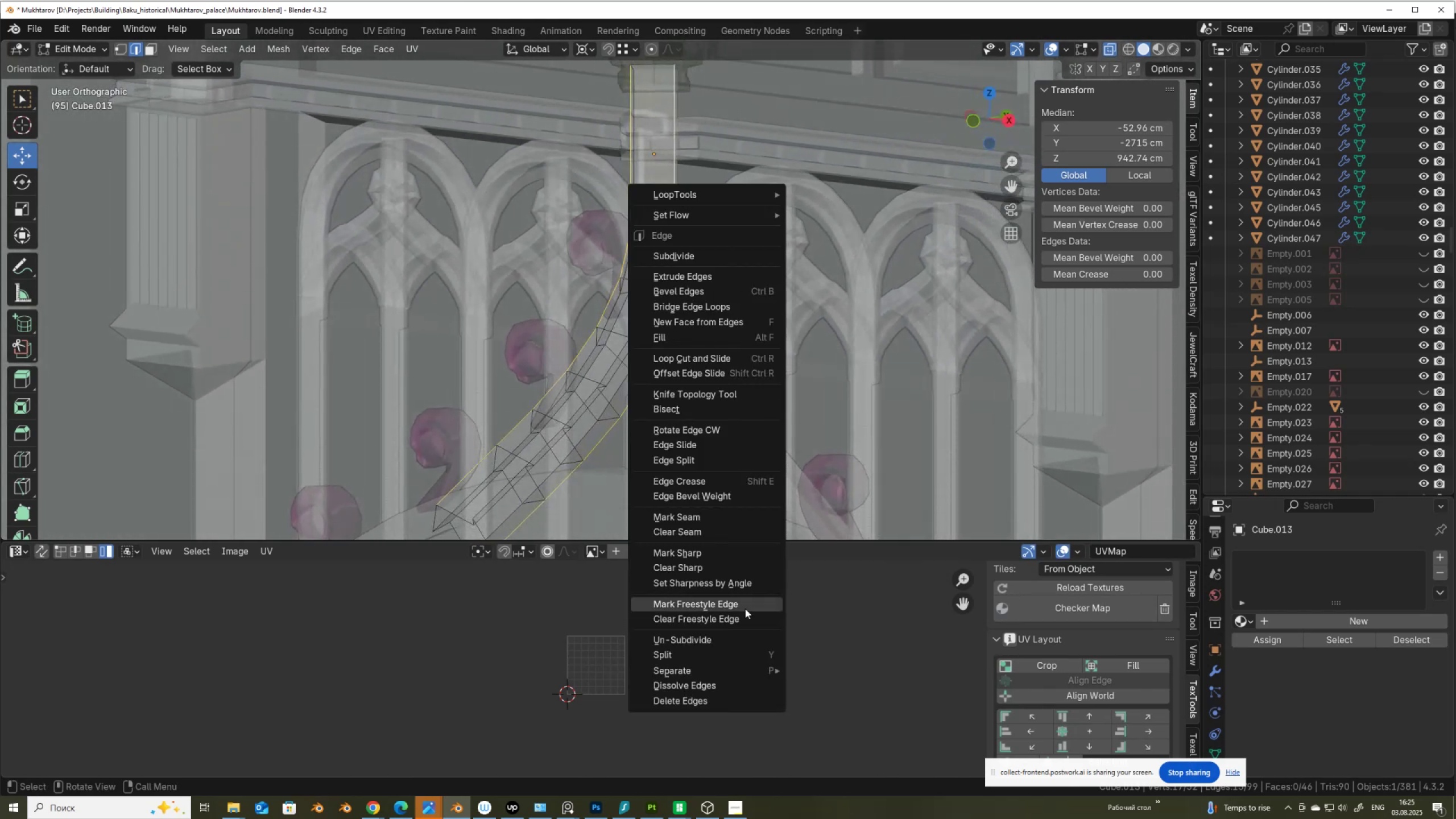 
wait(6.59)
 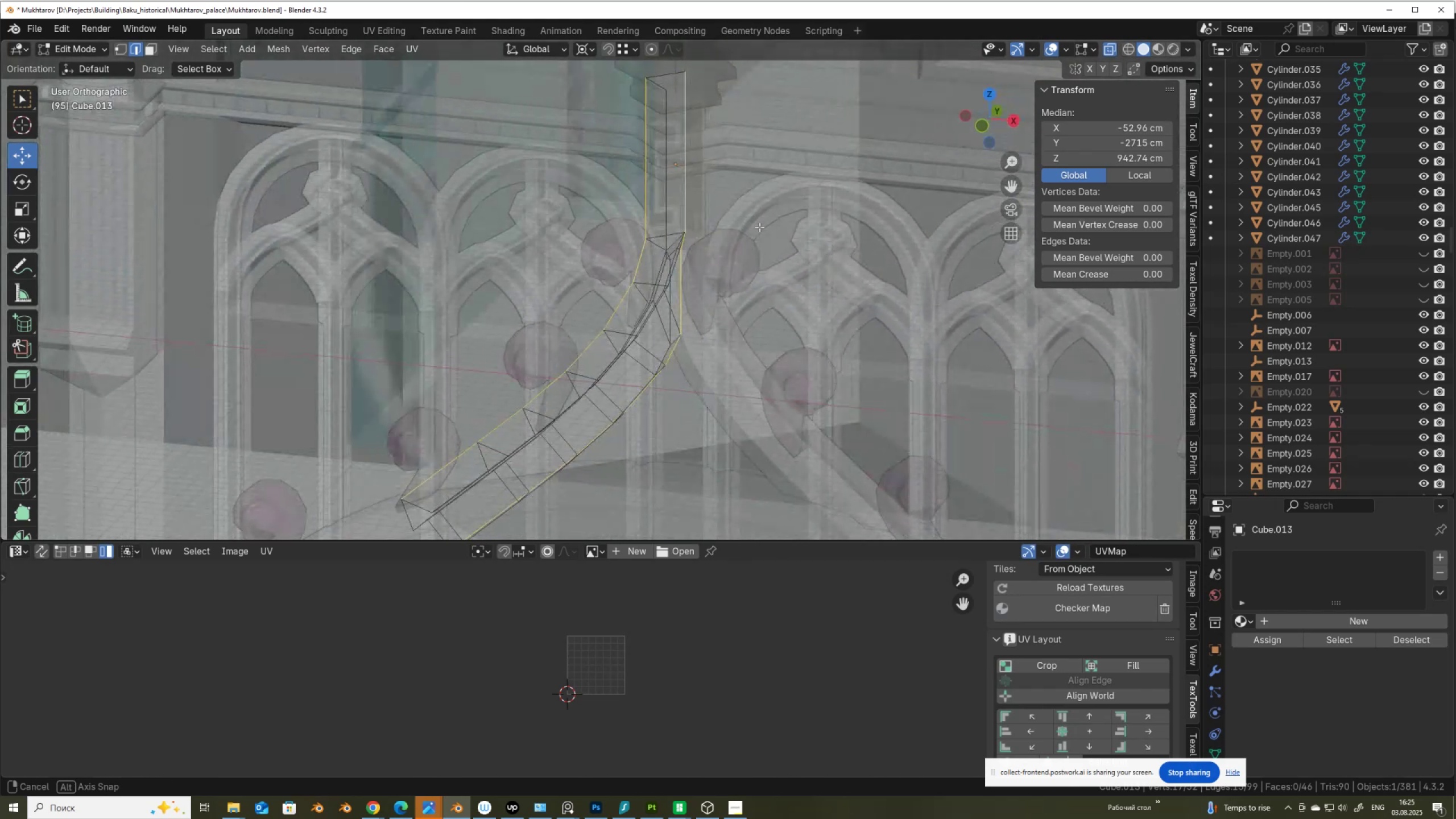 
left_click([713, 515])
 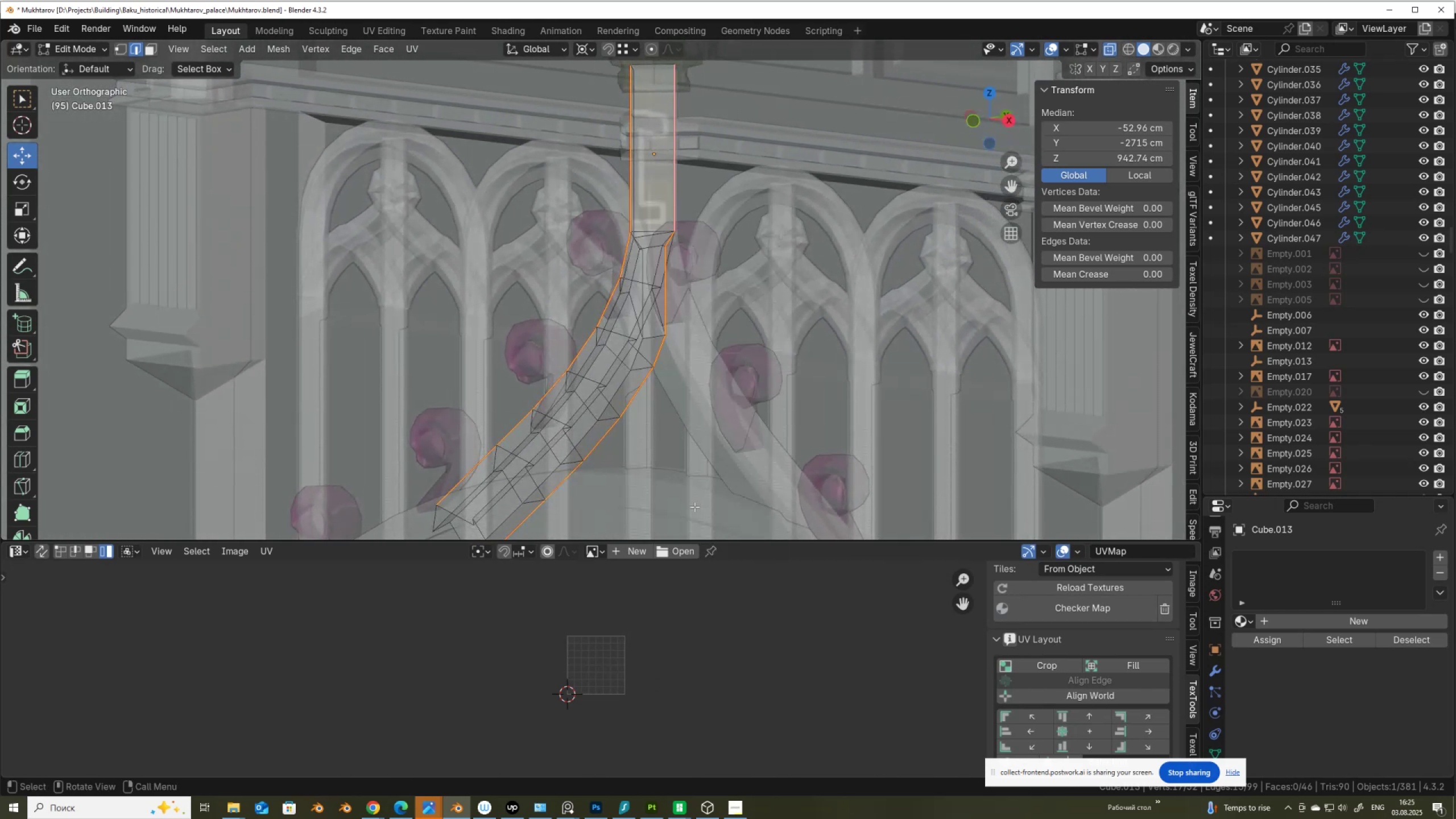 
hold_key(key=ShiftLeft, duration=0.38)
 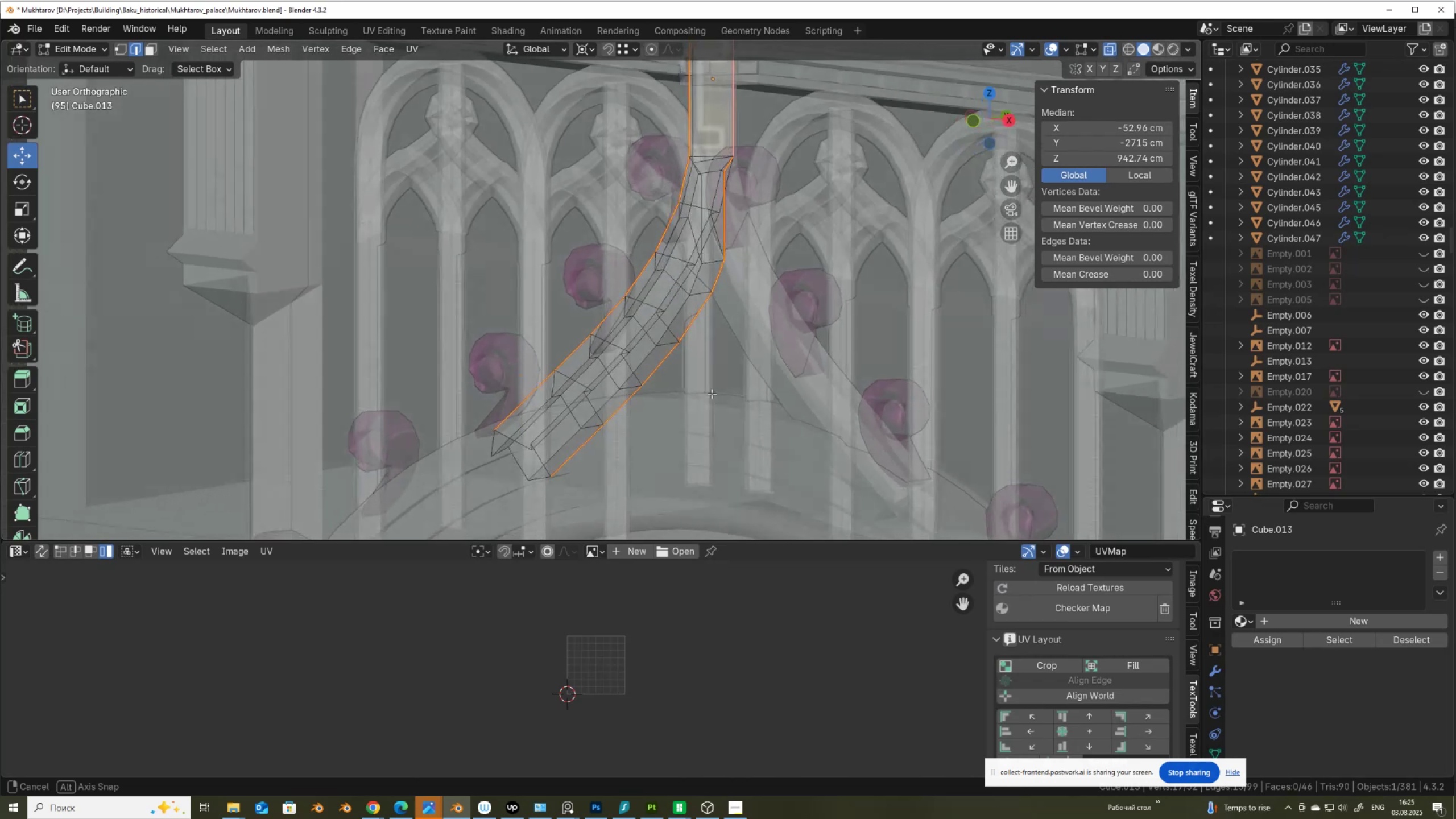 
type(au)
 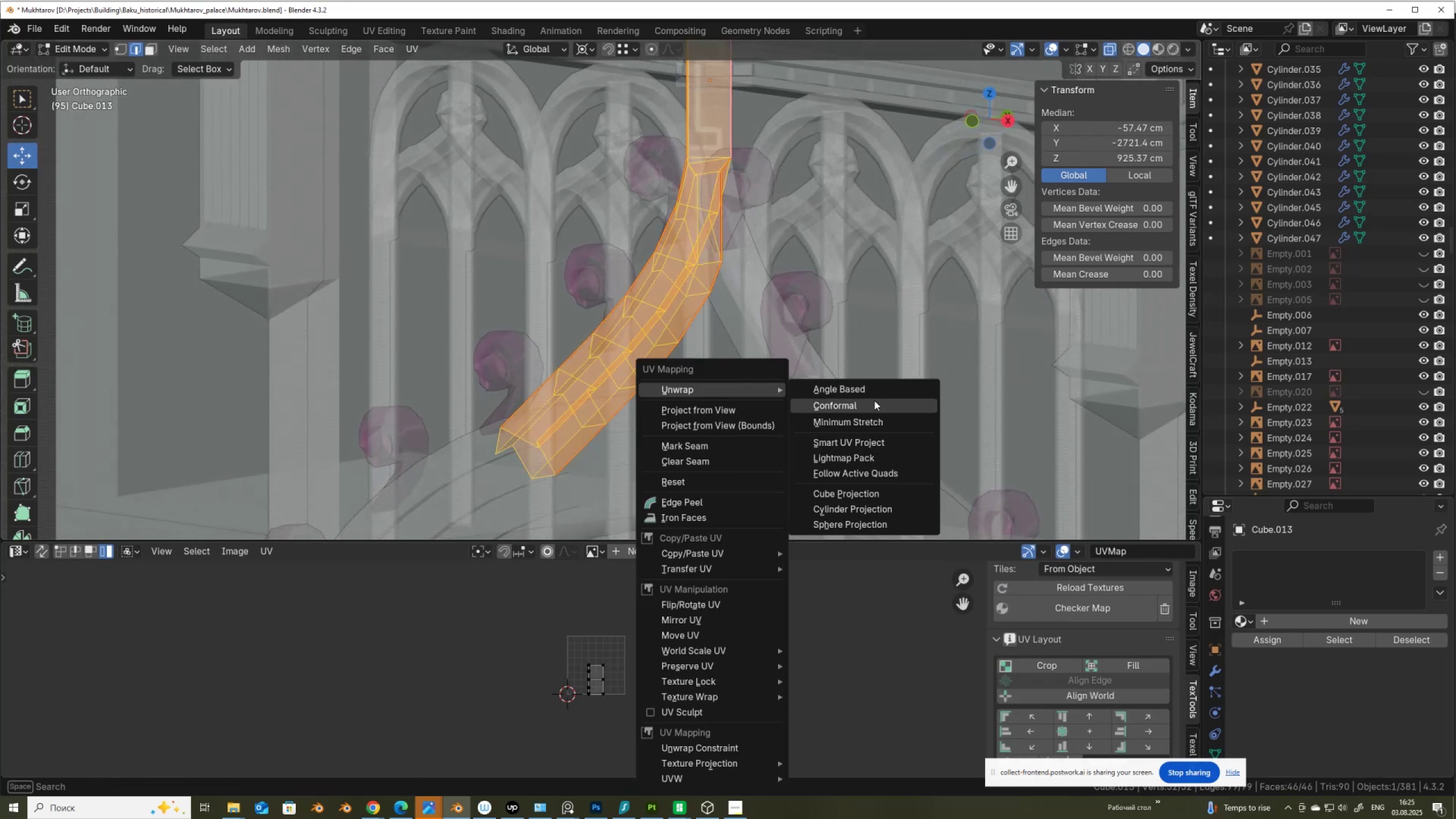 
left_click([875, 405])
 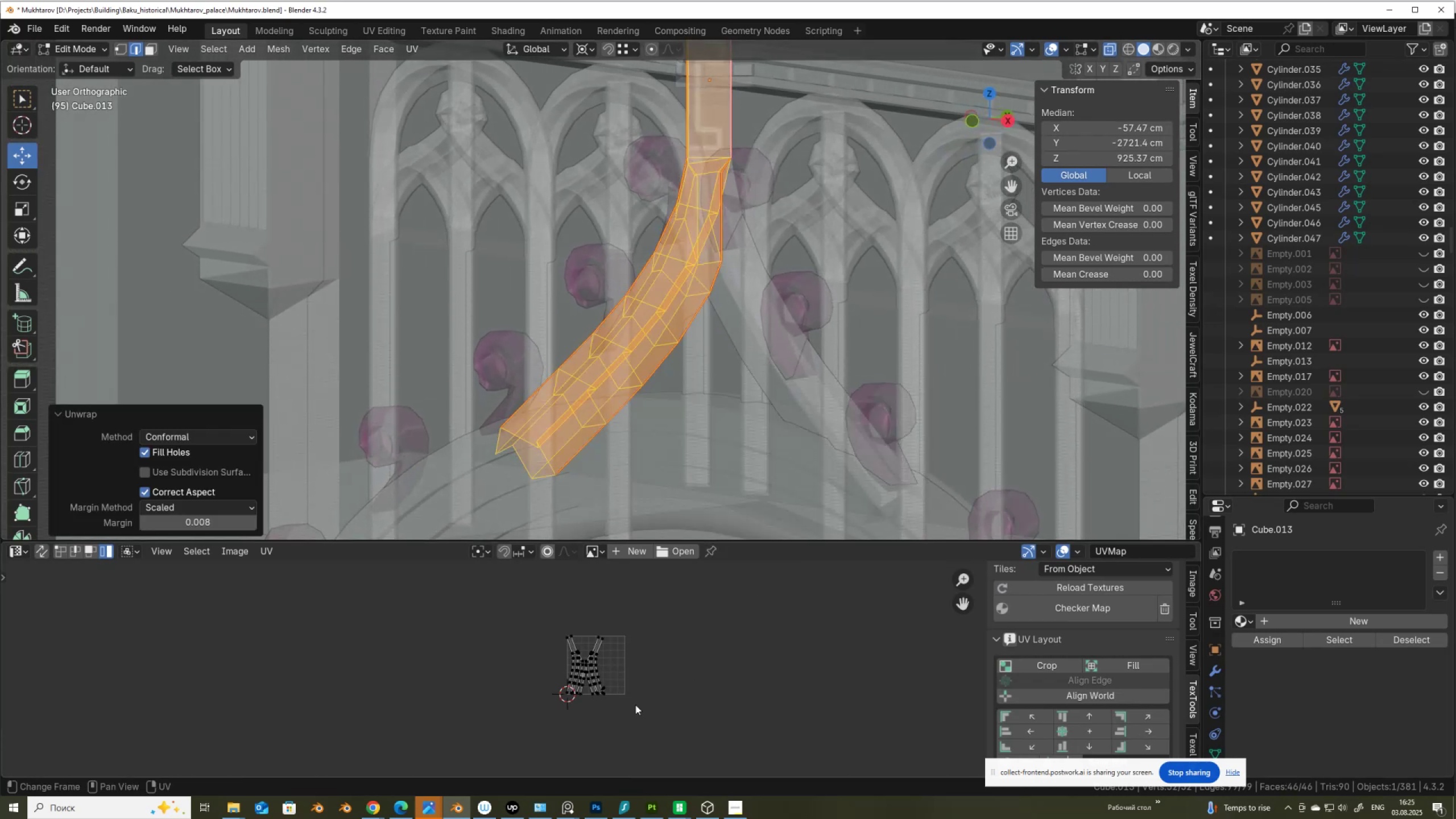 
scroll: coordinate [582, 676], scroll_direction: up, amount: 9.0
 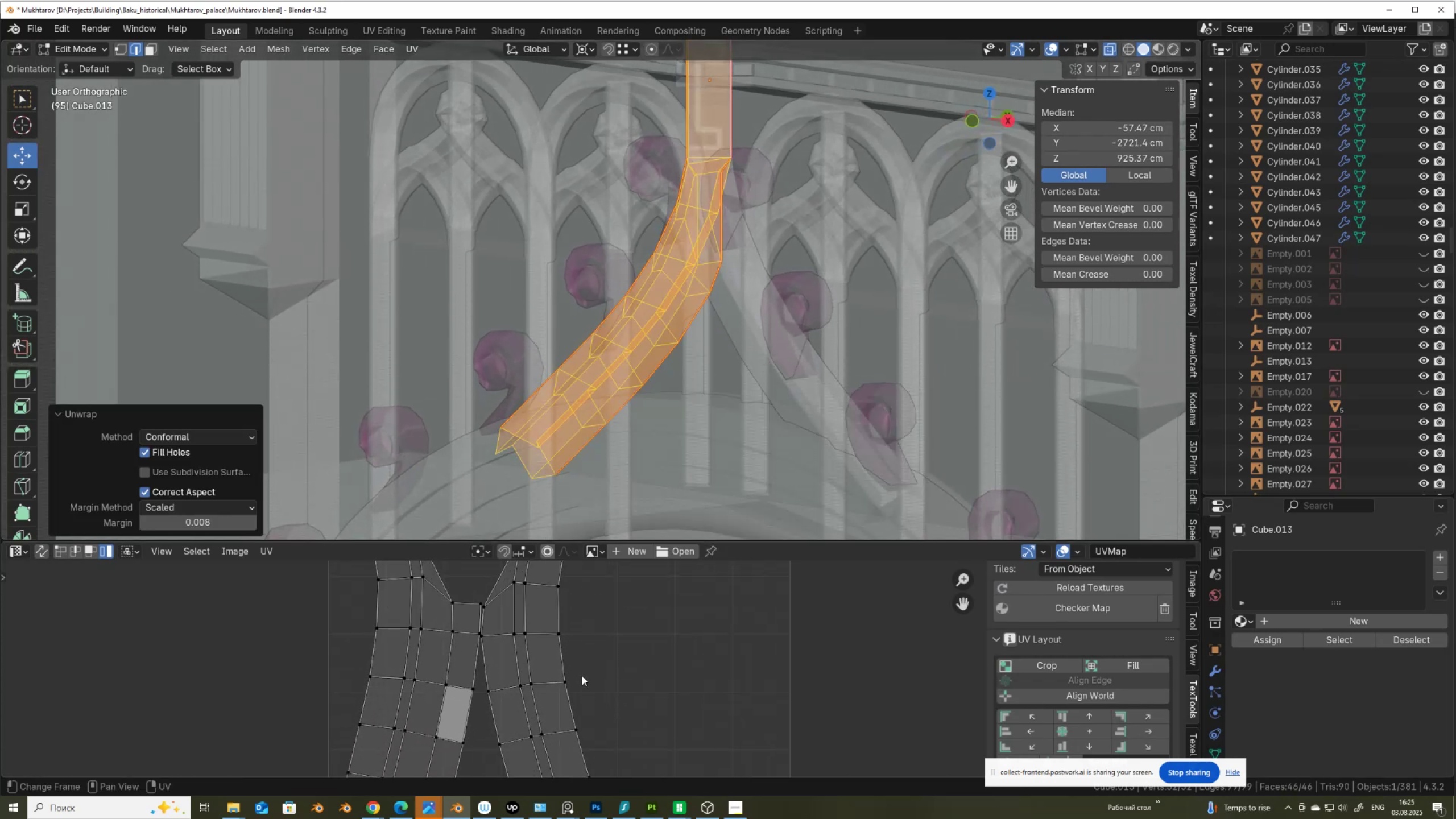 
scroll: coordinate [582, 676], scroll_direction: down, amount: 4.0
 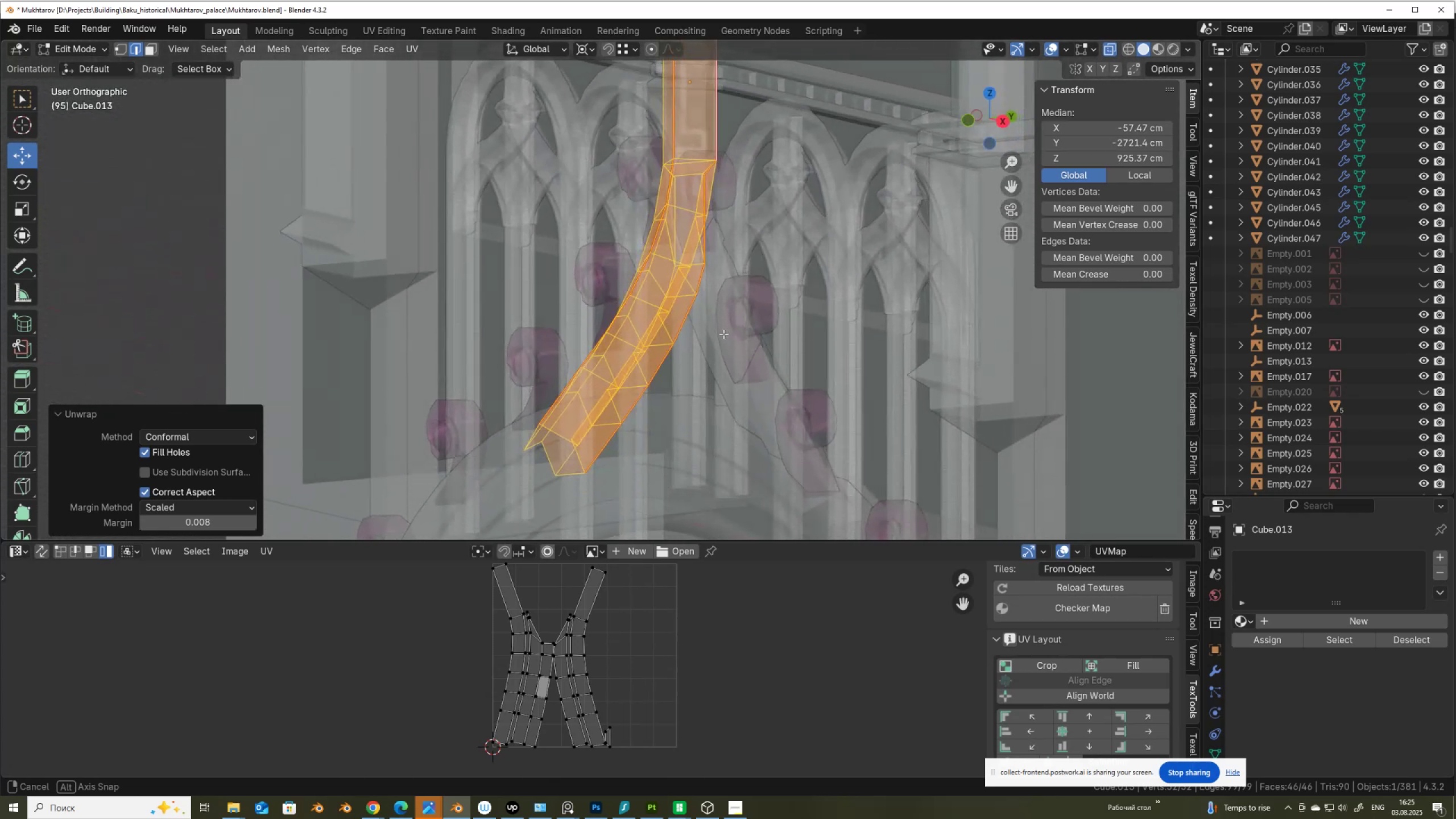 
wait(11.67)
 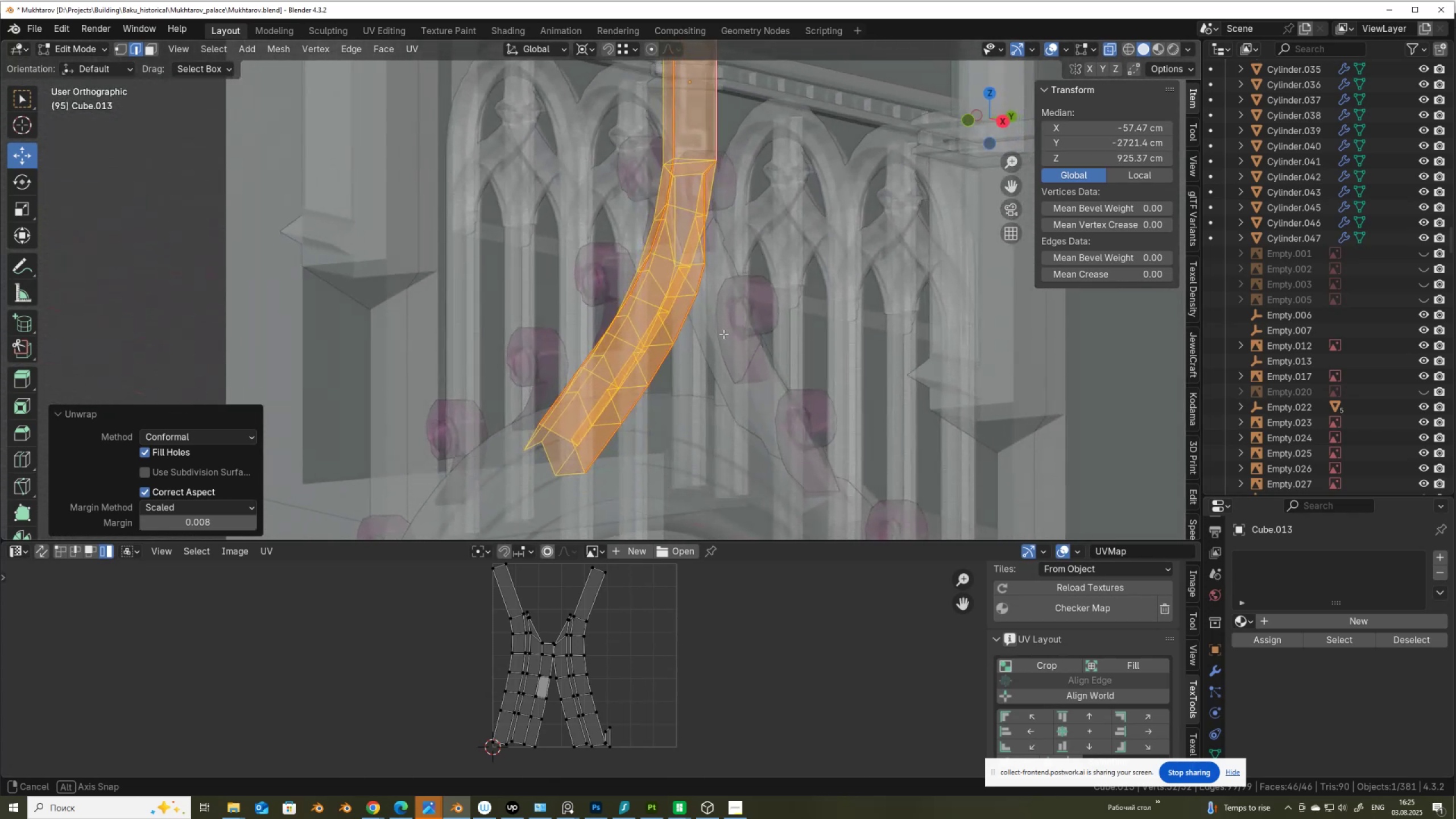 
scroll: coordinate [629, 676], scroll_direction: up, amount: 10.0
 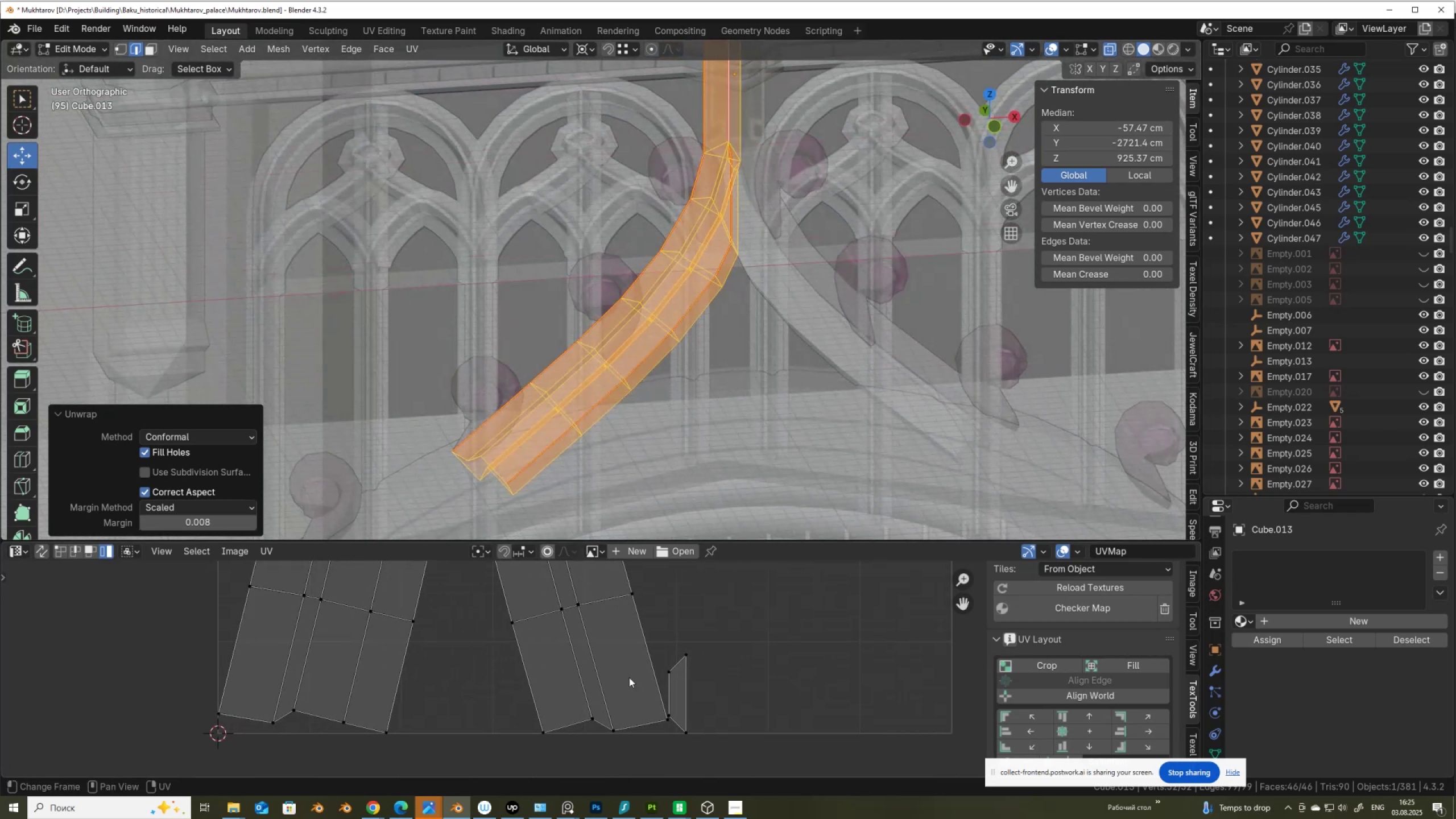 
scroll: coordinate [686, 305], scroll_direction: down, amount: 8.0
 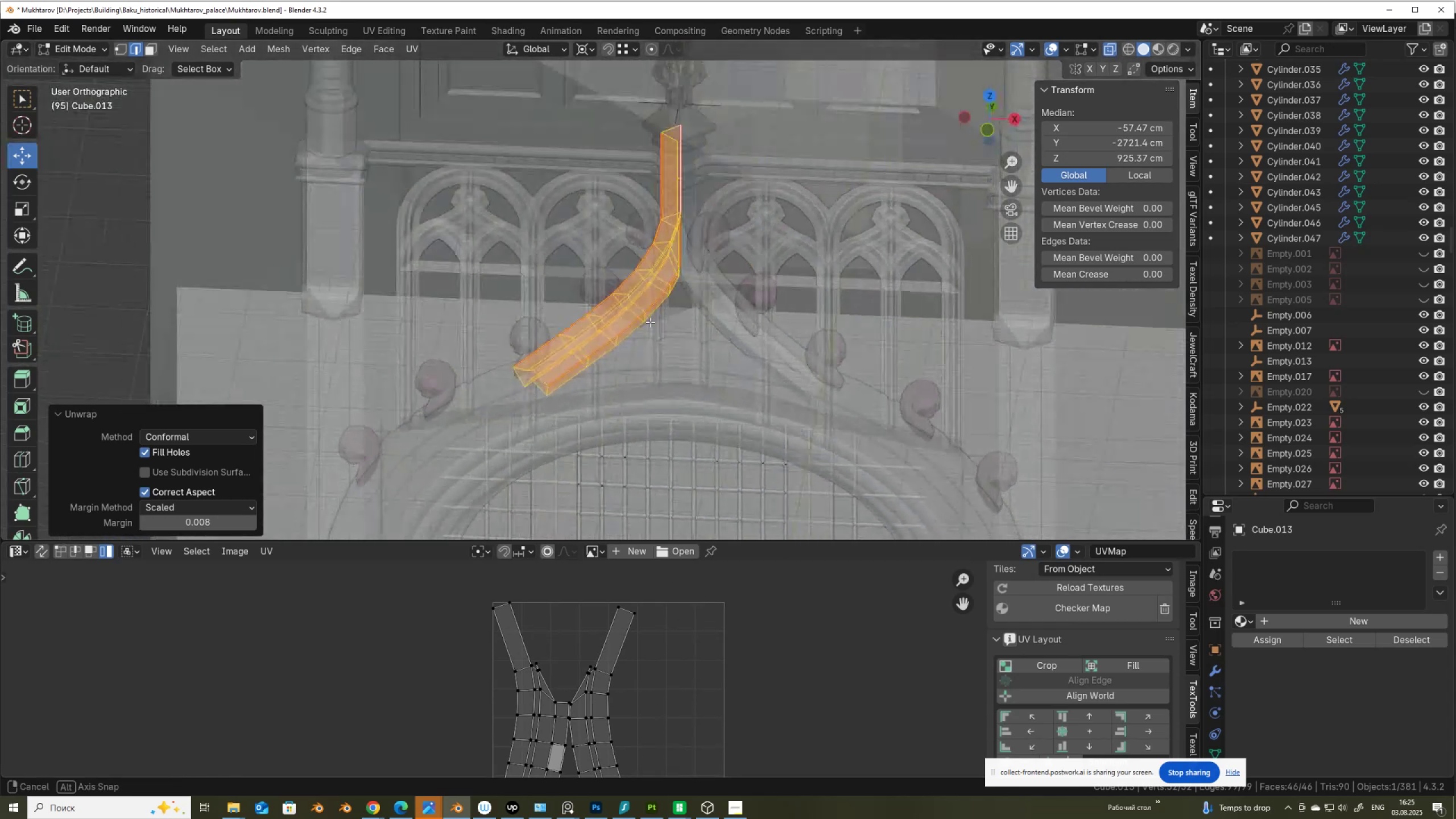 
scroll: coordinate [727, 270], scroll_direction: up, amount: 5.0
 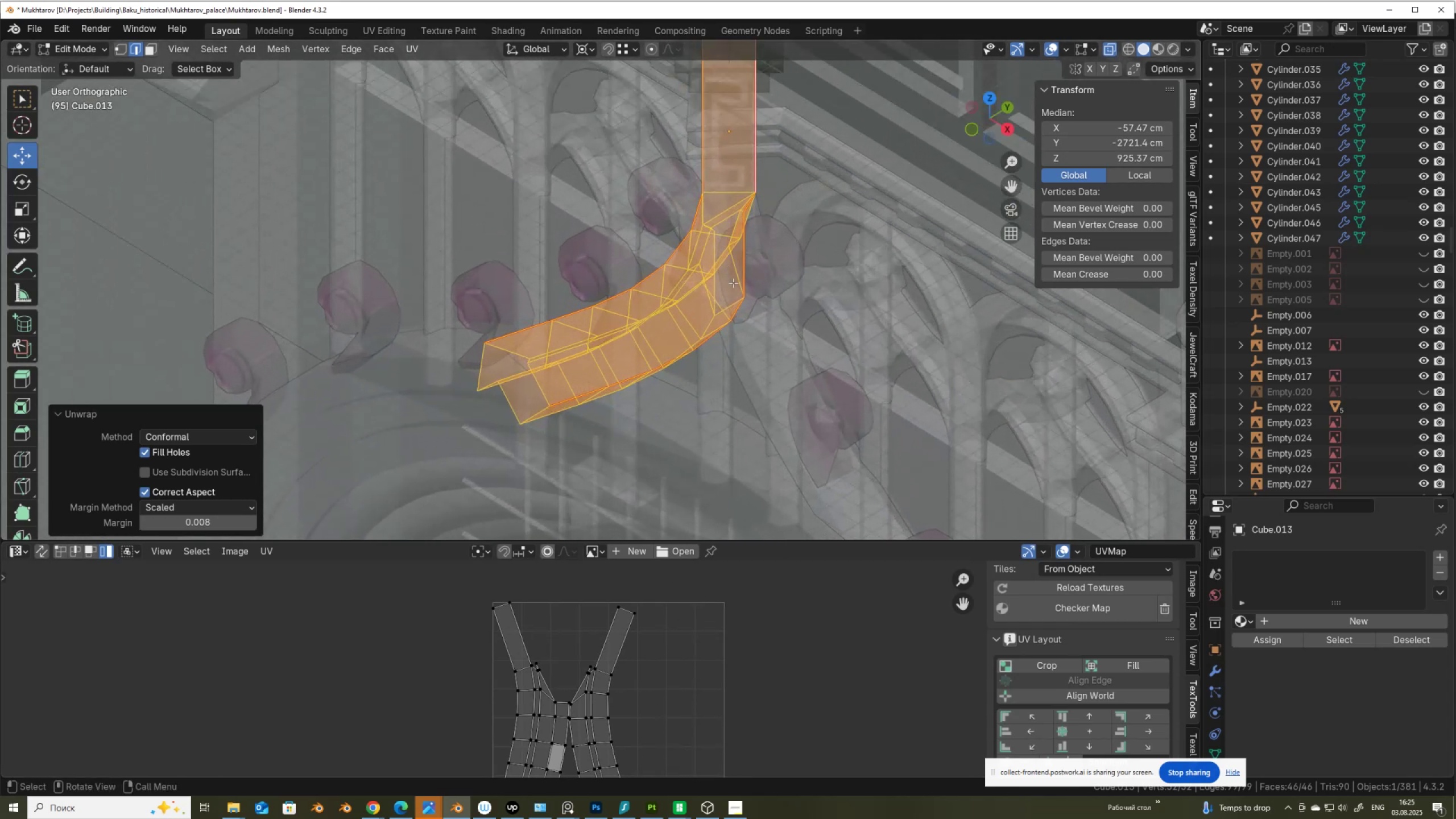 
key(3)
 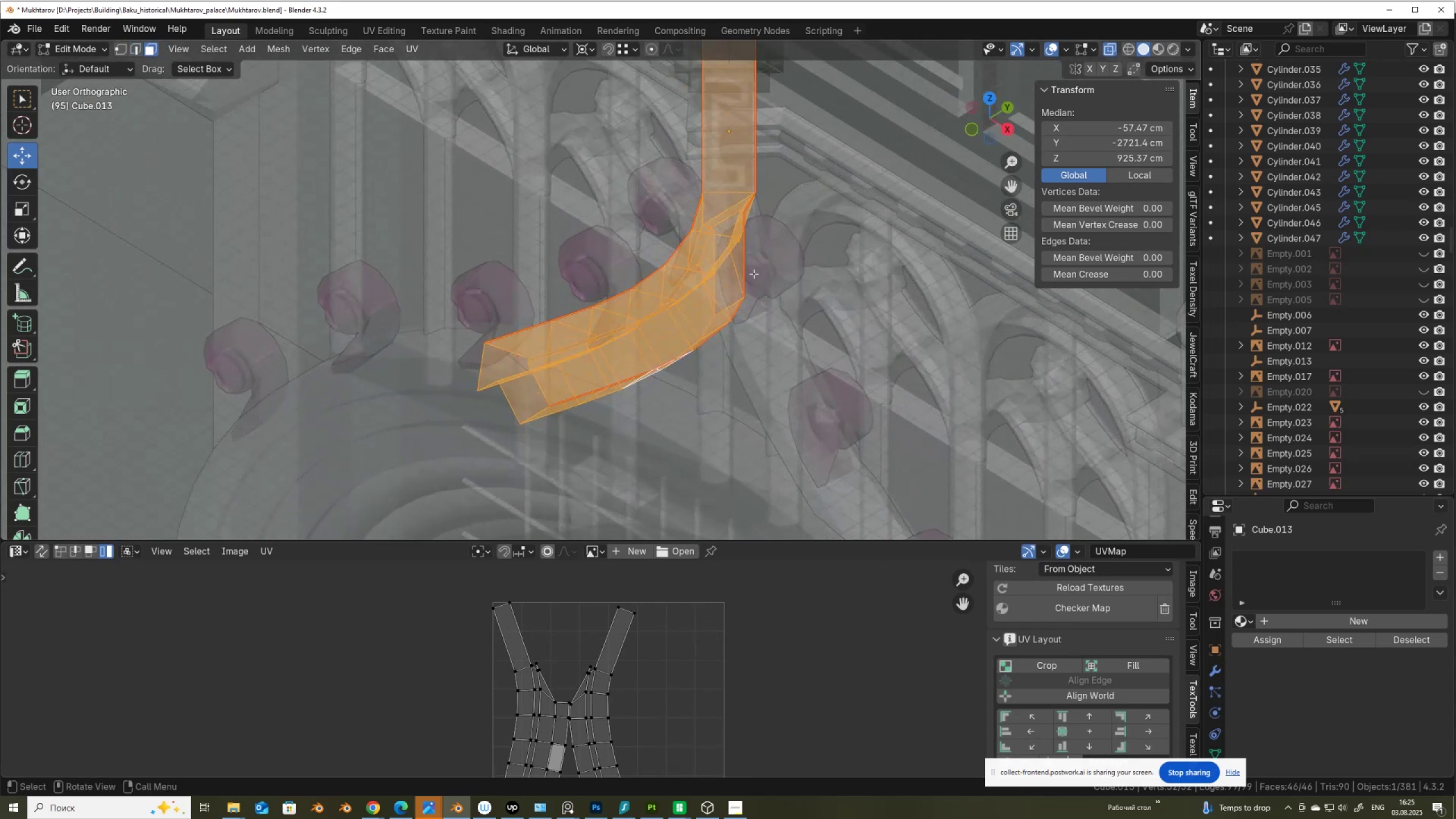 
scroll: coordinate [769, 257], scroll_direction: up, amount: 1.0
 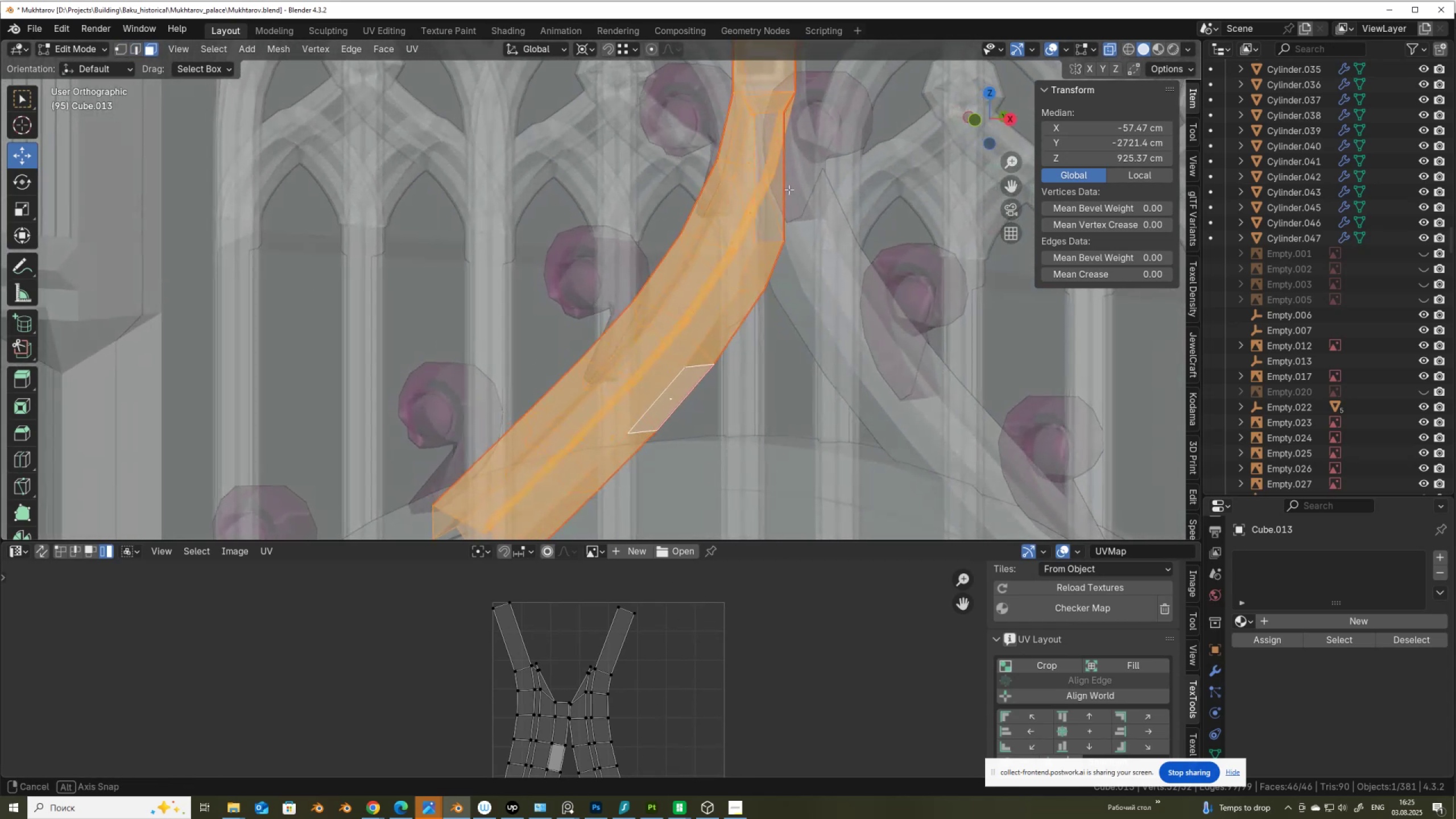 
hold_key(key=ShiftLeft, duration=0.37)
 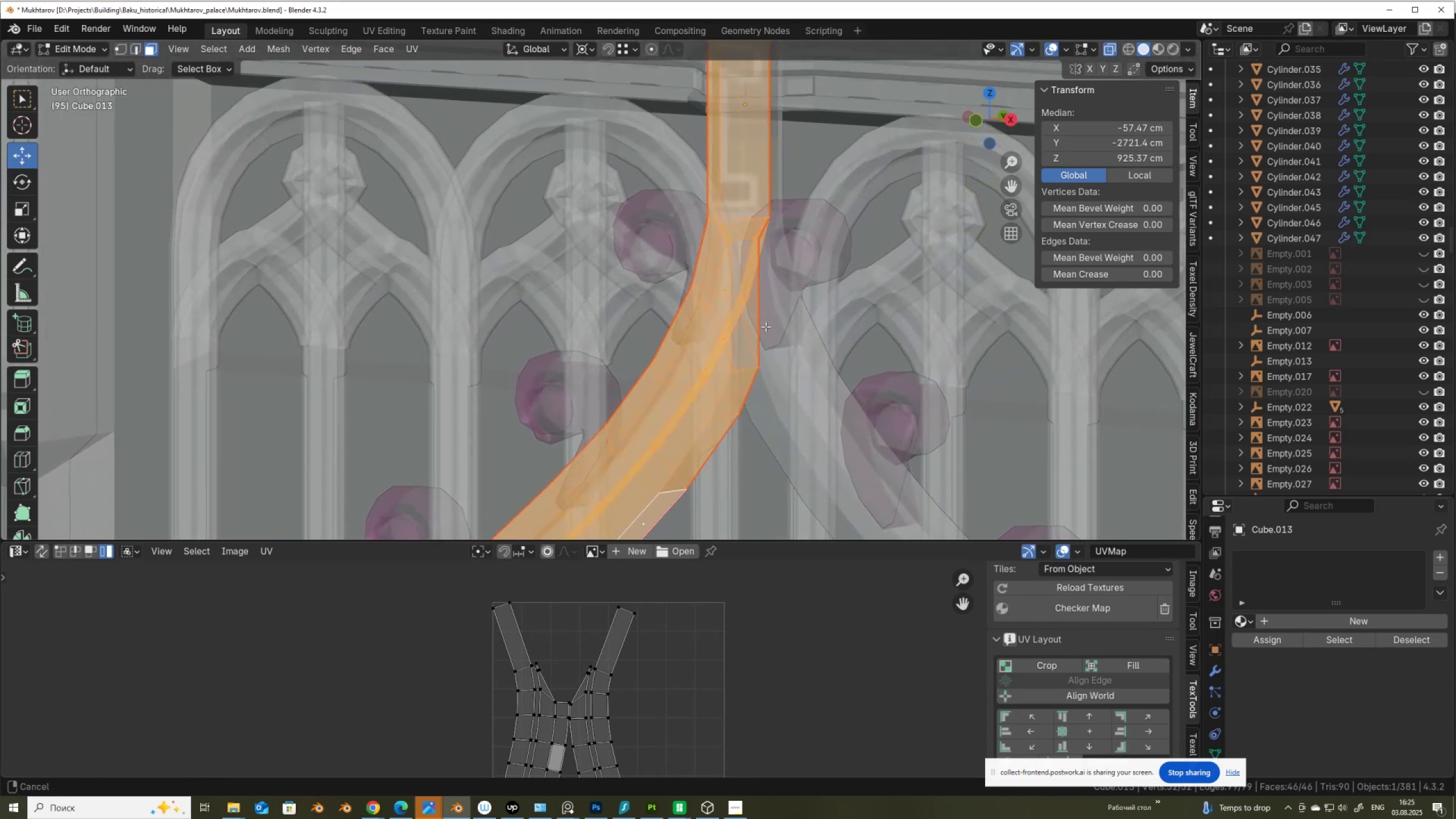 
scroll: coordinate [766, 326], scroll_direction: up, amount: 2.0
 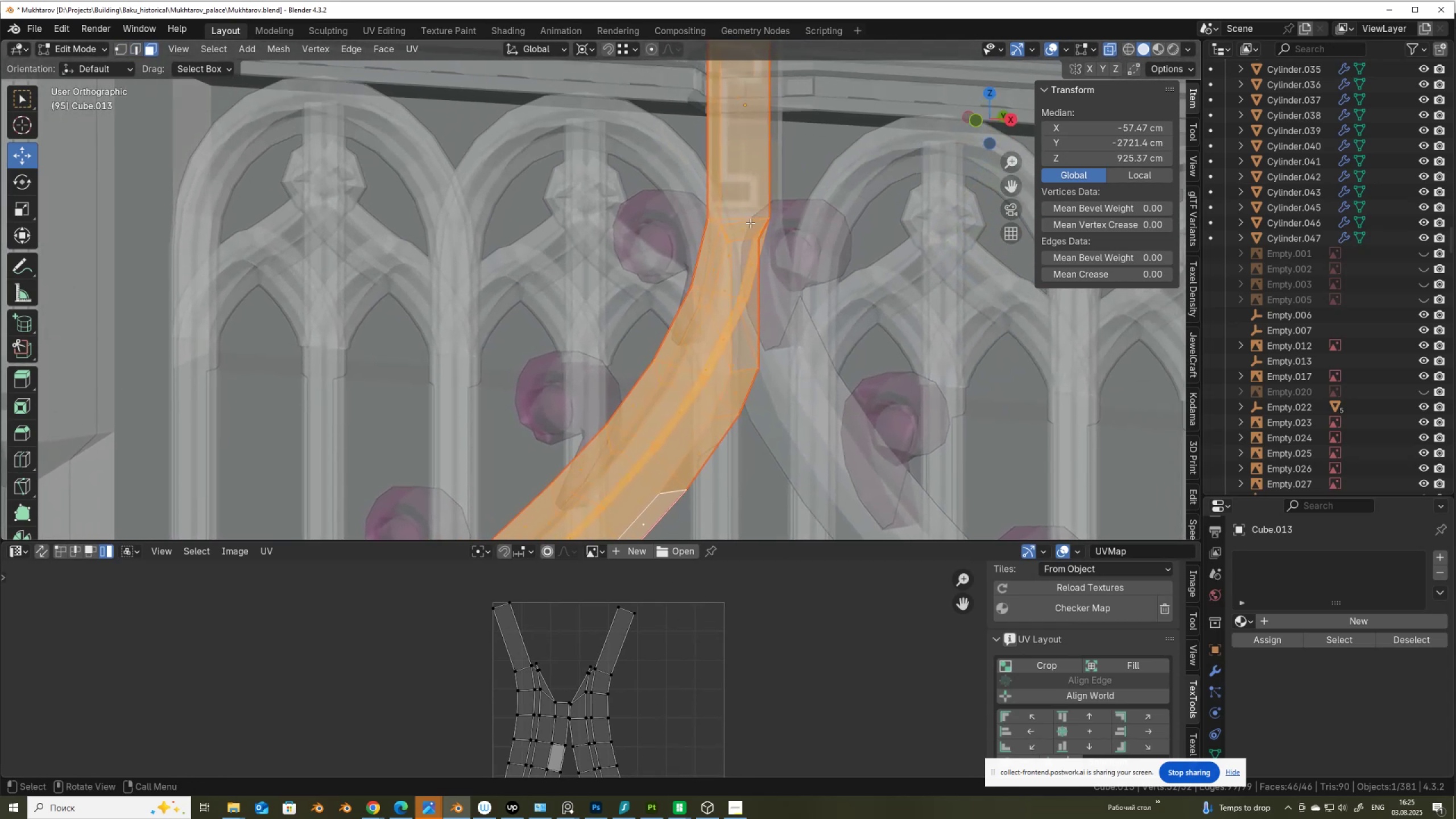 
left_click([747, 230])
 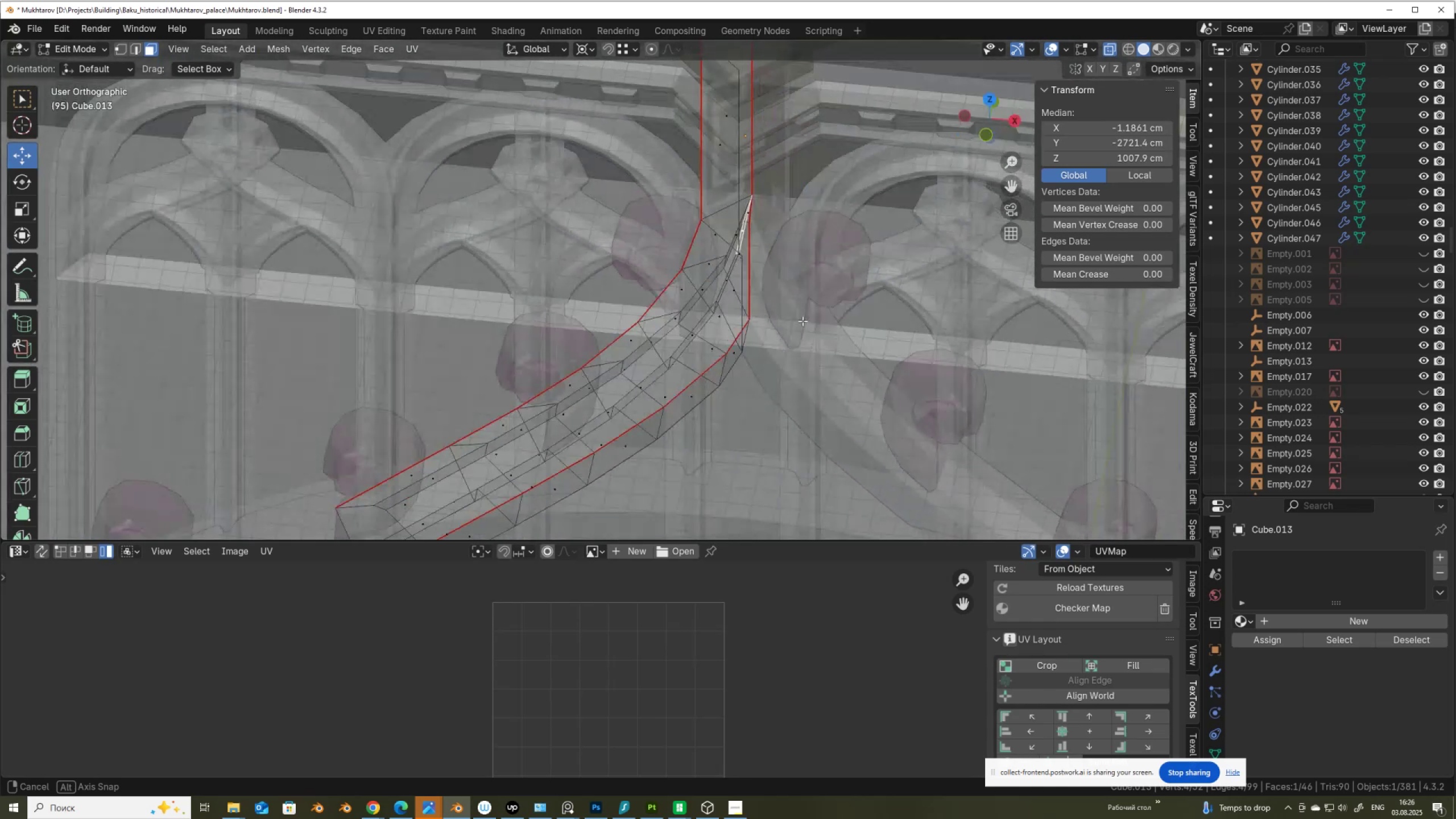 
wait(5.89)
 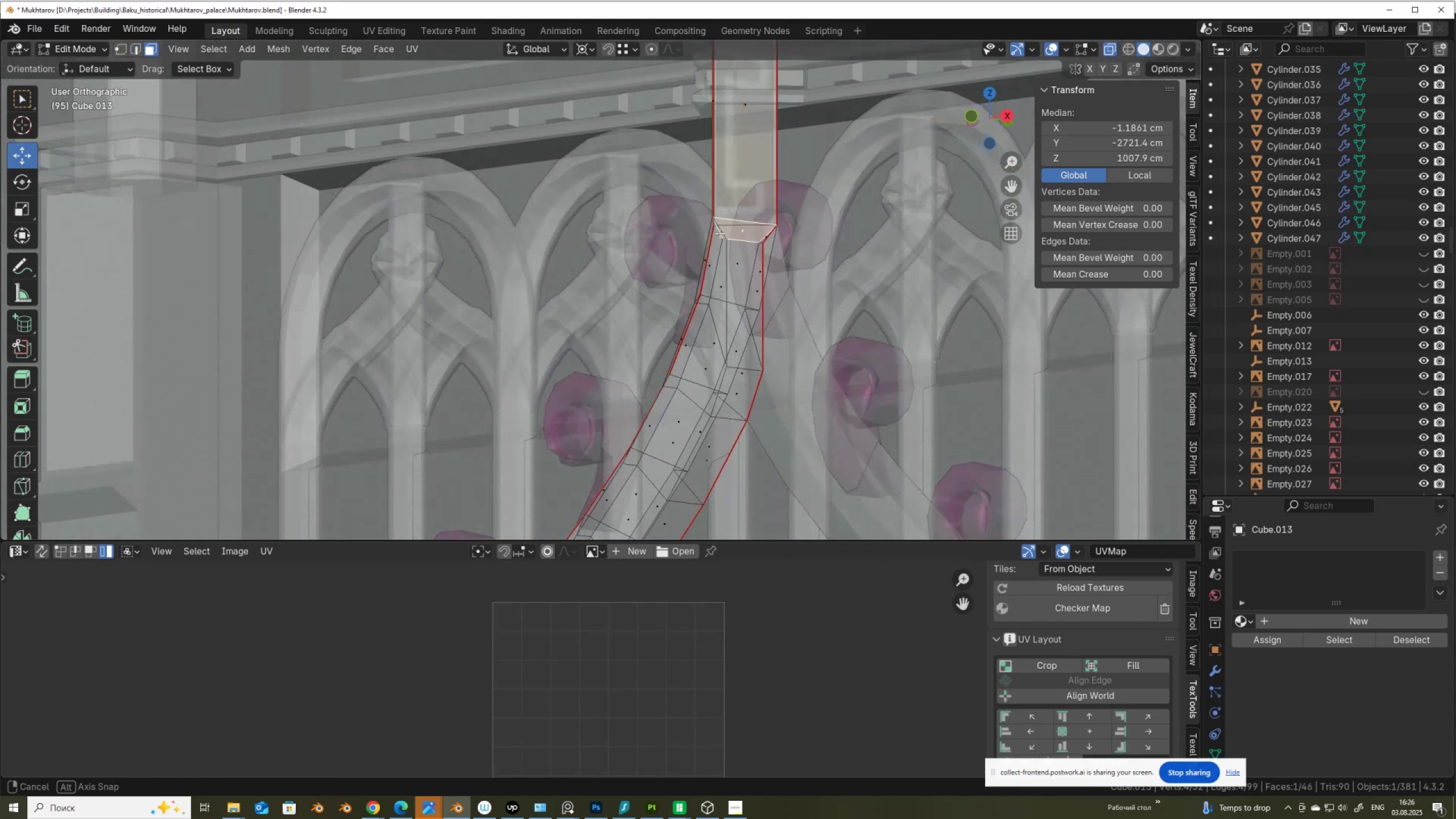 
key(X)
 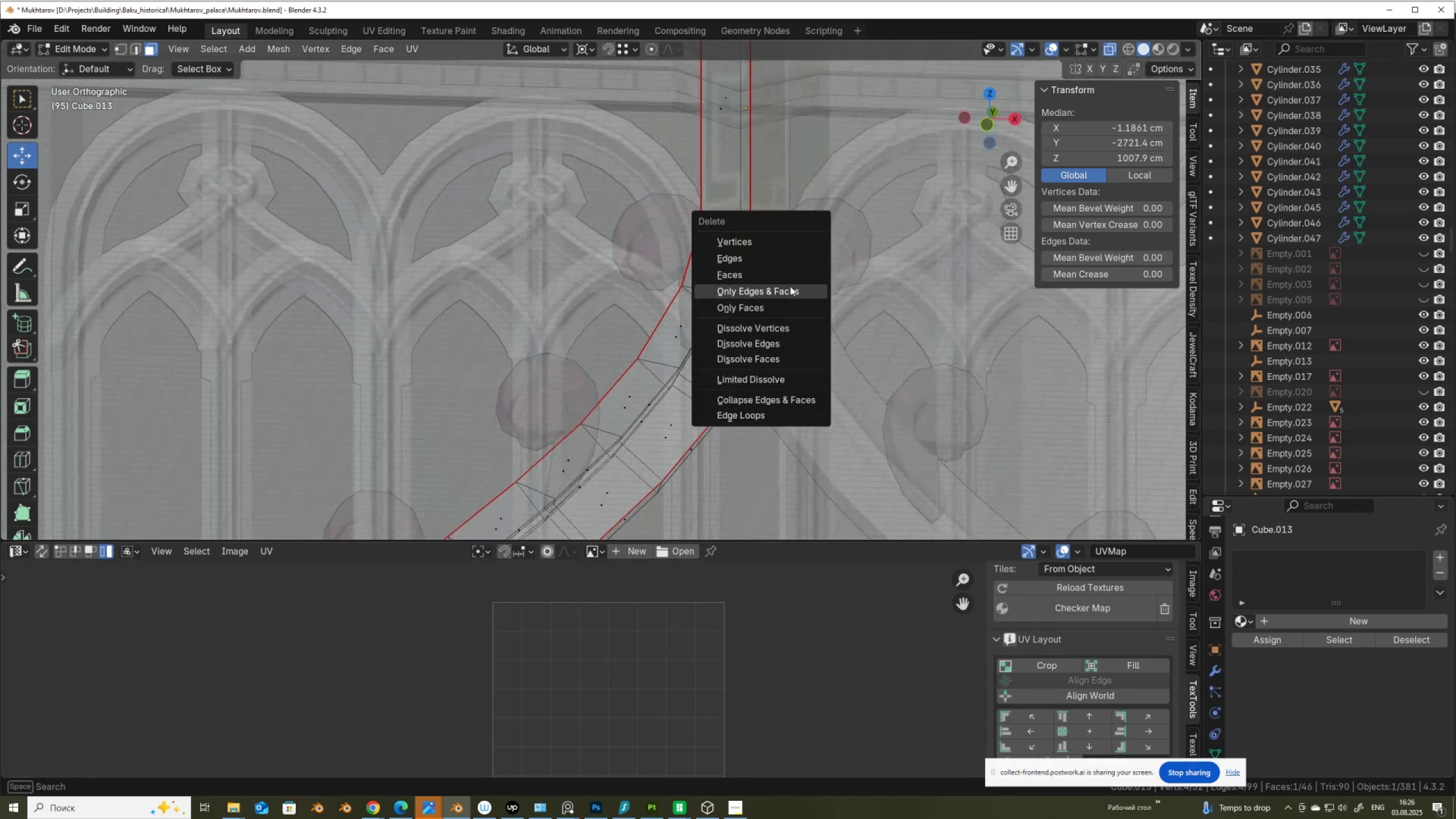 
left_click([787, 277])
 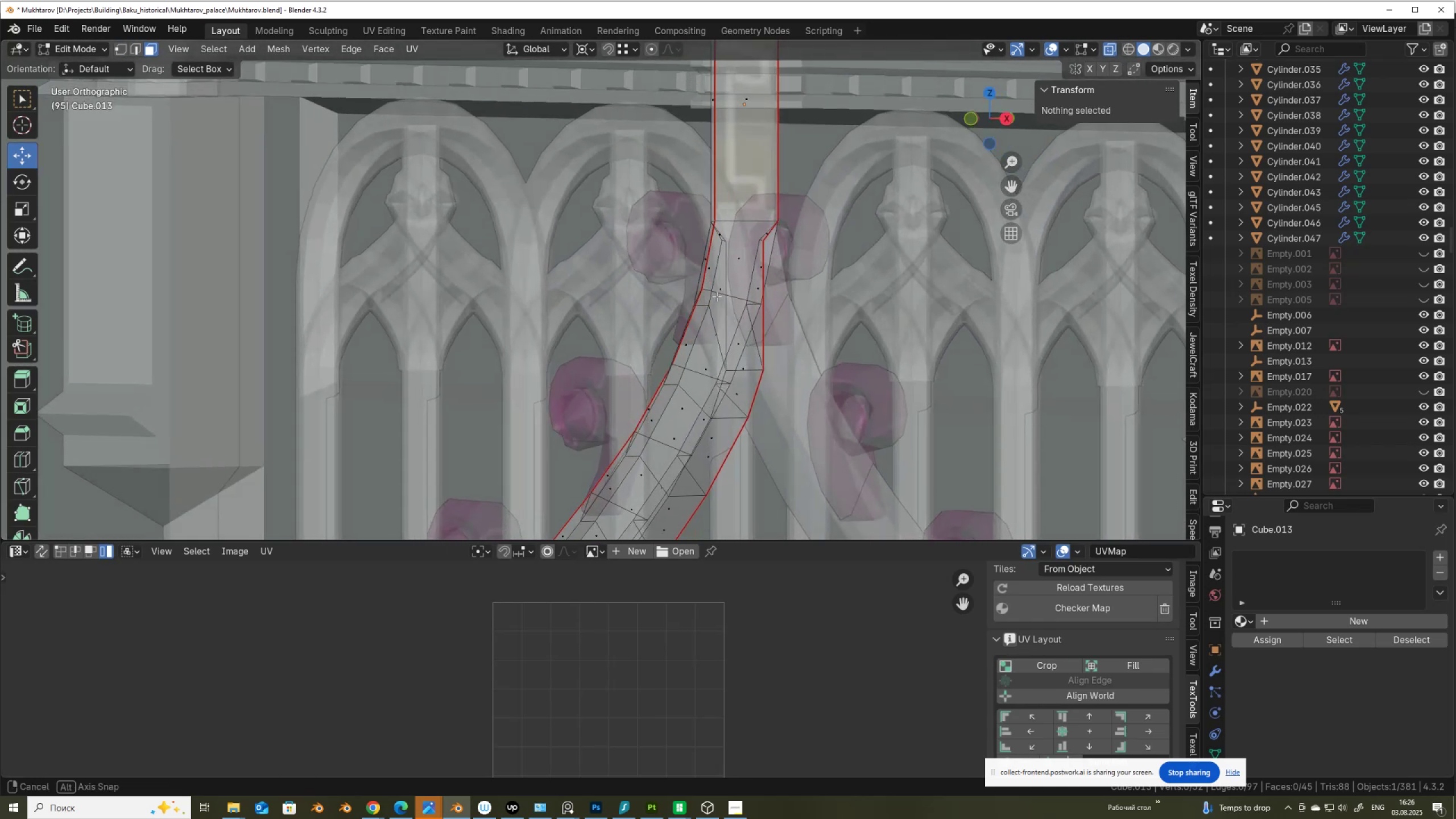 
key(Alt+AltLeft)
 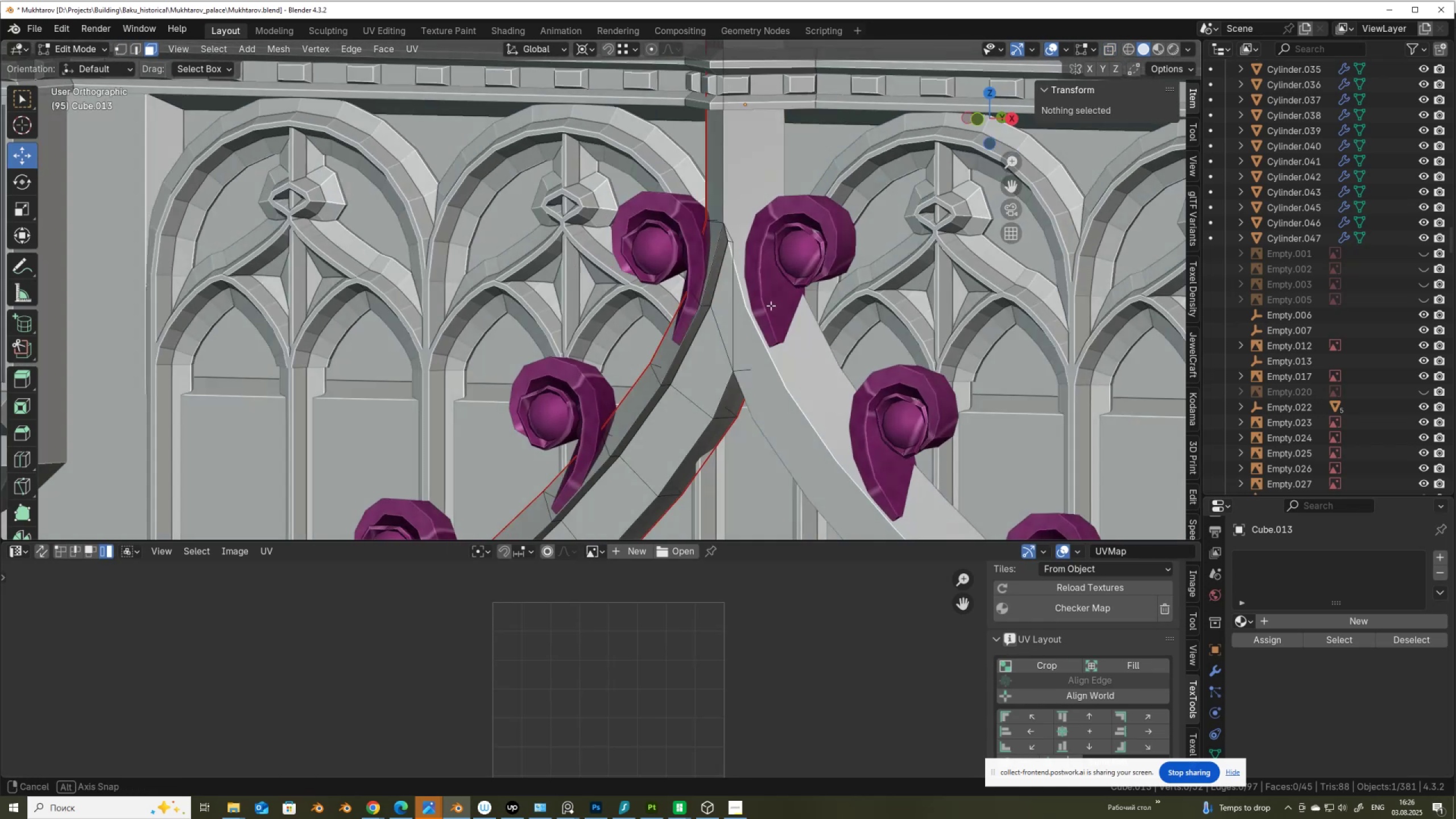 
key(Alt+Z)
 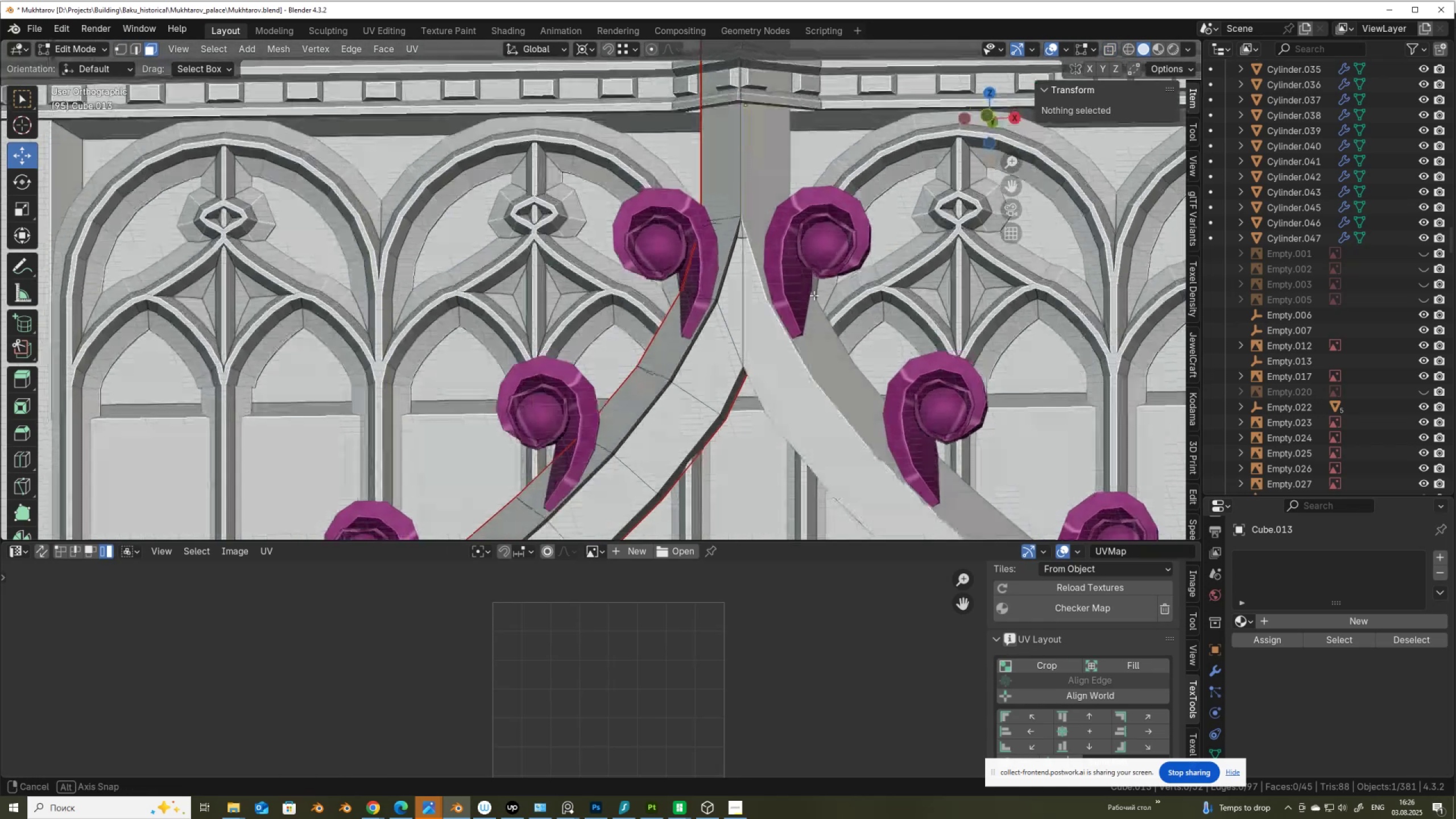 
key(Alt+AltLeft)
 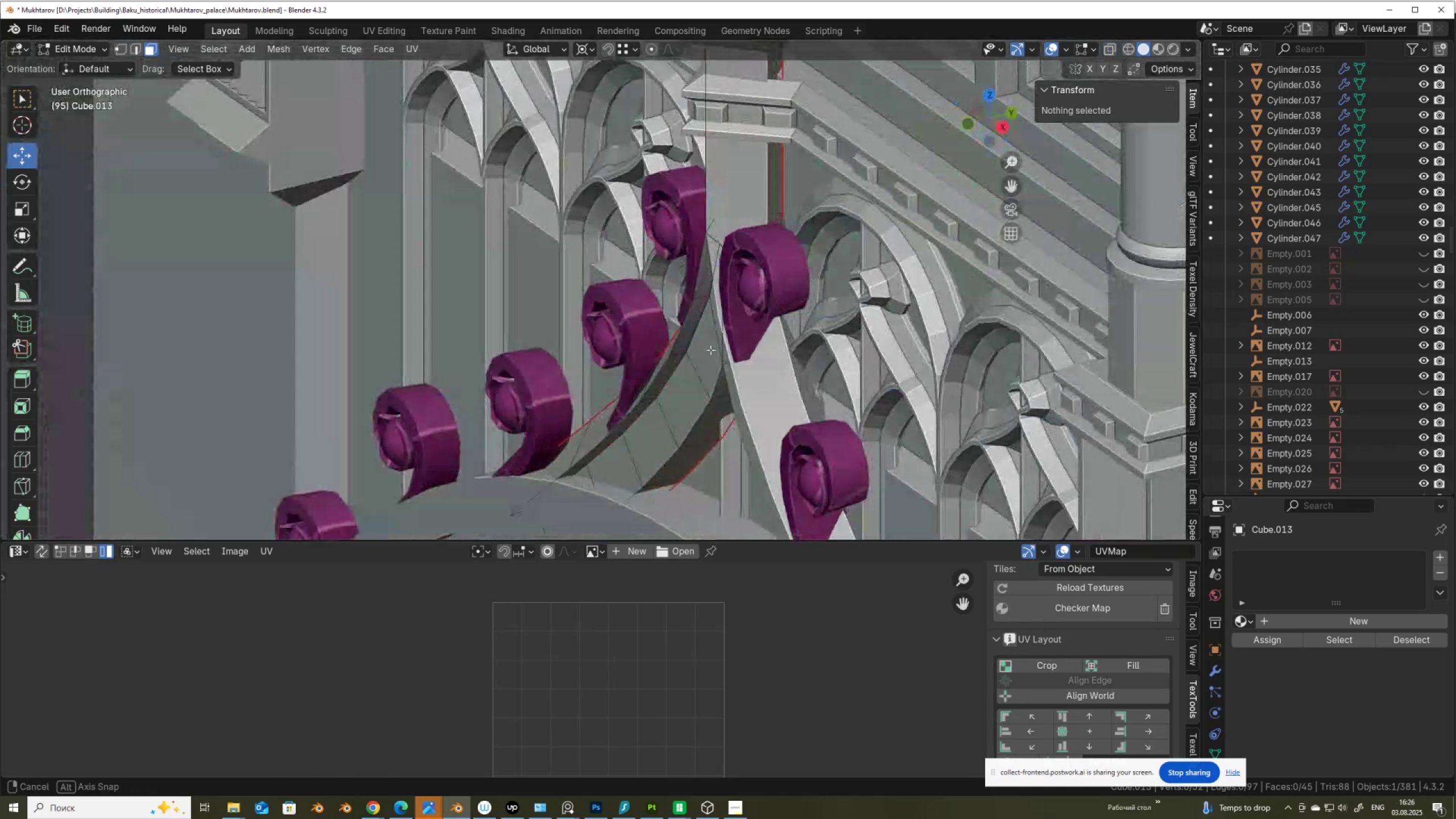 
key(Alt+Z)
 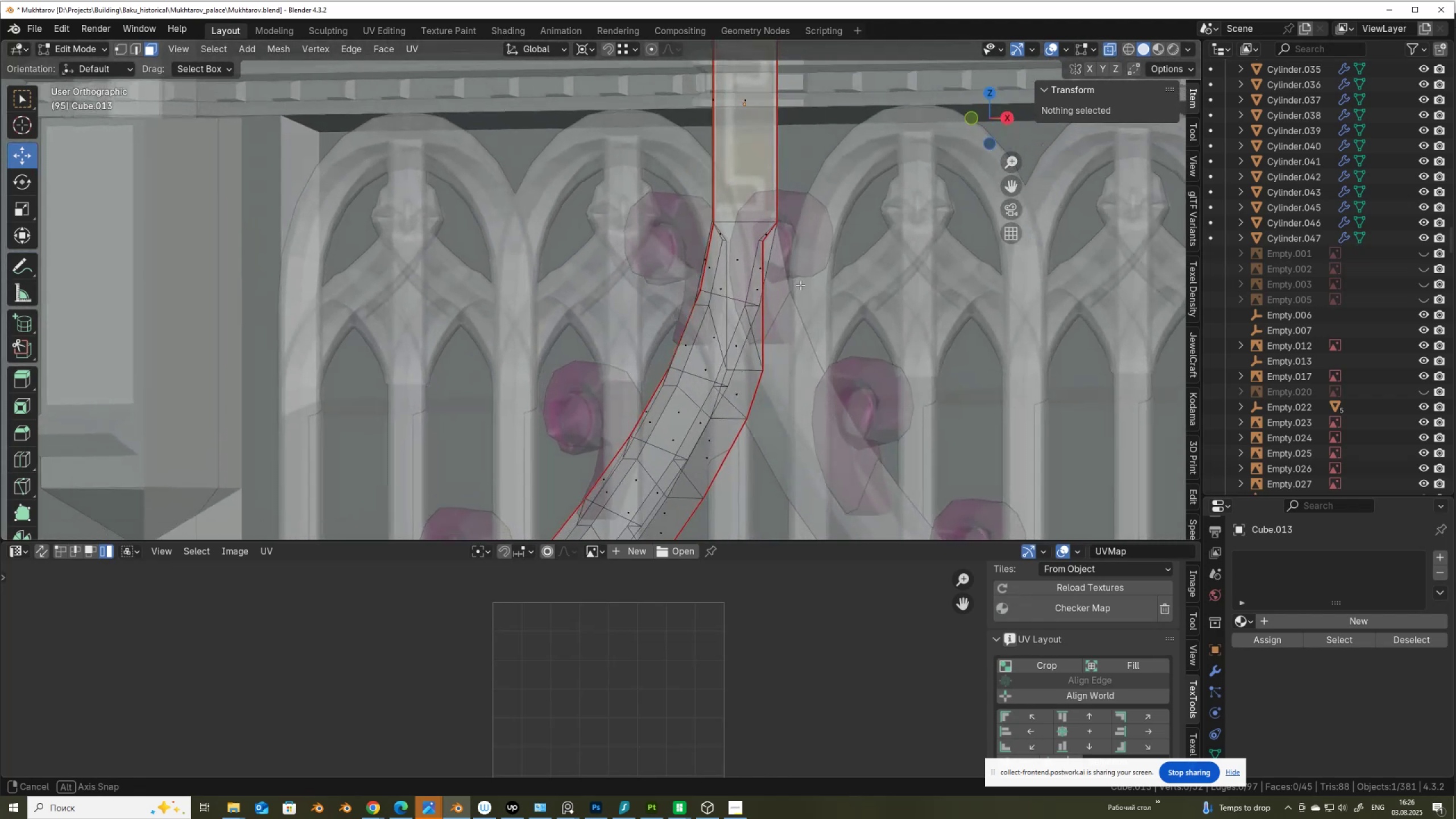 
key(A)
 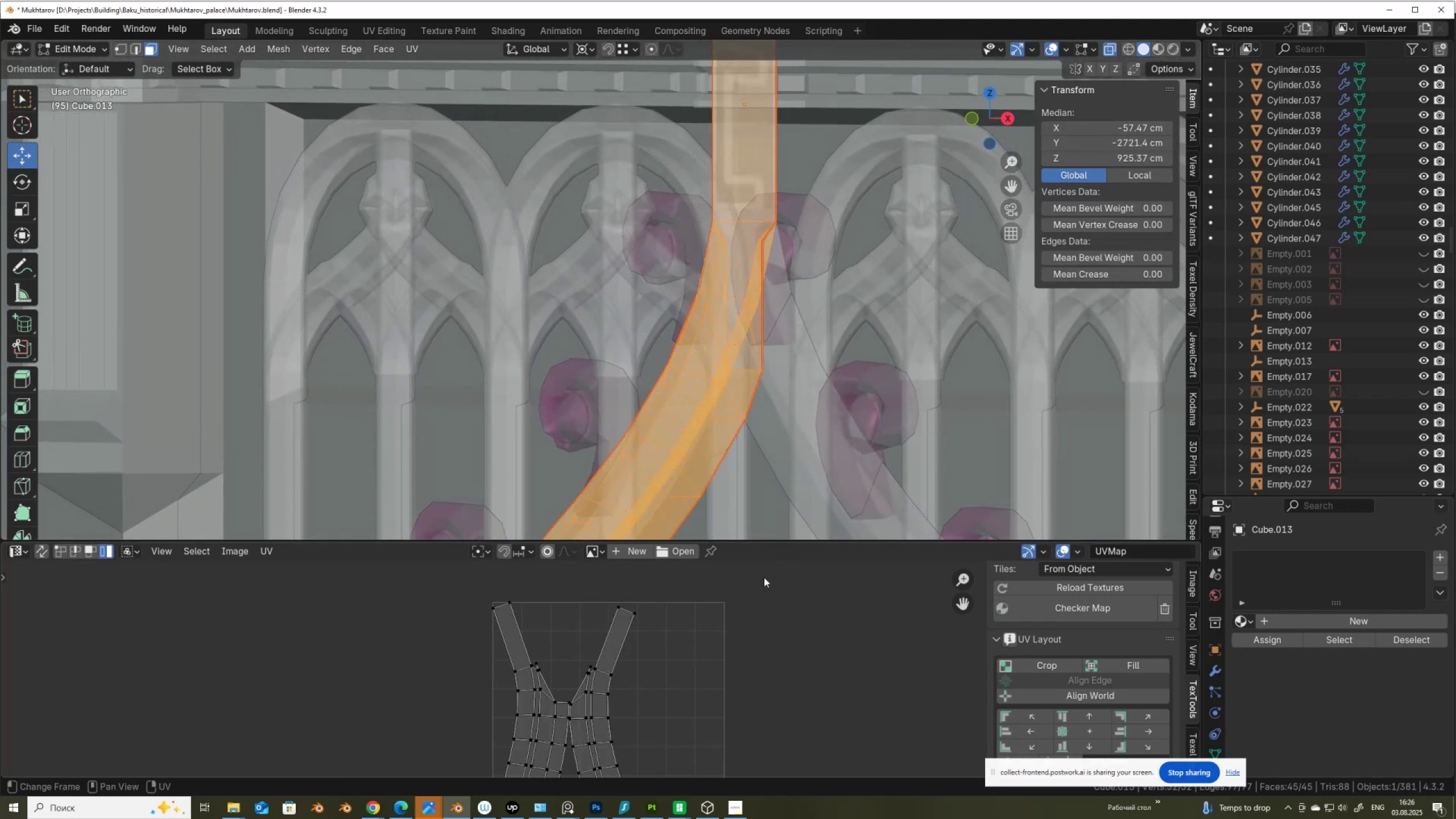 
scroll: coordinate [834, 187], scroll_direction: down, amount: 3.0
 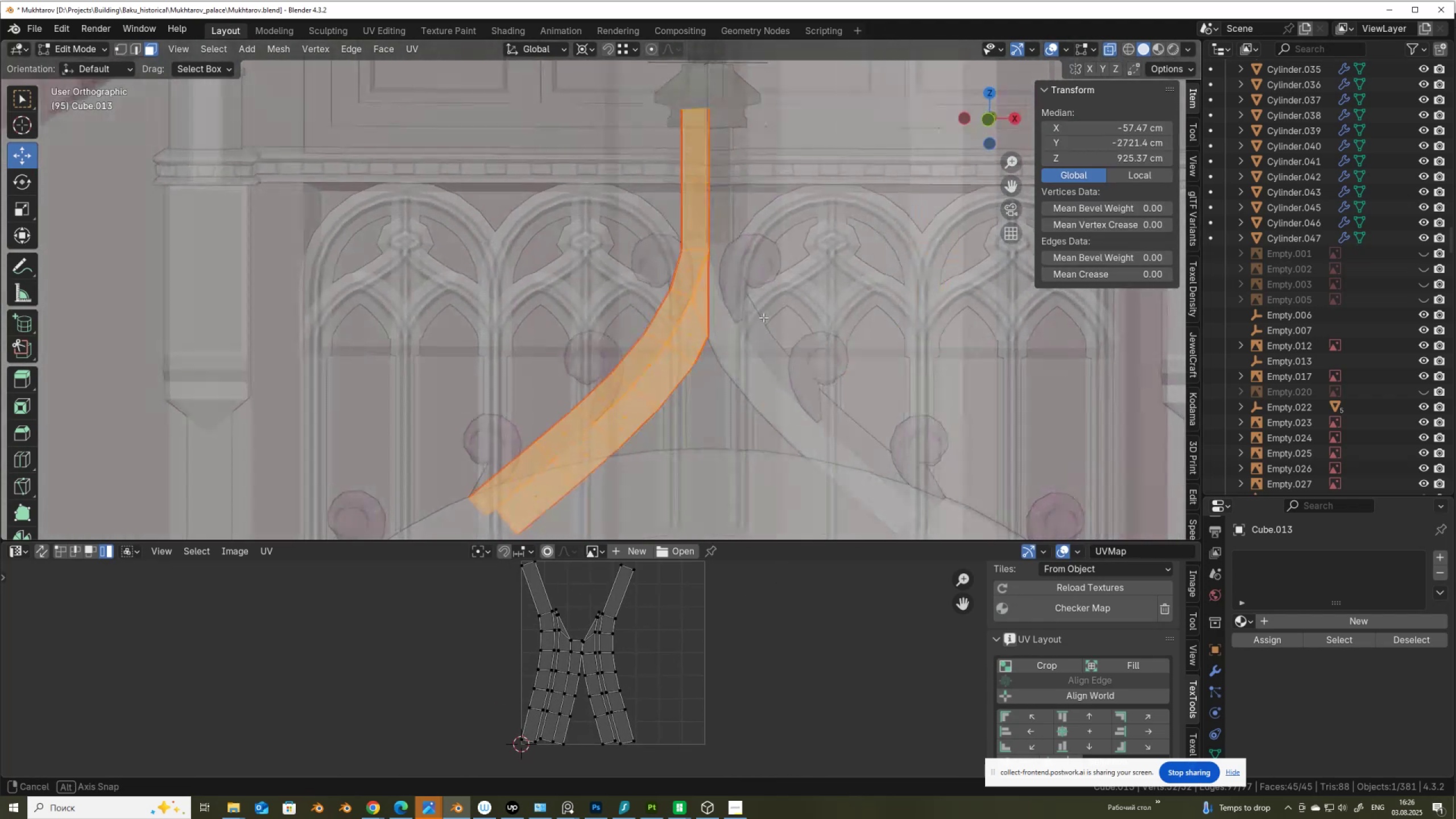 
key(Alt+AltLeft)
 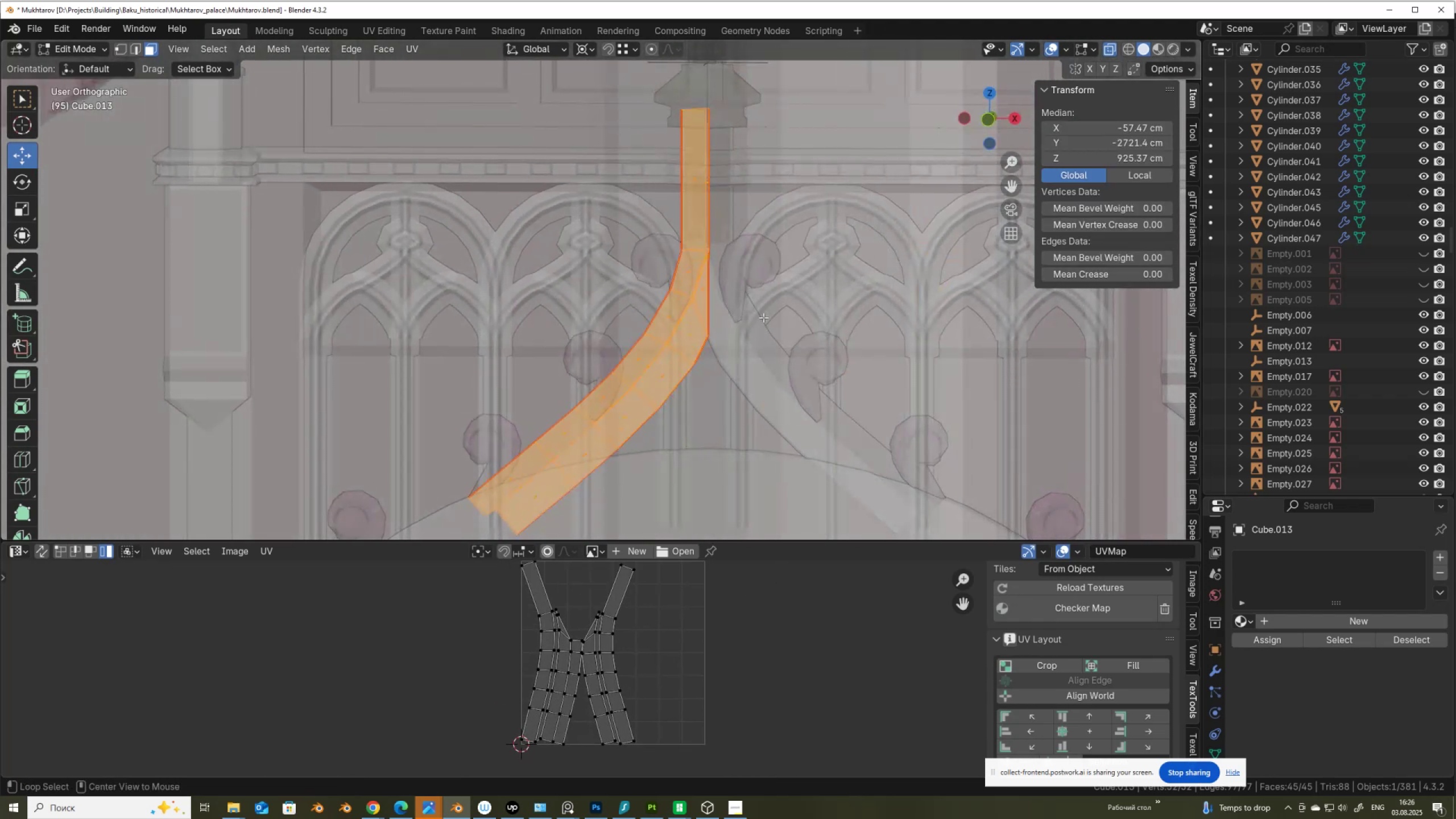 
type(zas)
 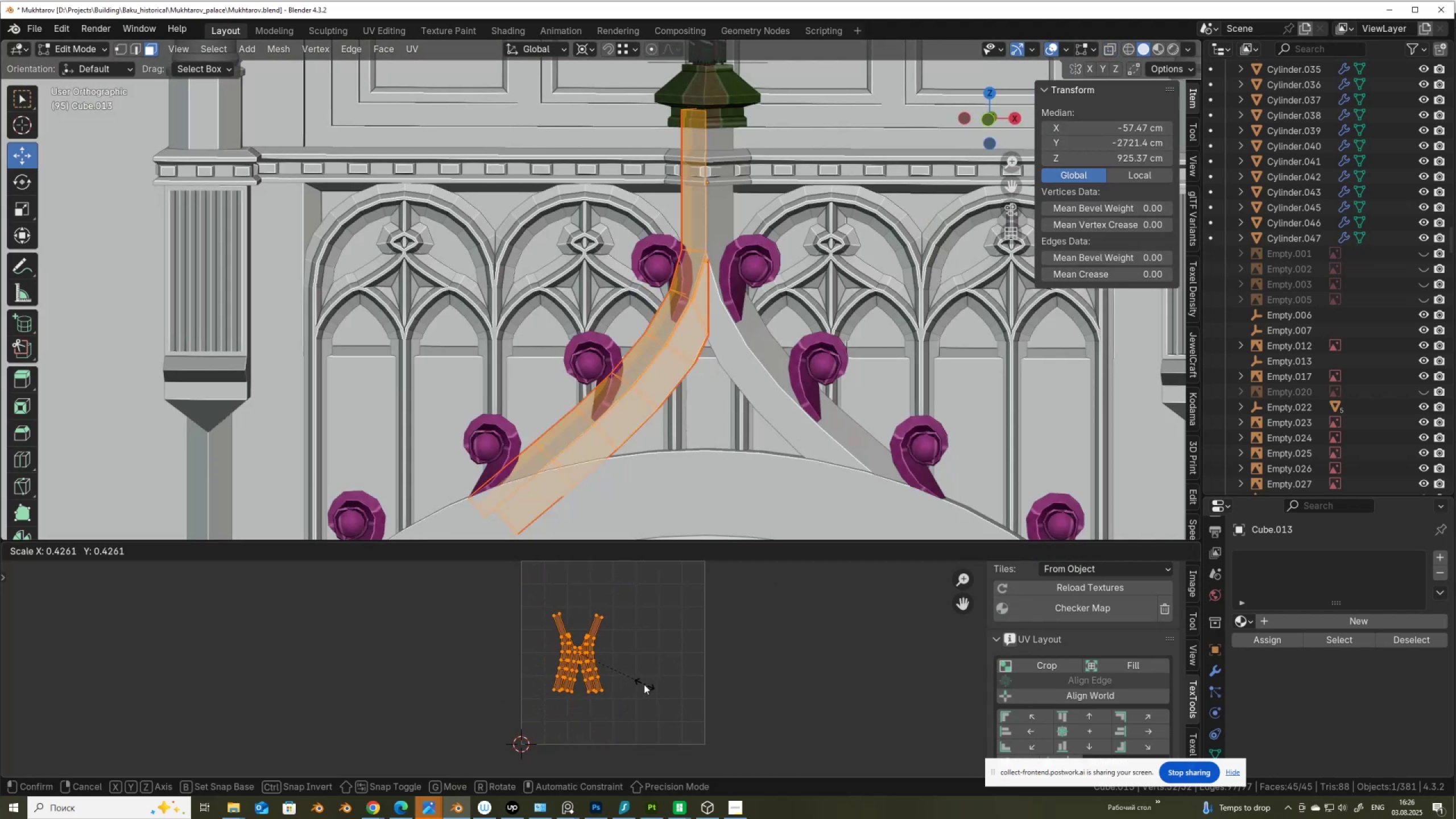 
left_click([644, 684])
 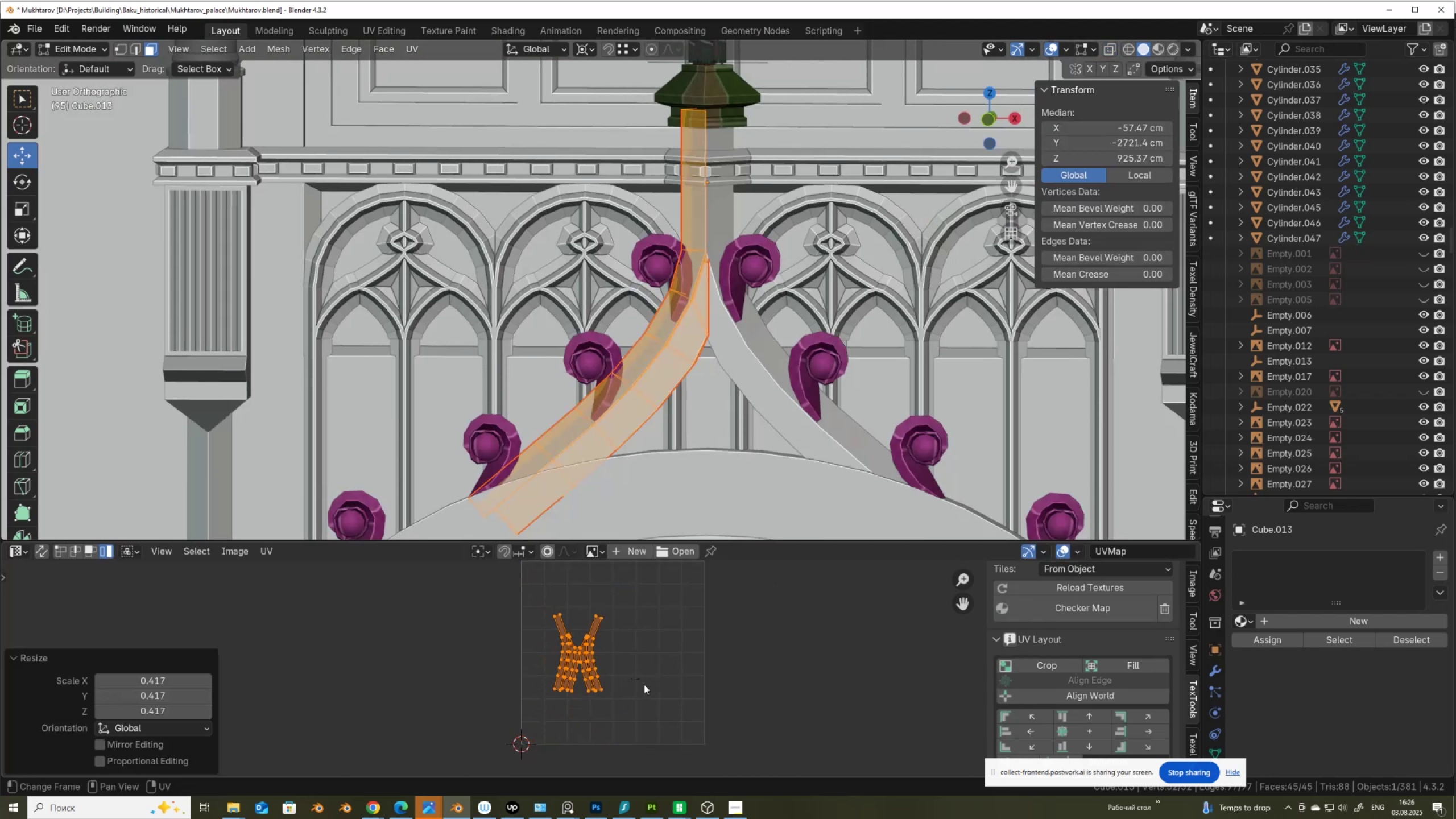 
scroll: coordinate [644, 684], scroll_direction: down, amount: 4.0
 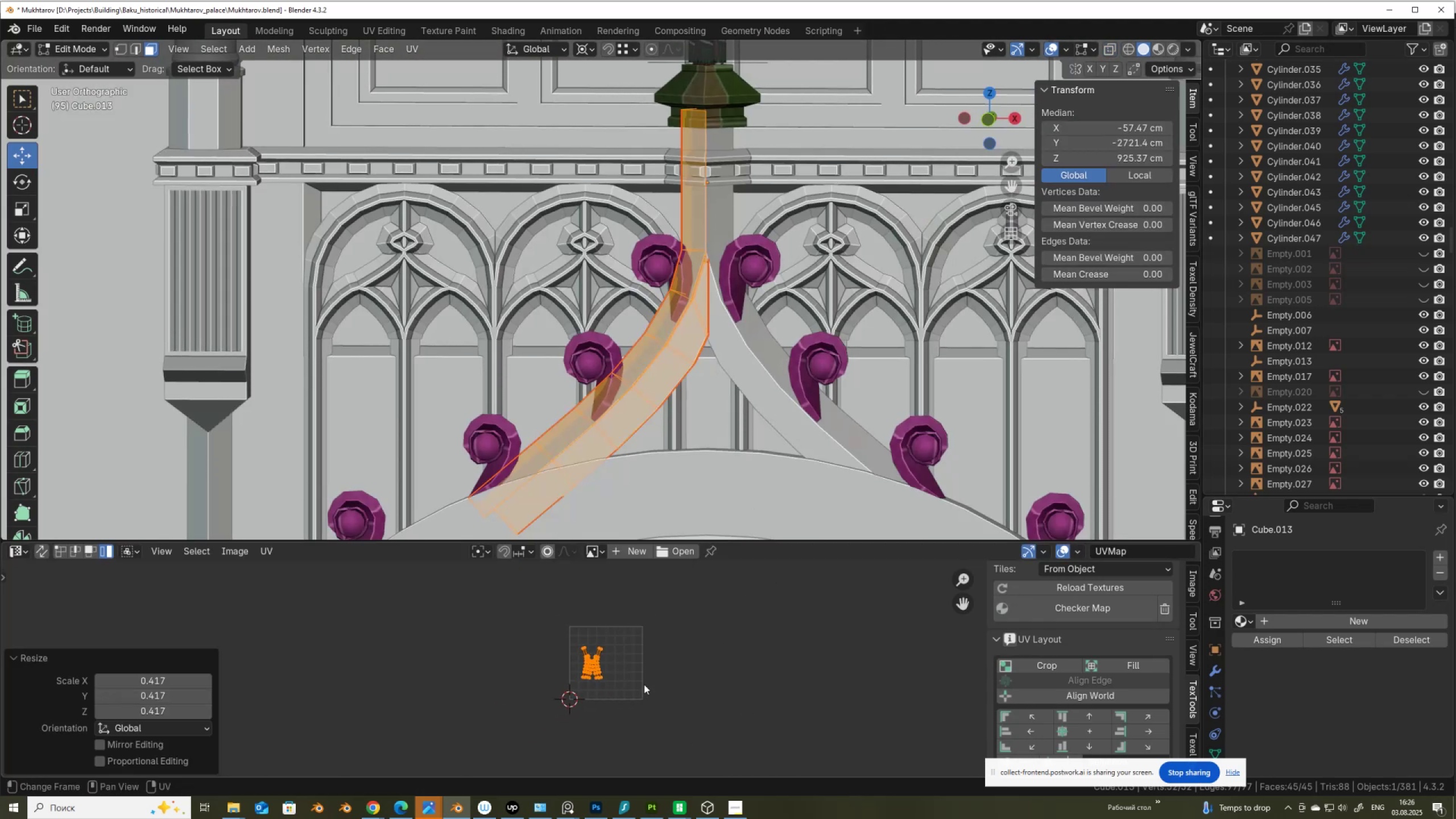 
key(G)
 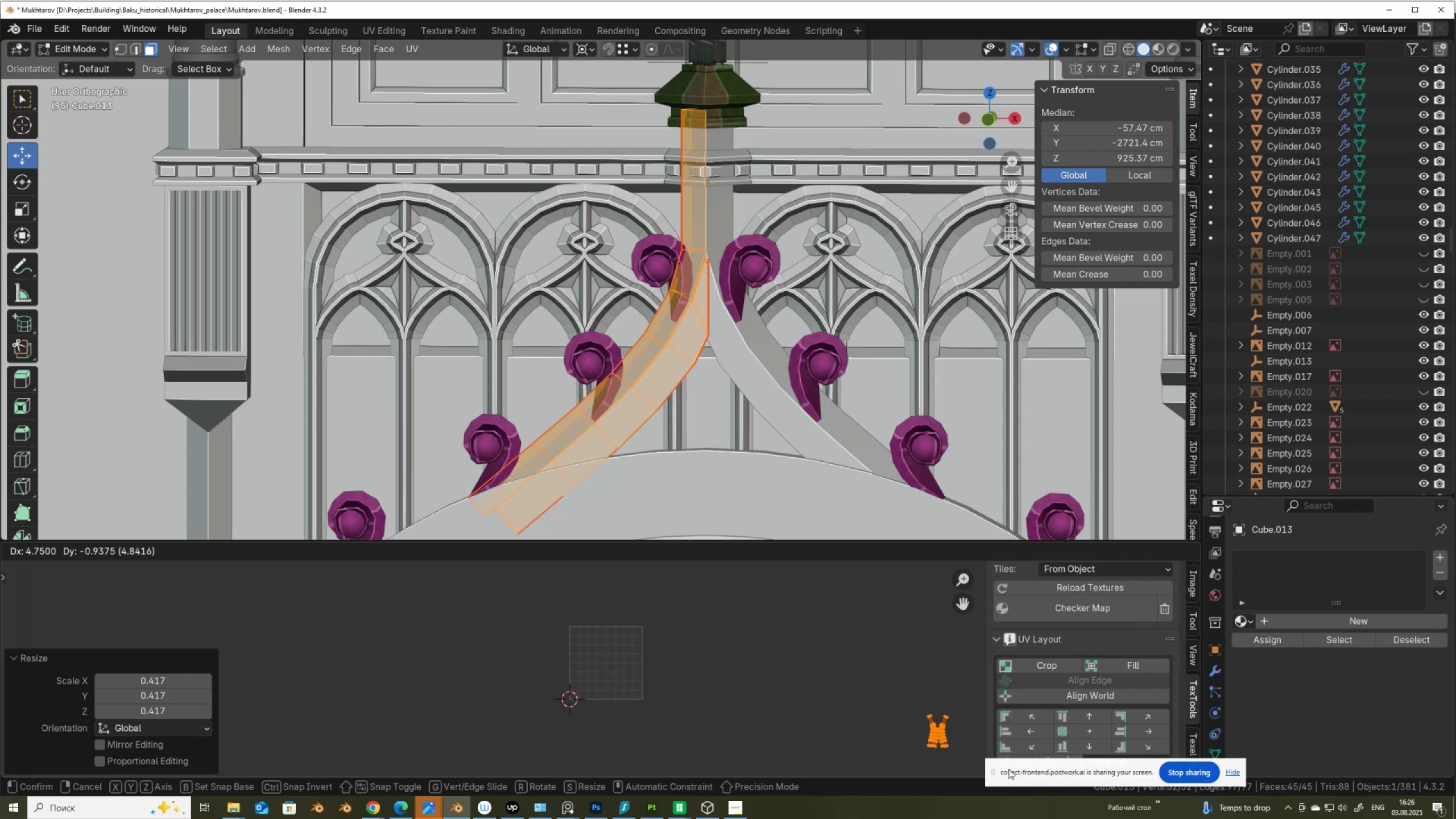 
left_click([1009, 773])
 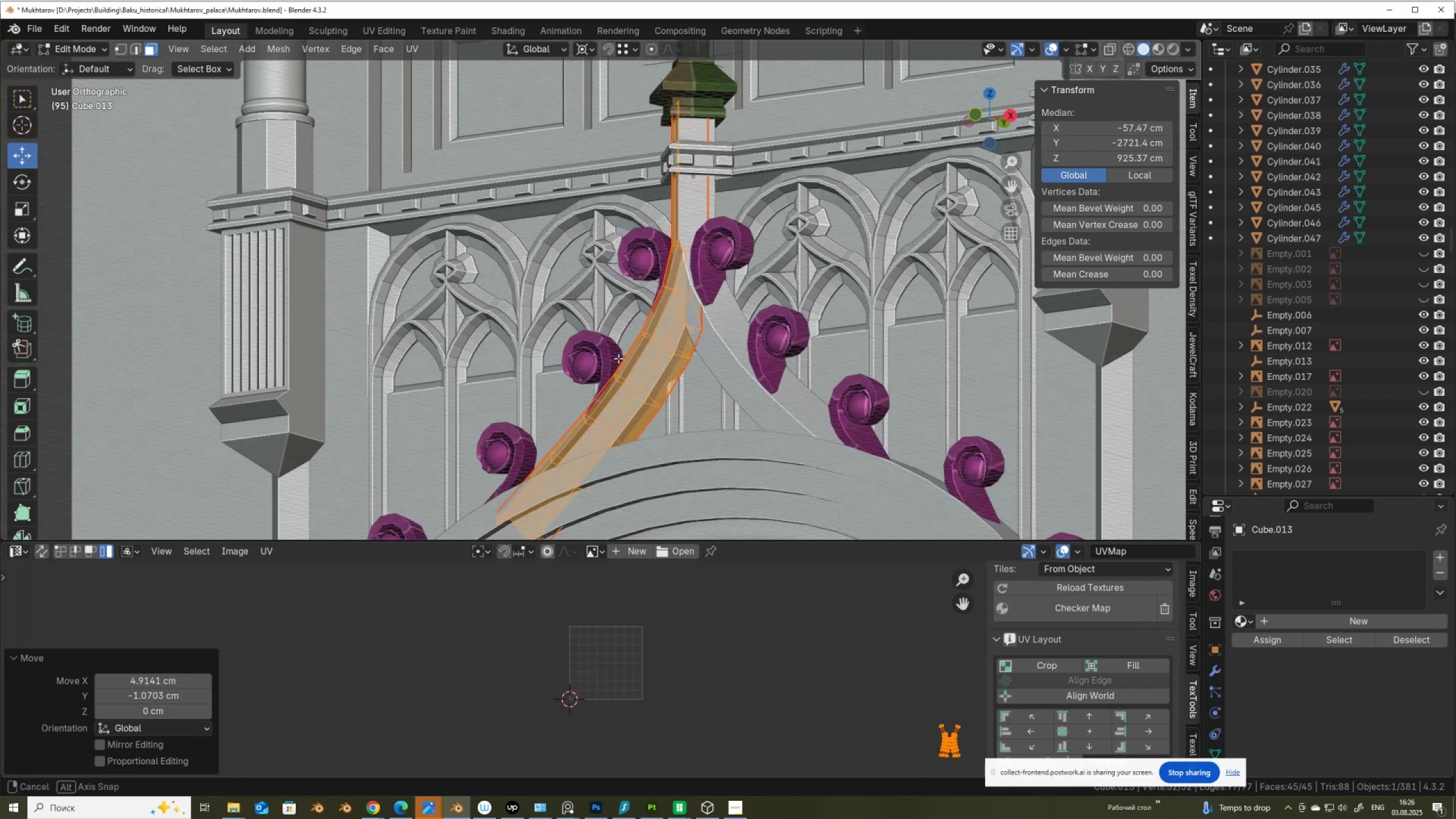 
key(Tab)
 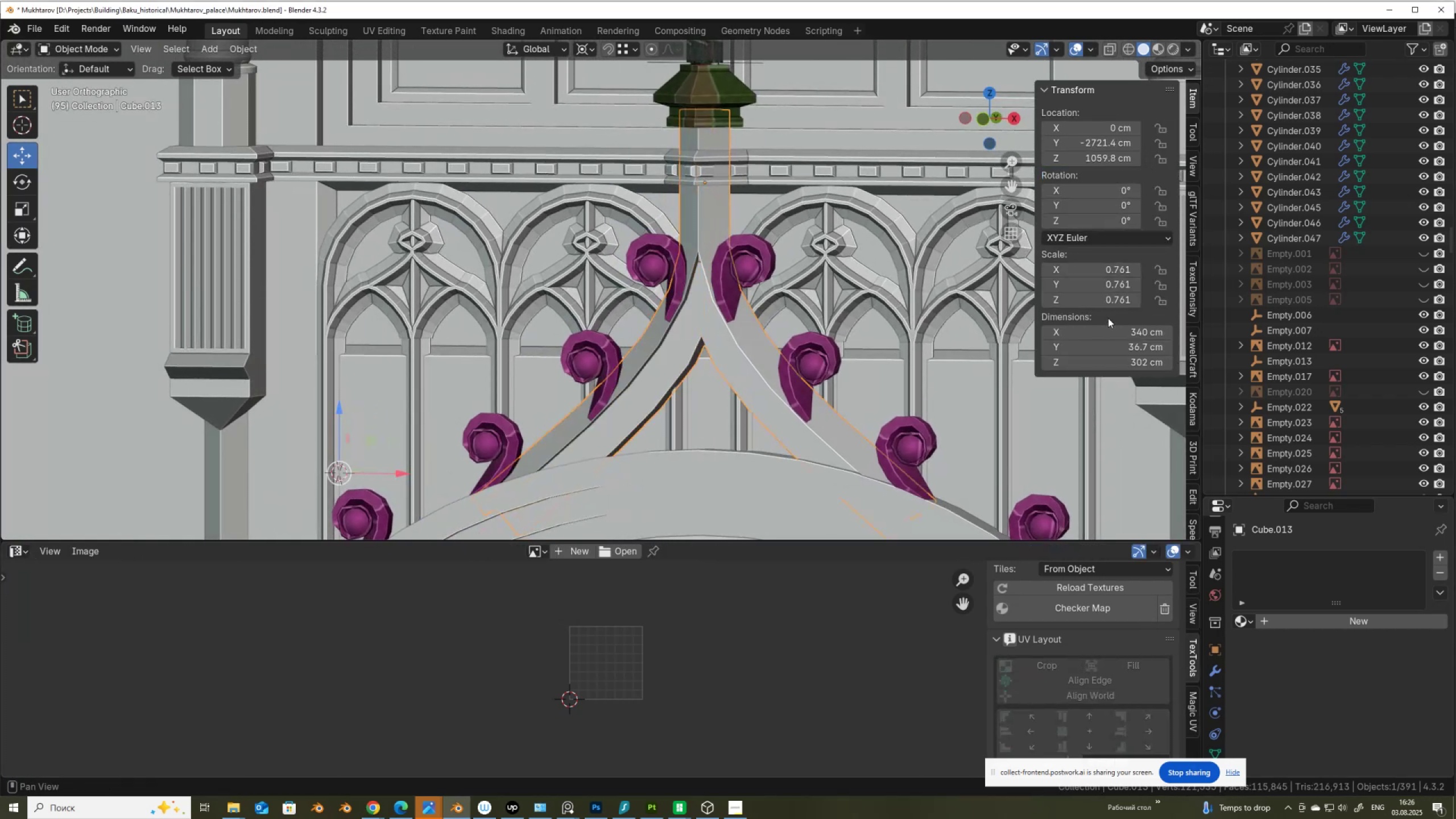 
key(Control+A)
 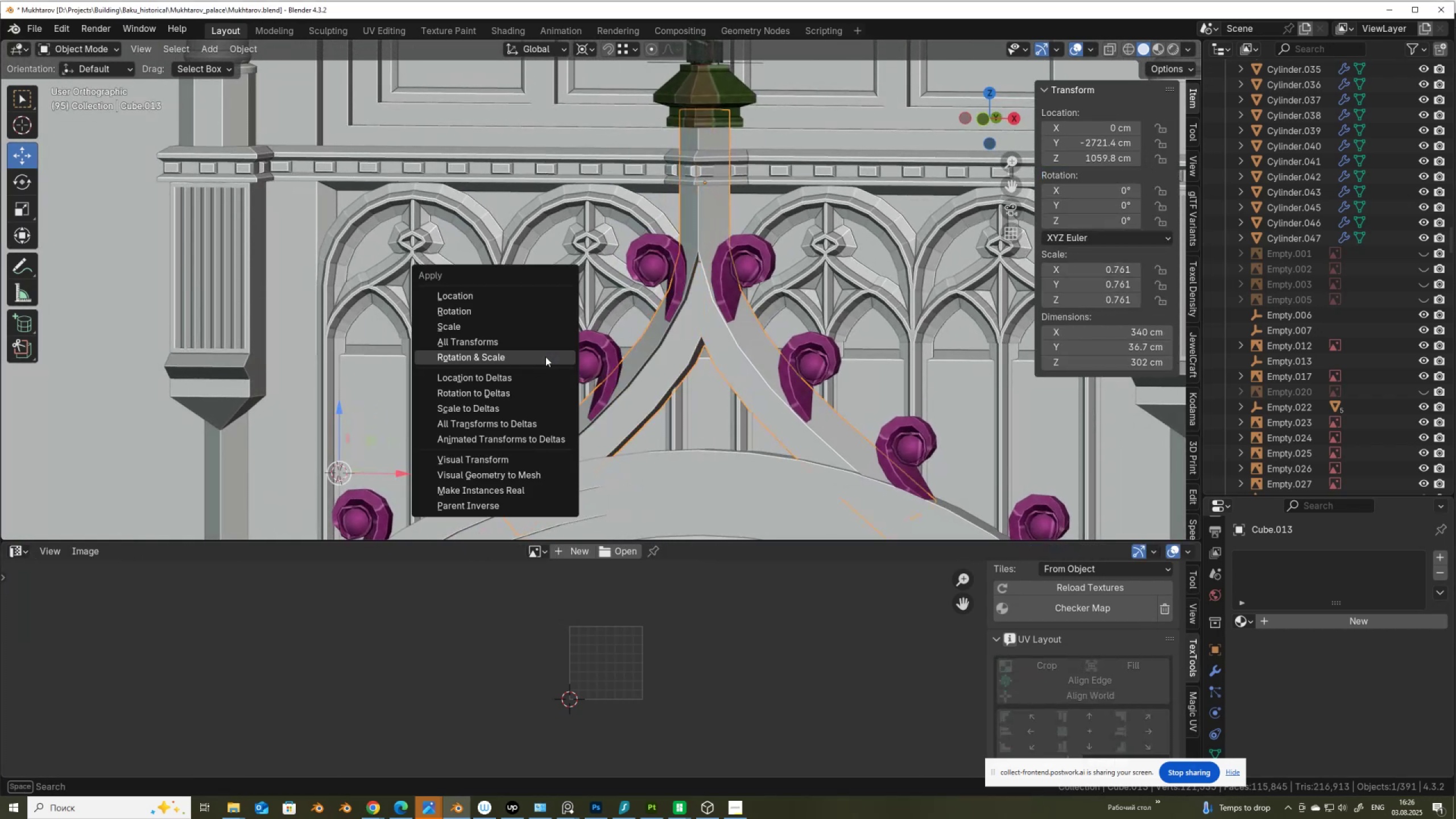 
left_click([545, 357])
 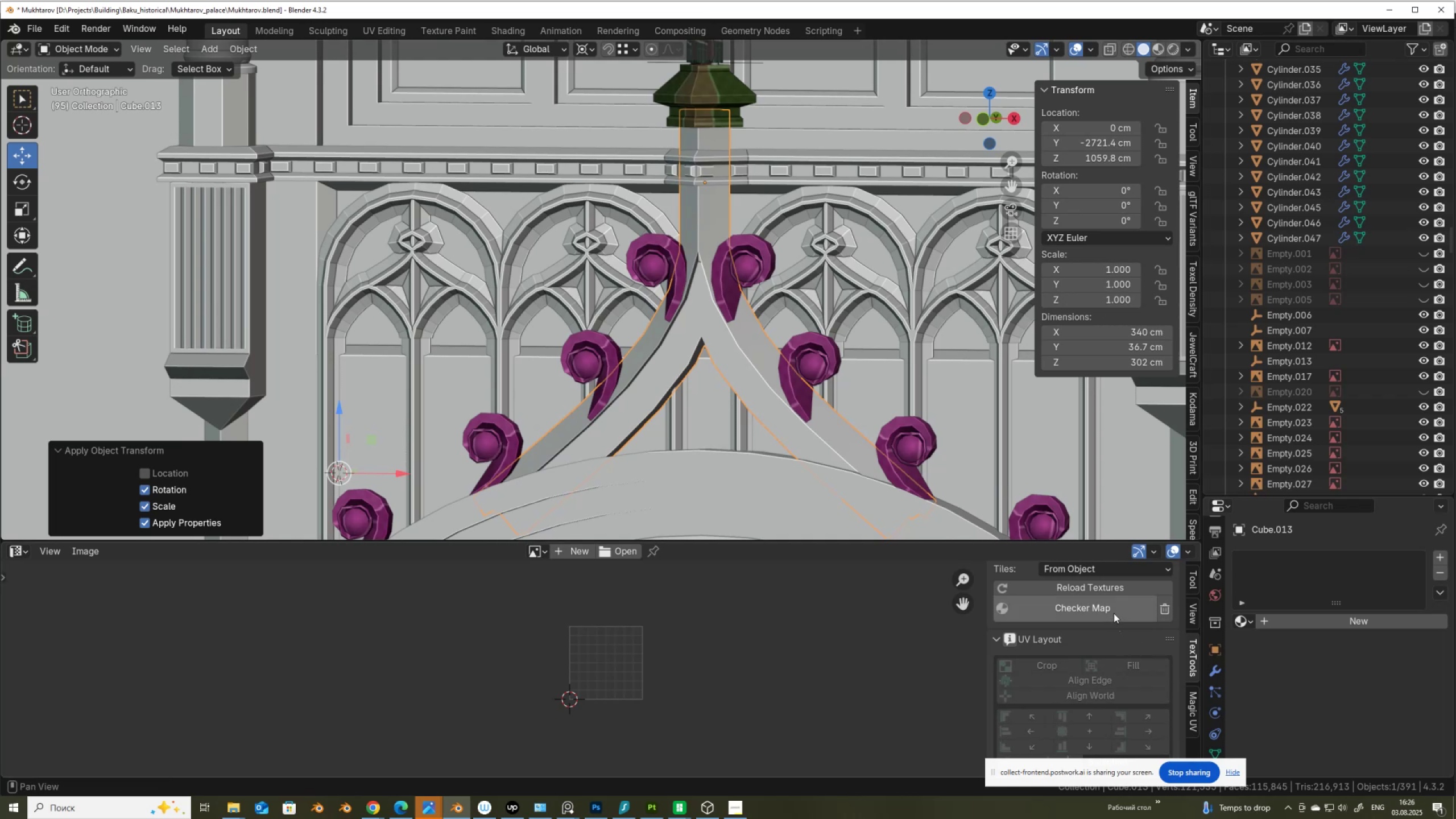 
double_click([1114, 613])
 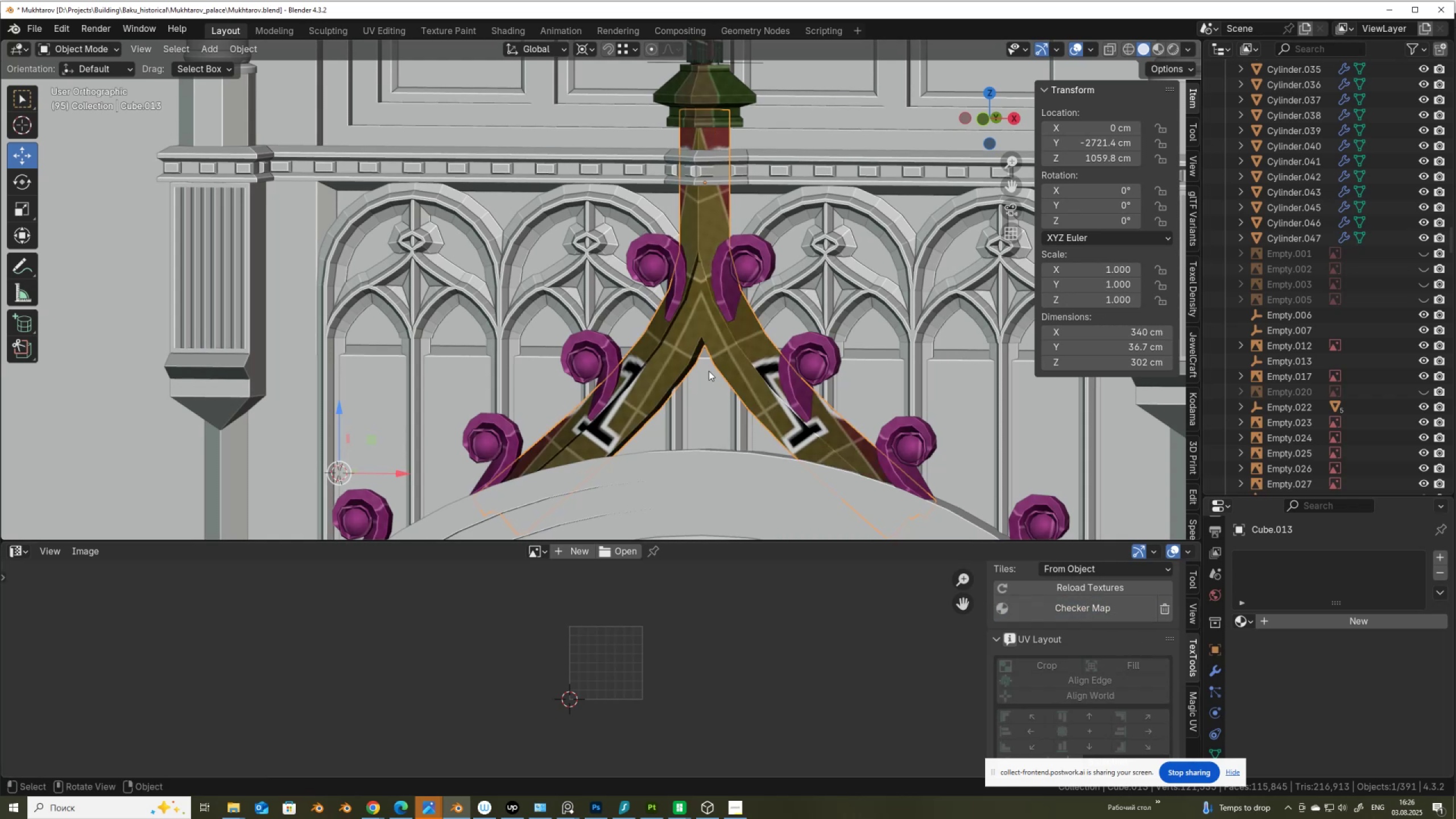 
scroll: coordinate [709, 371], scroll_direction: down, amount: 3.0
 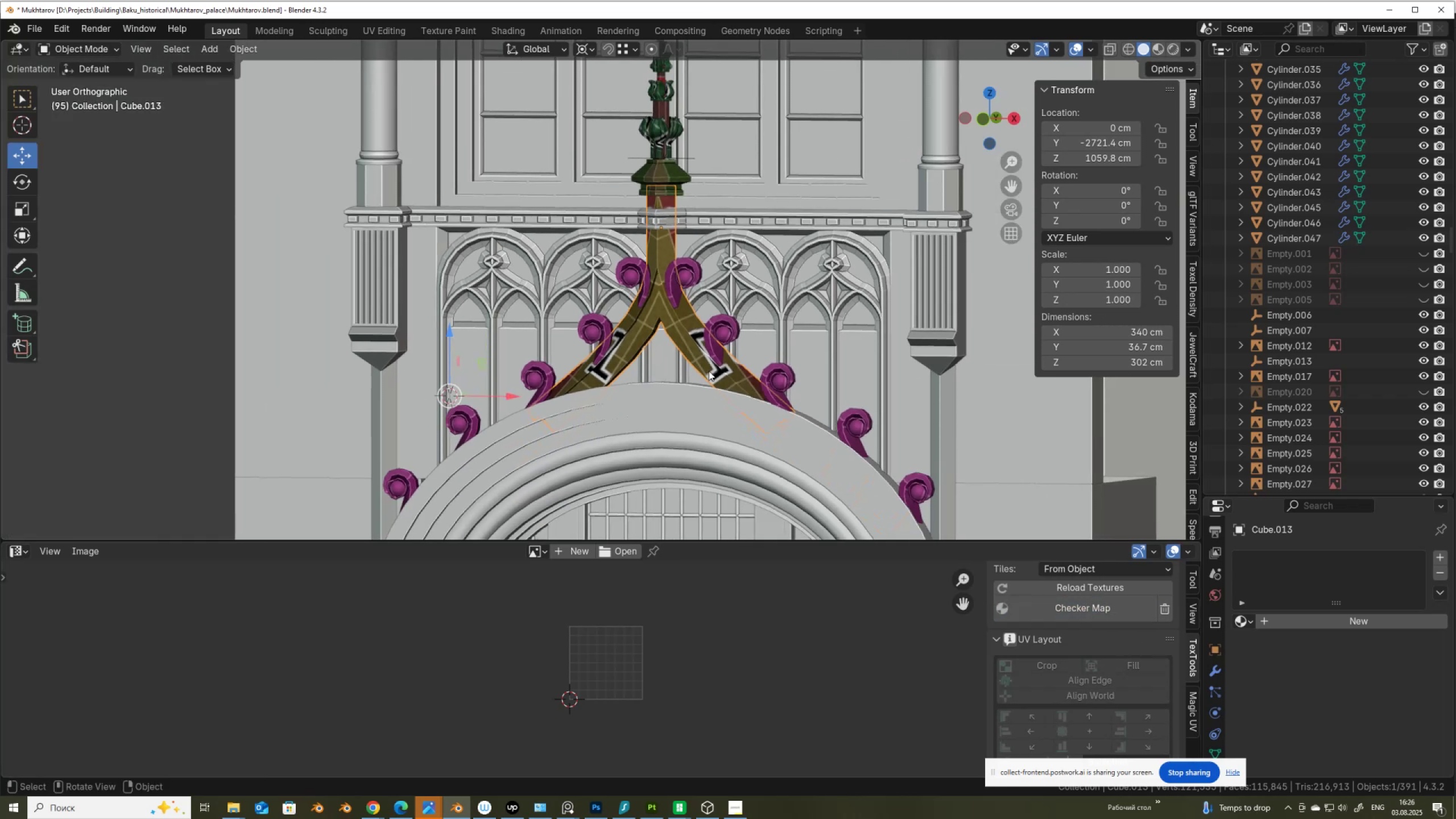 
key(Control+S)
 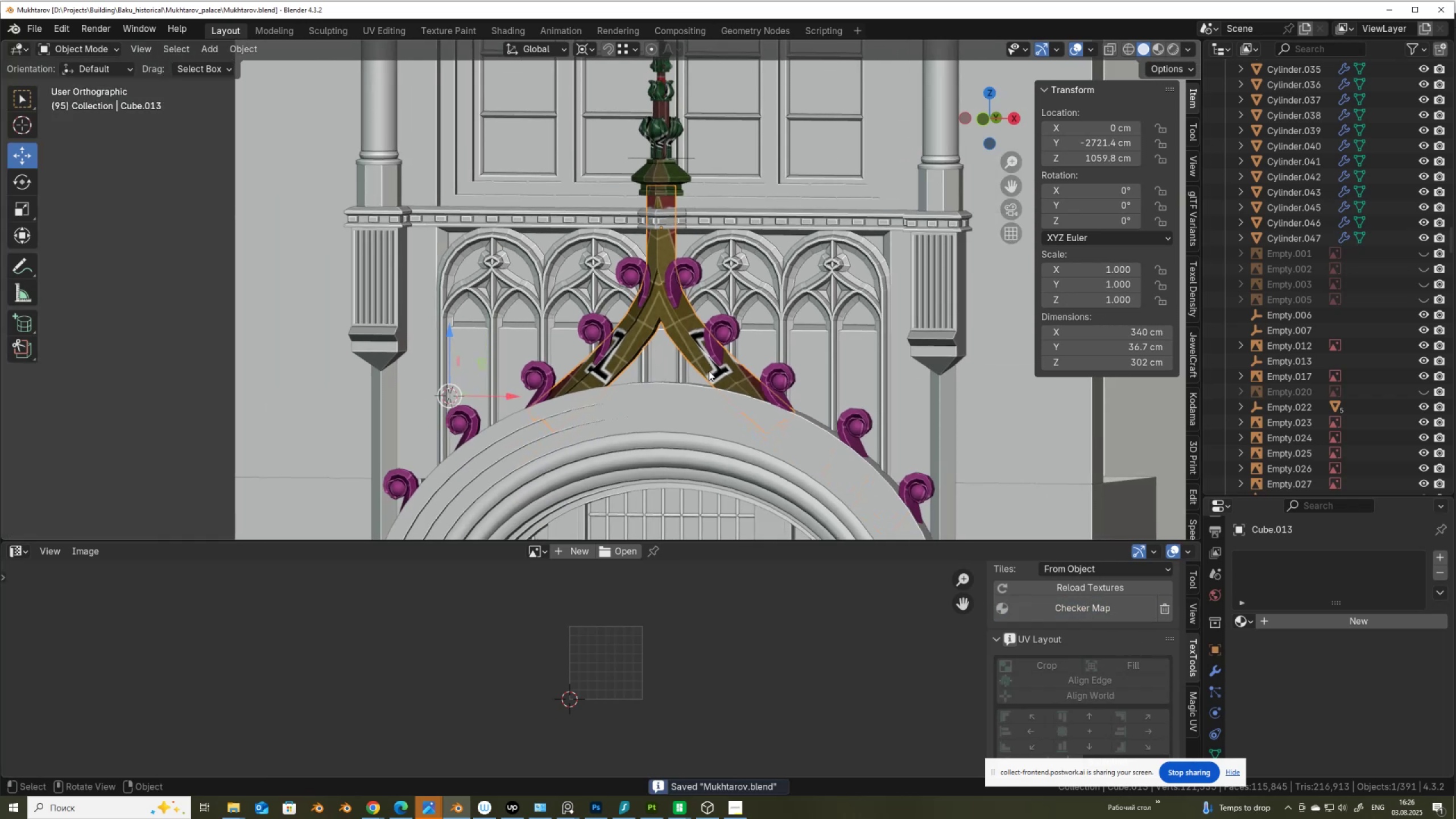 
scroll: coordinate [558, 333], scroll_direction: down, amount: 4.0
 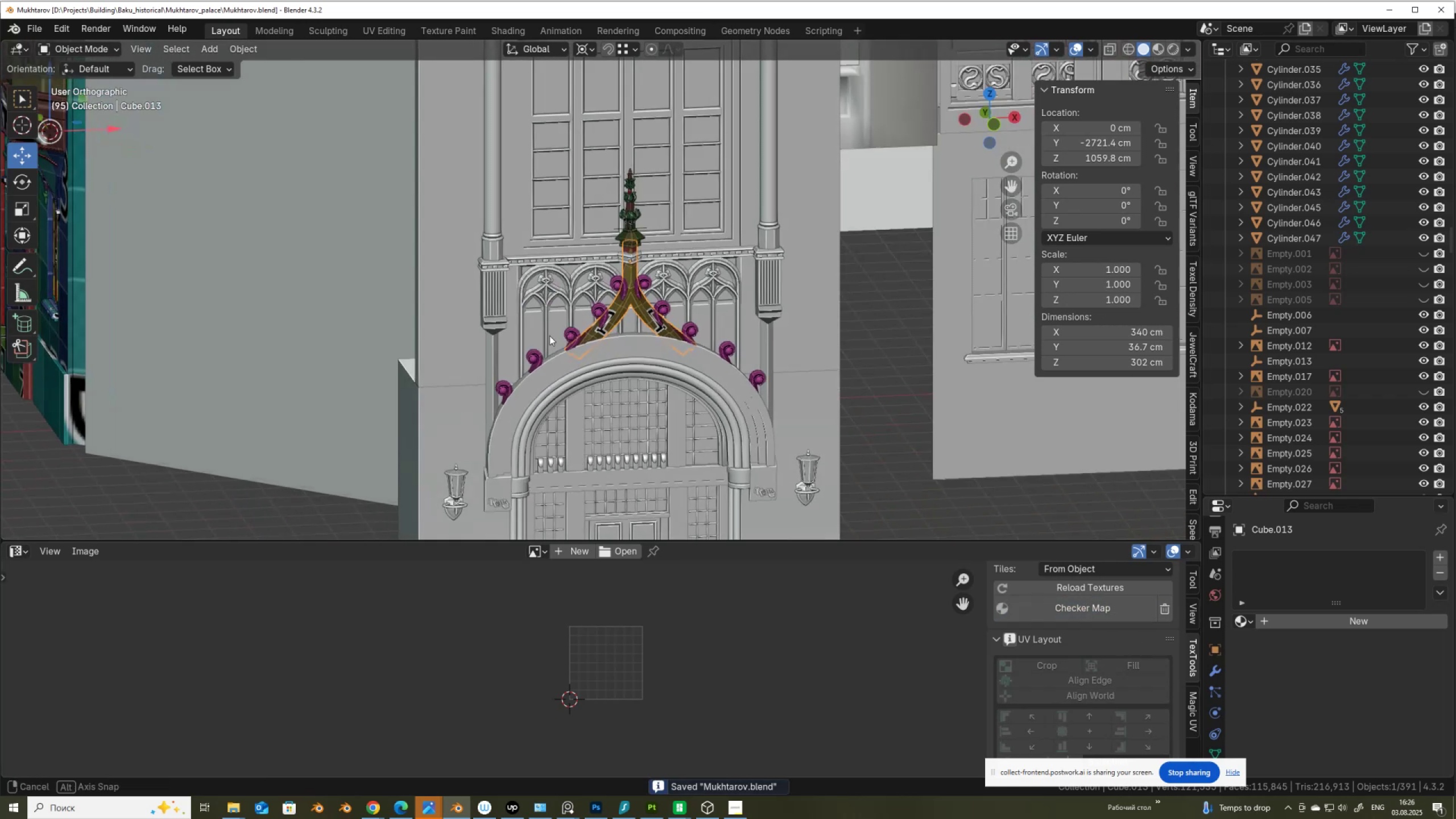 
hold_key(key=ShiftLeft, duration=0.62)
 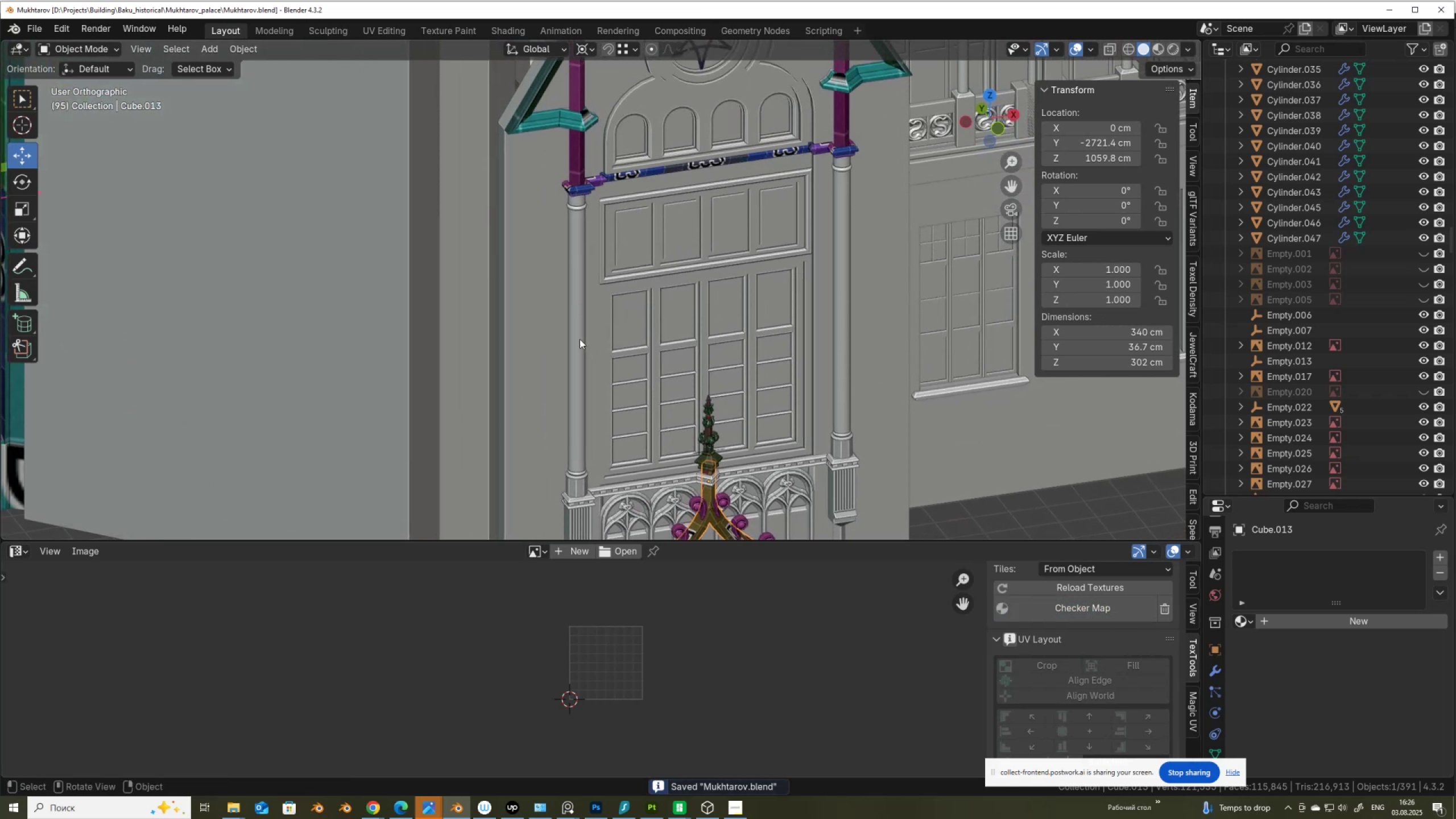 
left_click([579, 338])
 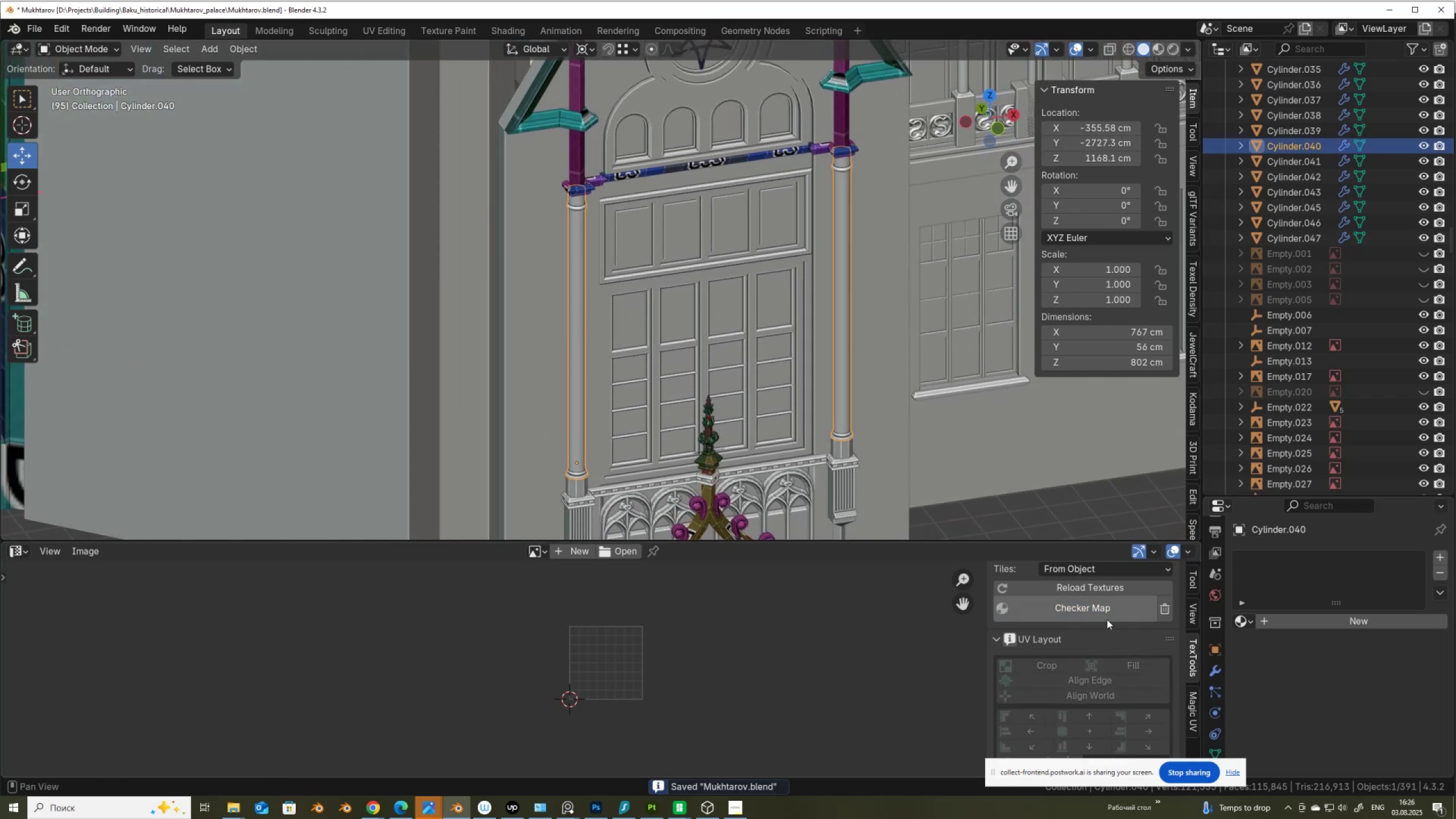 
left_click([1107, 611])
 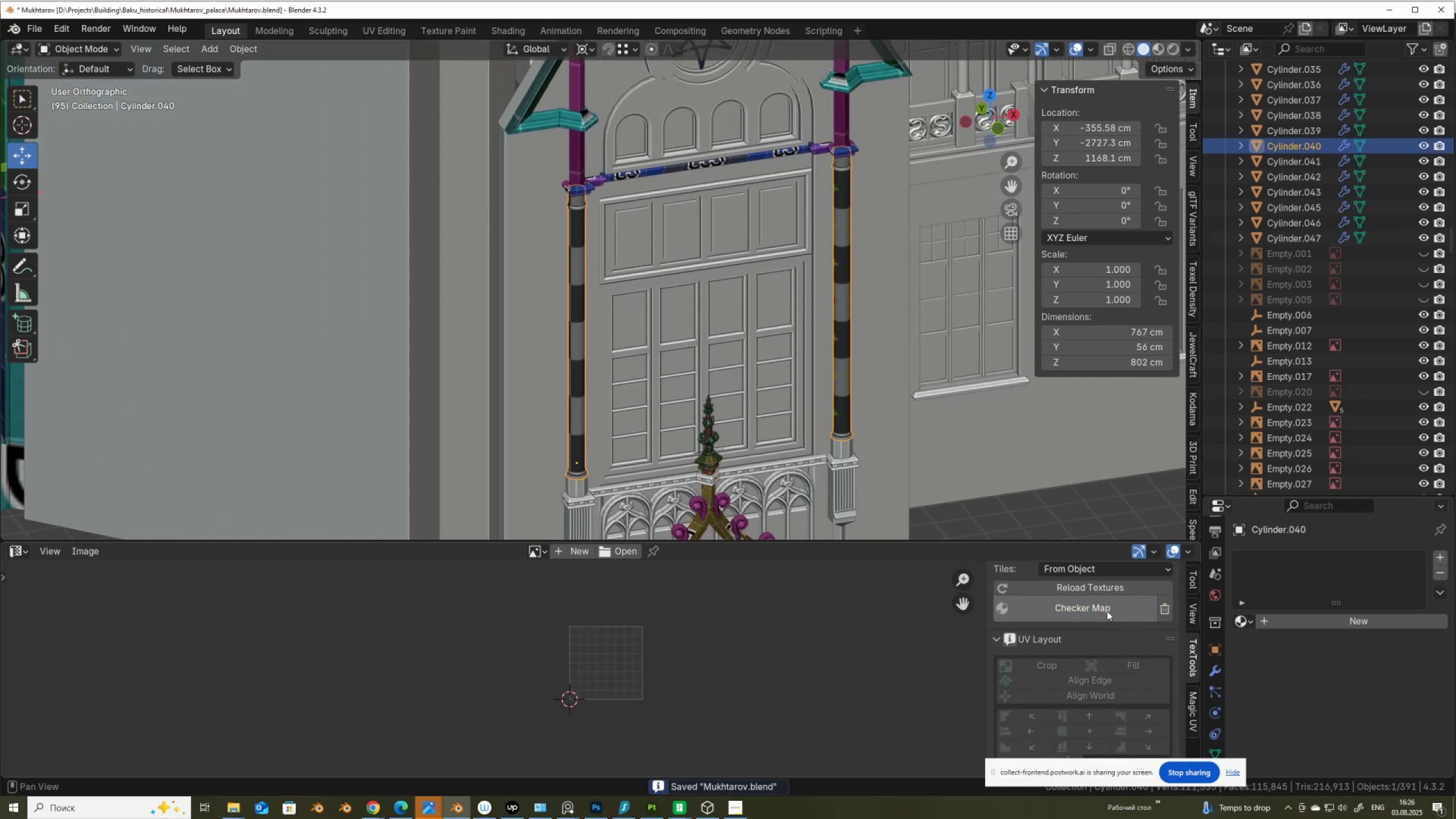 
left_click([1107, 610])
 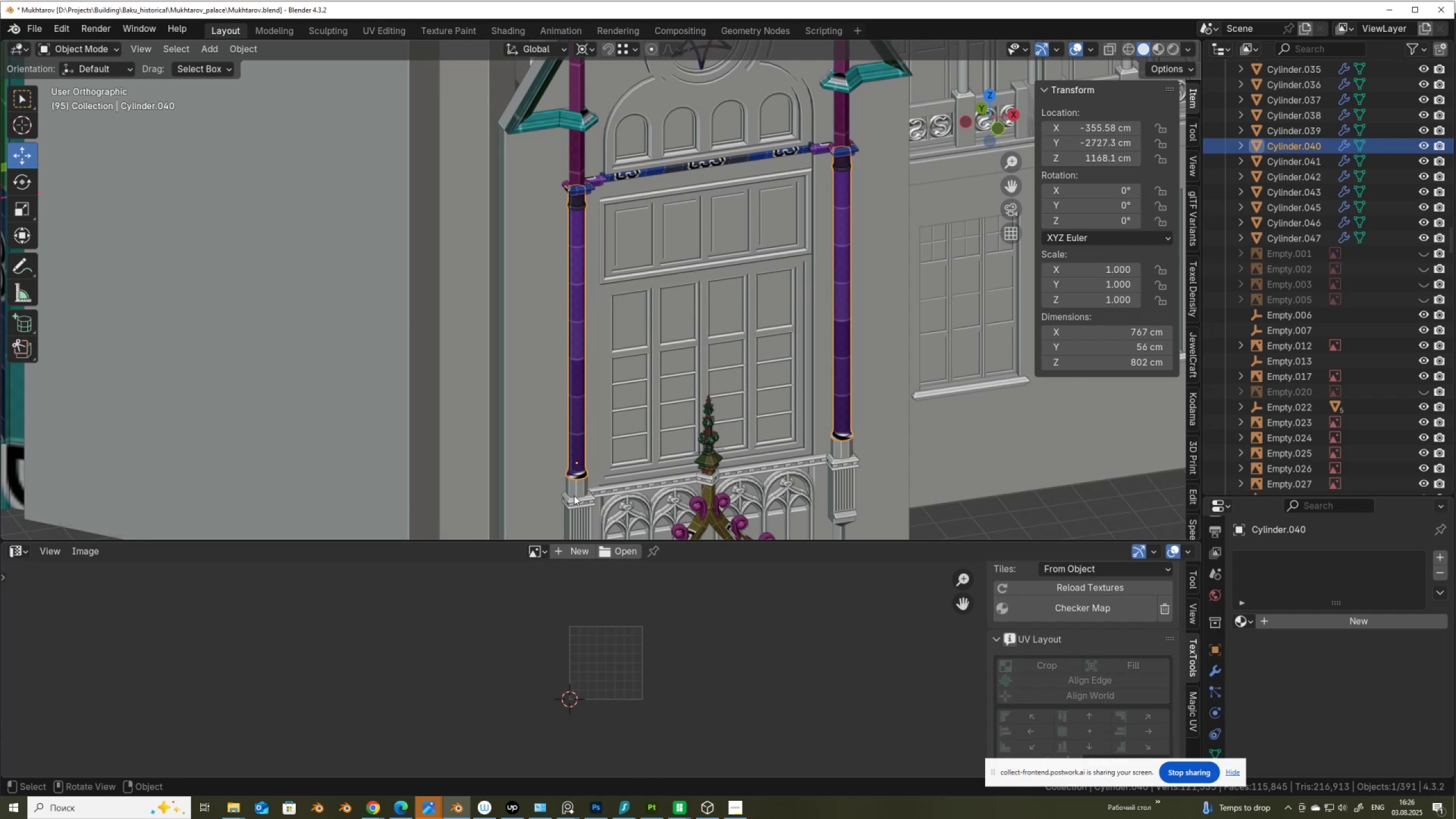 
left_click([580, 489])
 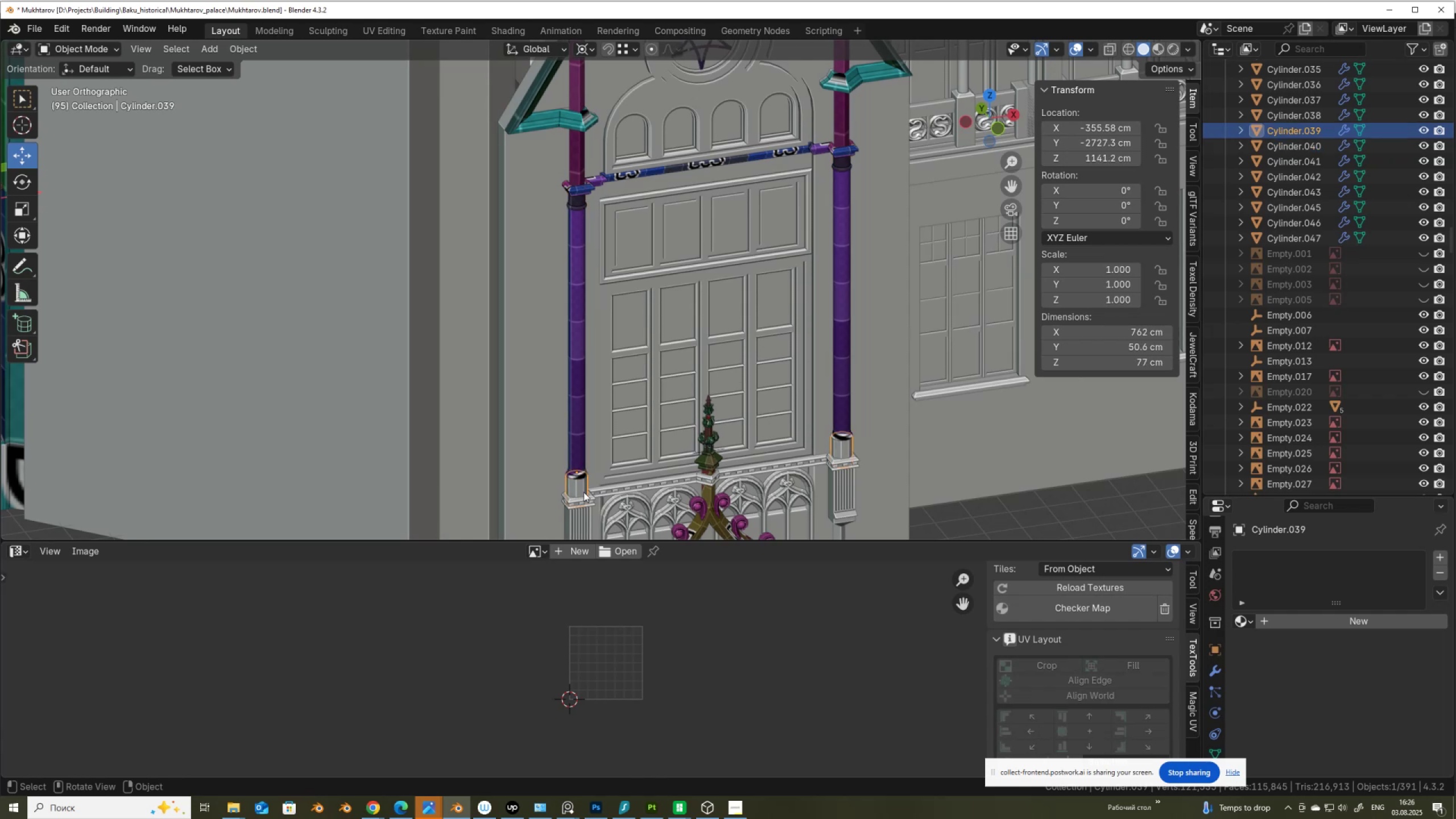 
hold_key(key=ShiftLeft, duration=0.38)
scroll: coordinate [632, 327], scroll_direction: up, amount: 8.0
 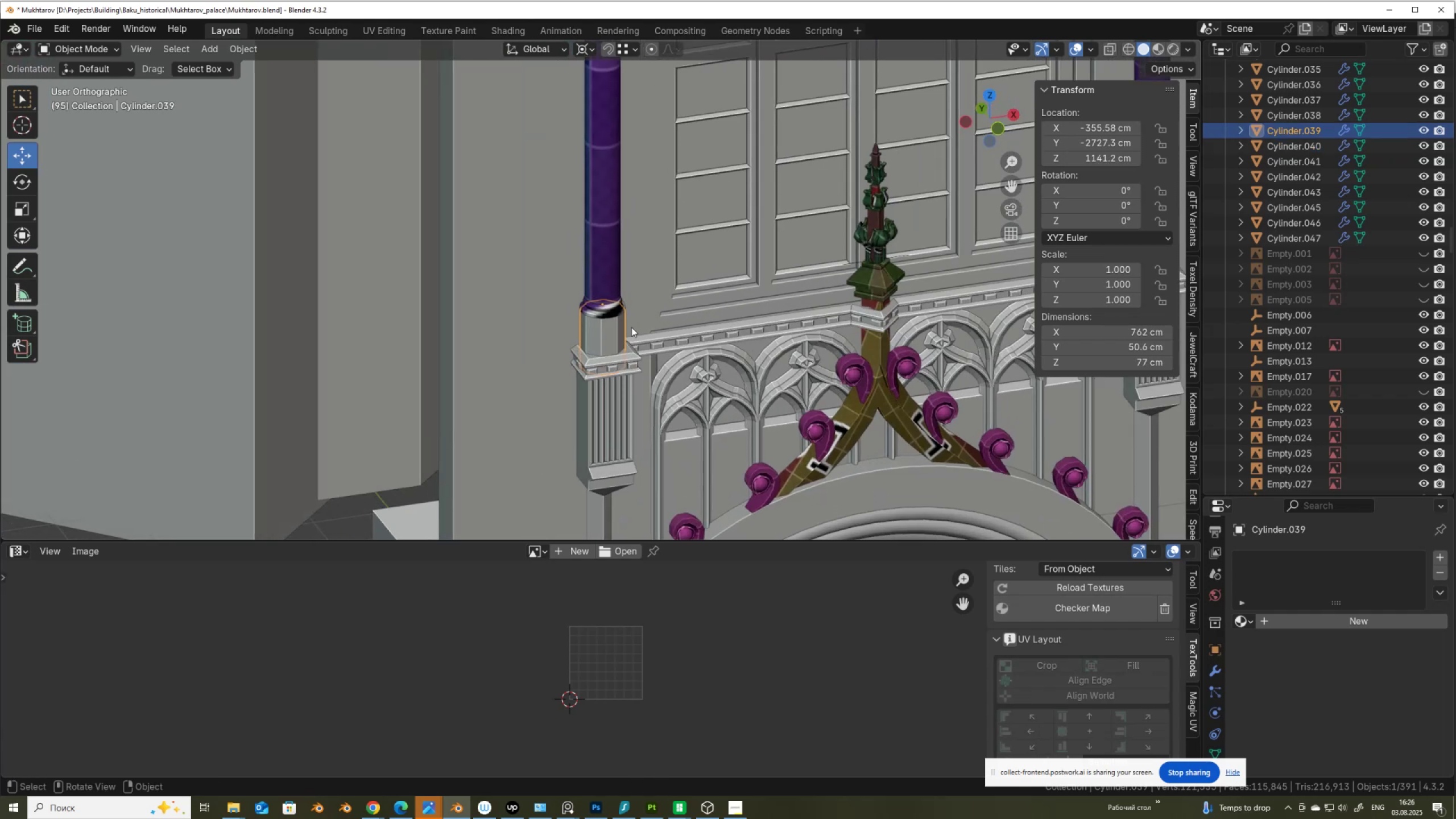 
key(Shift+Tab)
 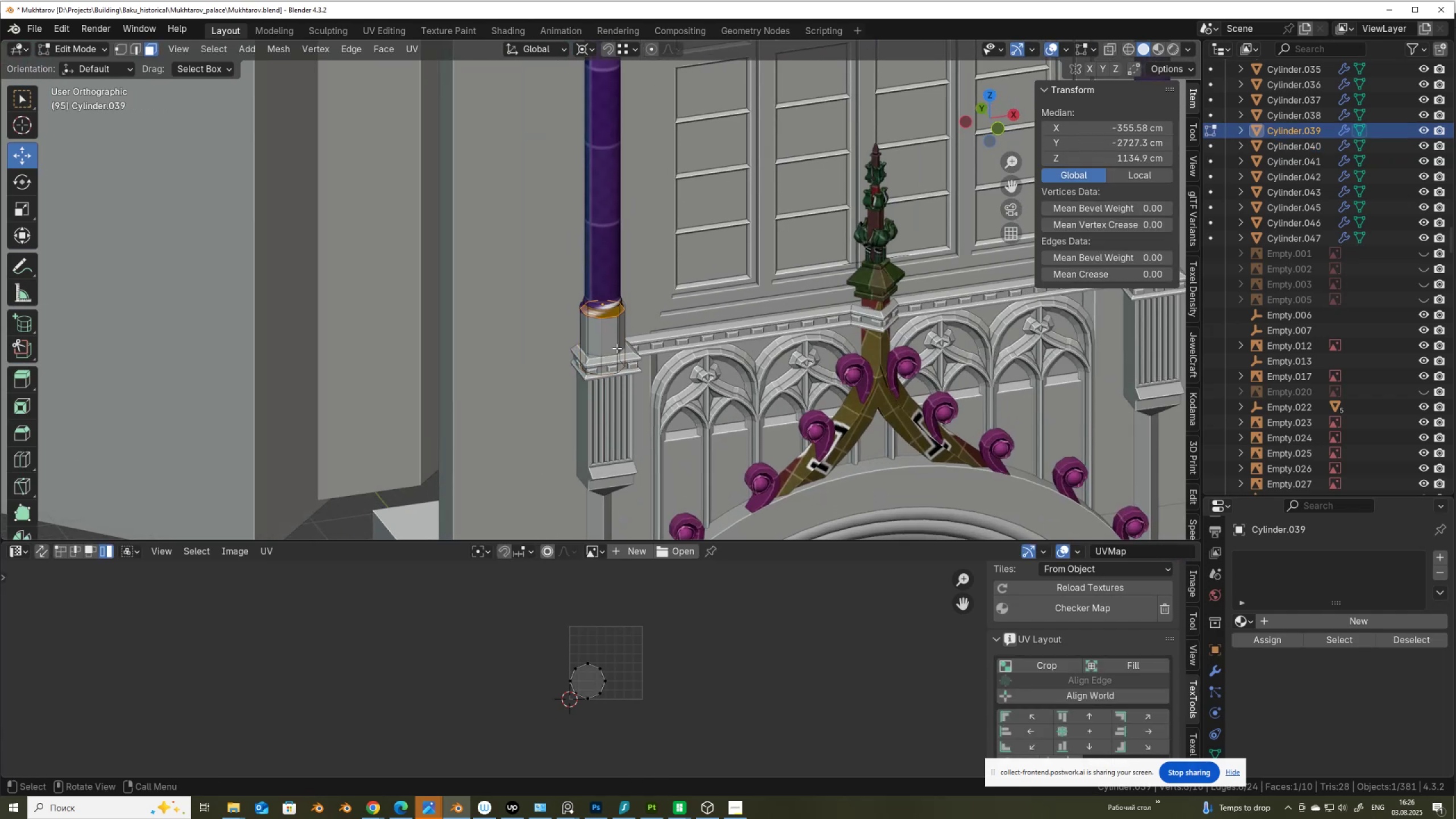 
scroll: coordinate [611, 357], scroll_direction: up, amount: 3.0
 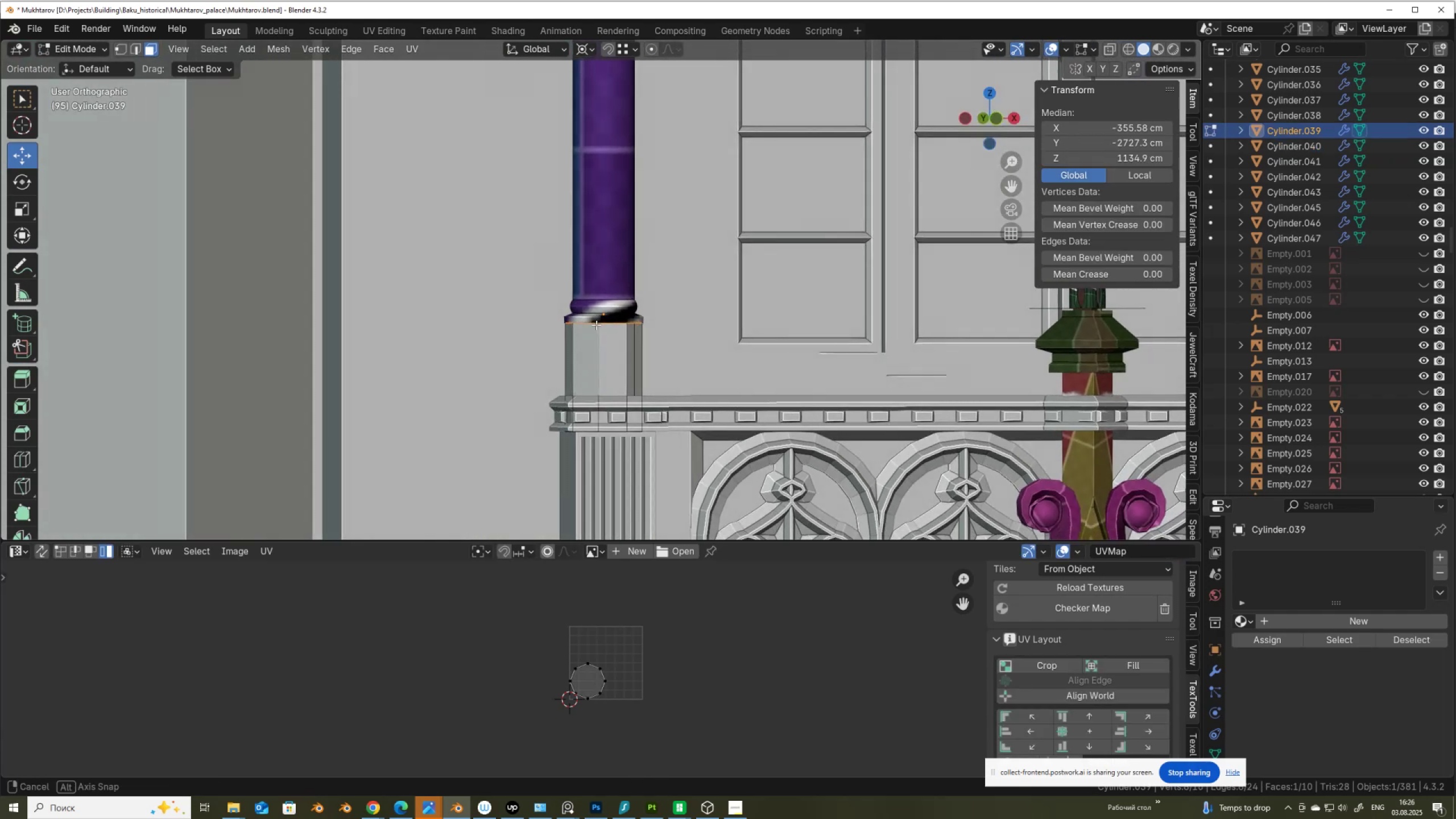 
key(Alt+Z)
 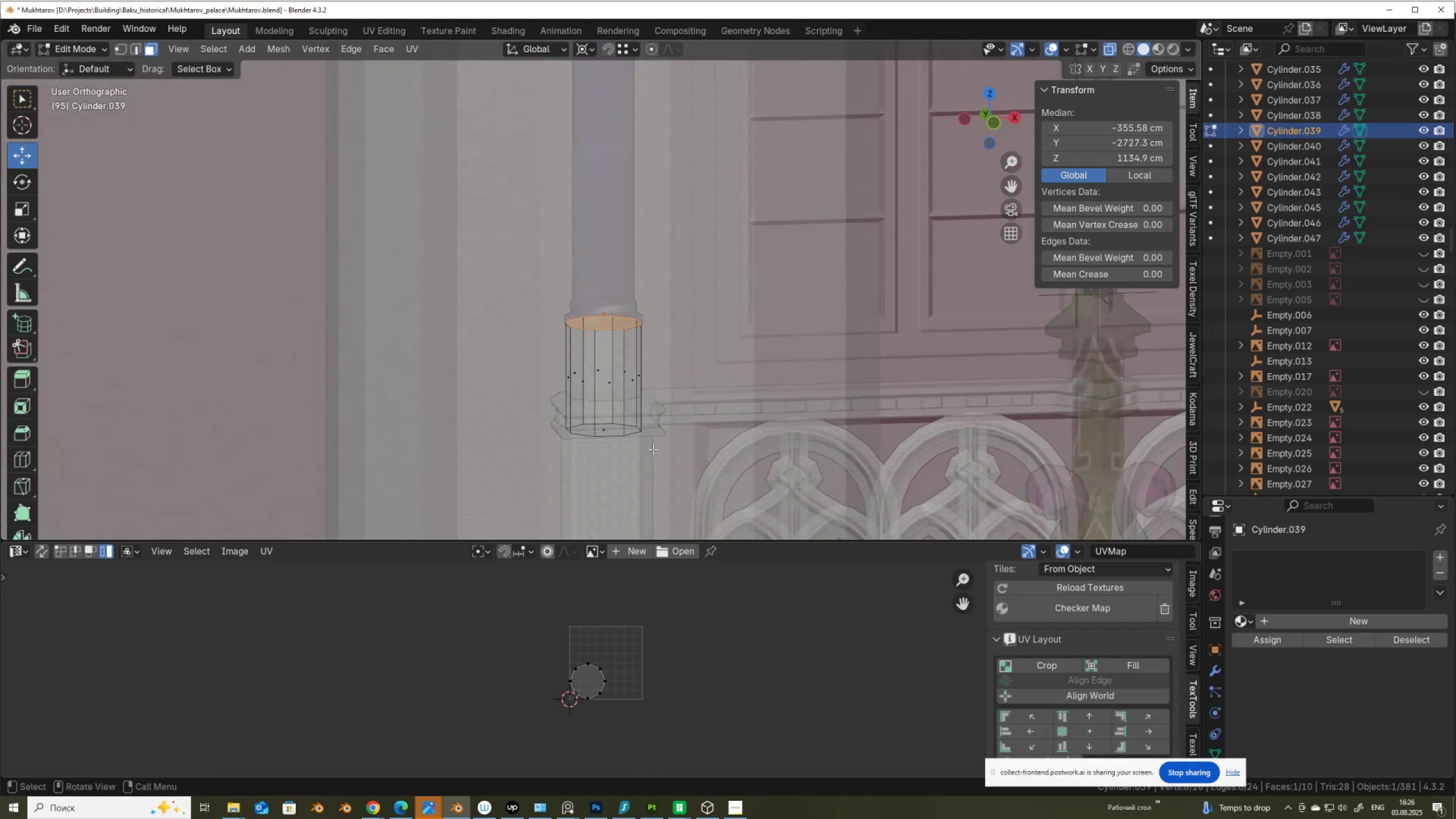 
key(Alt+AltLeft)
 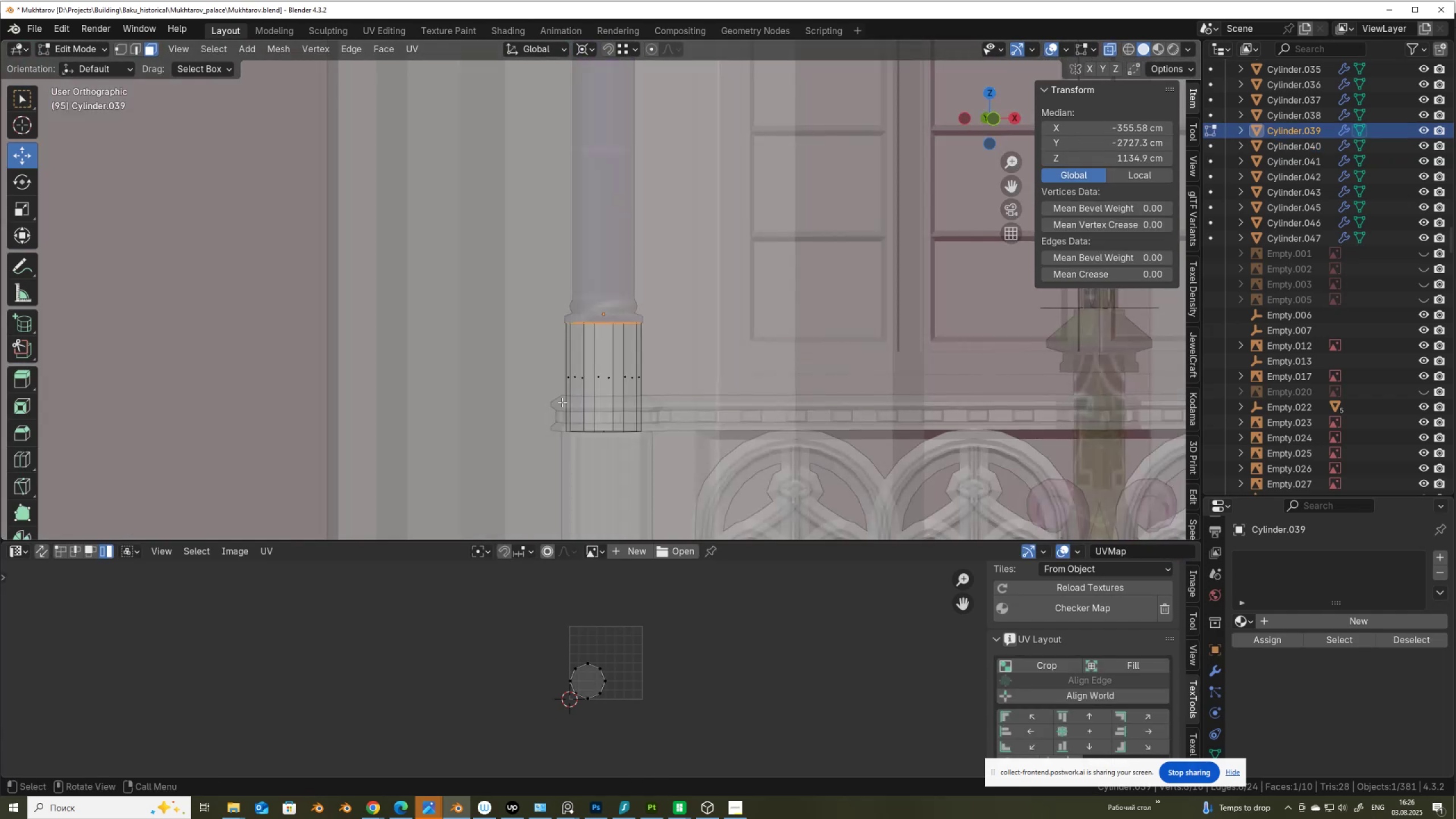 
left_click([612, 430])
 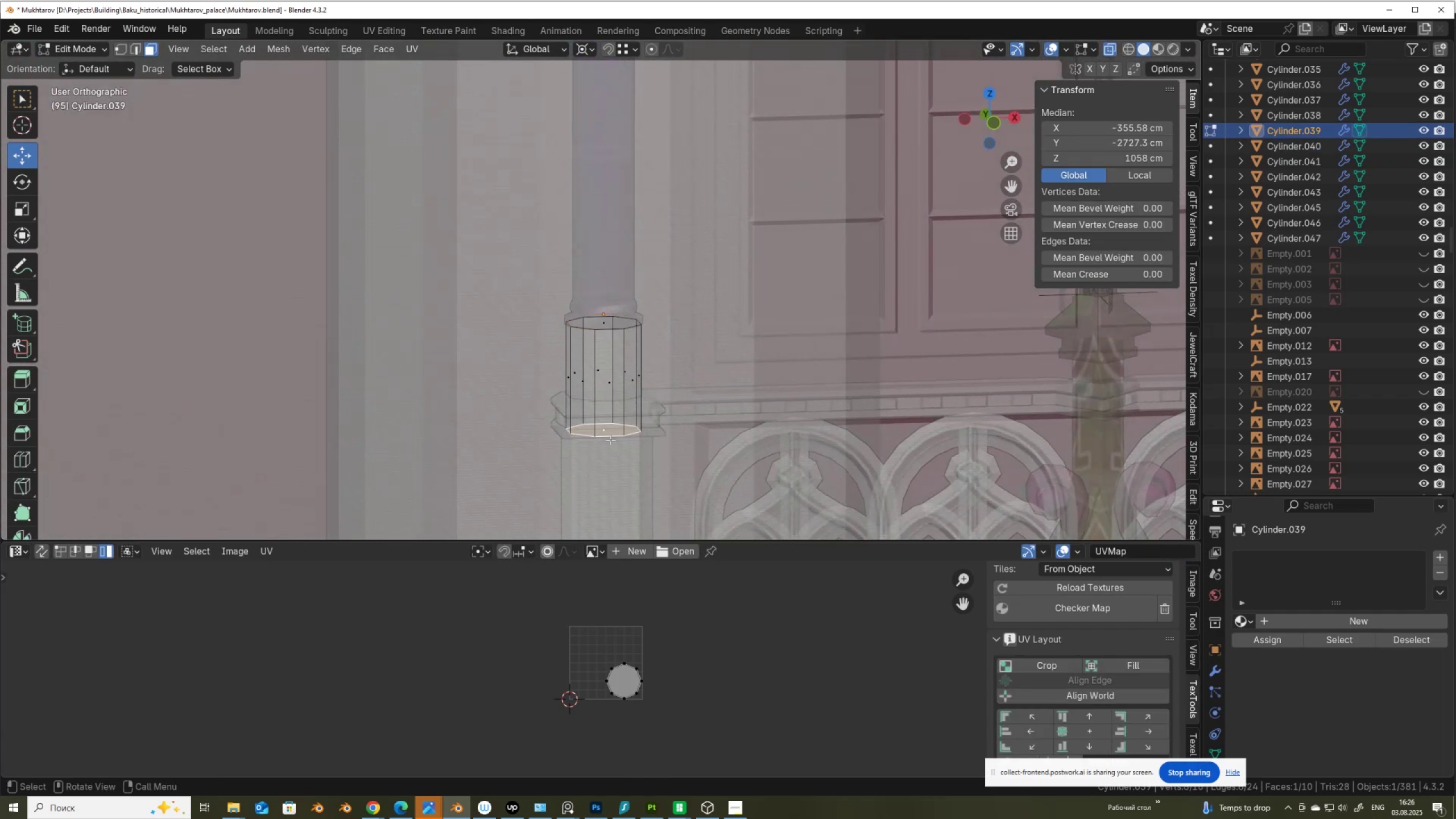 
type(zgz)
 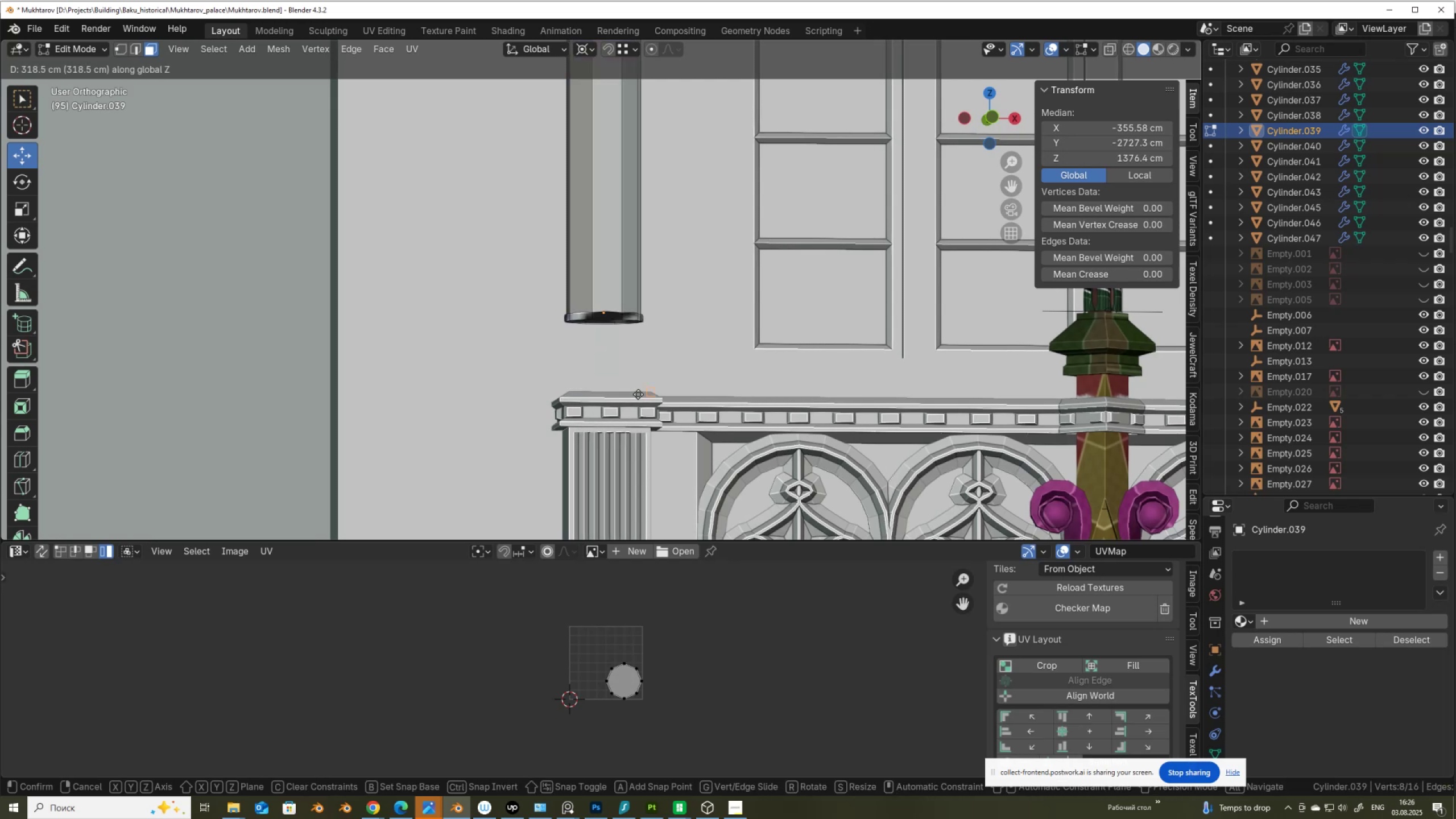 
key(Alt+AltLeft)
 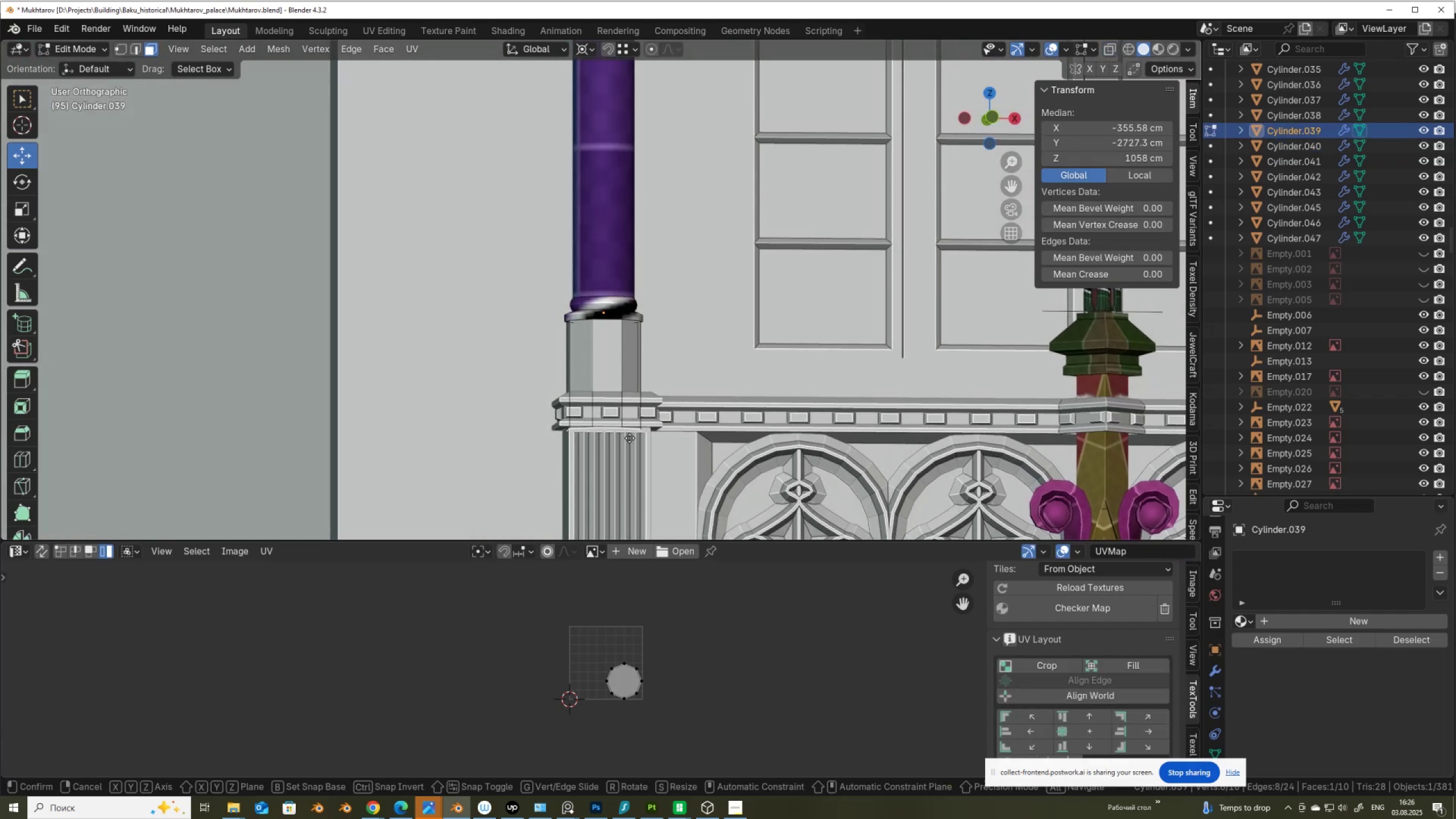 
hold_key(key=ControlLeft, duration=1.17)
 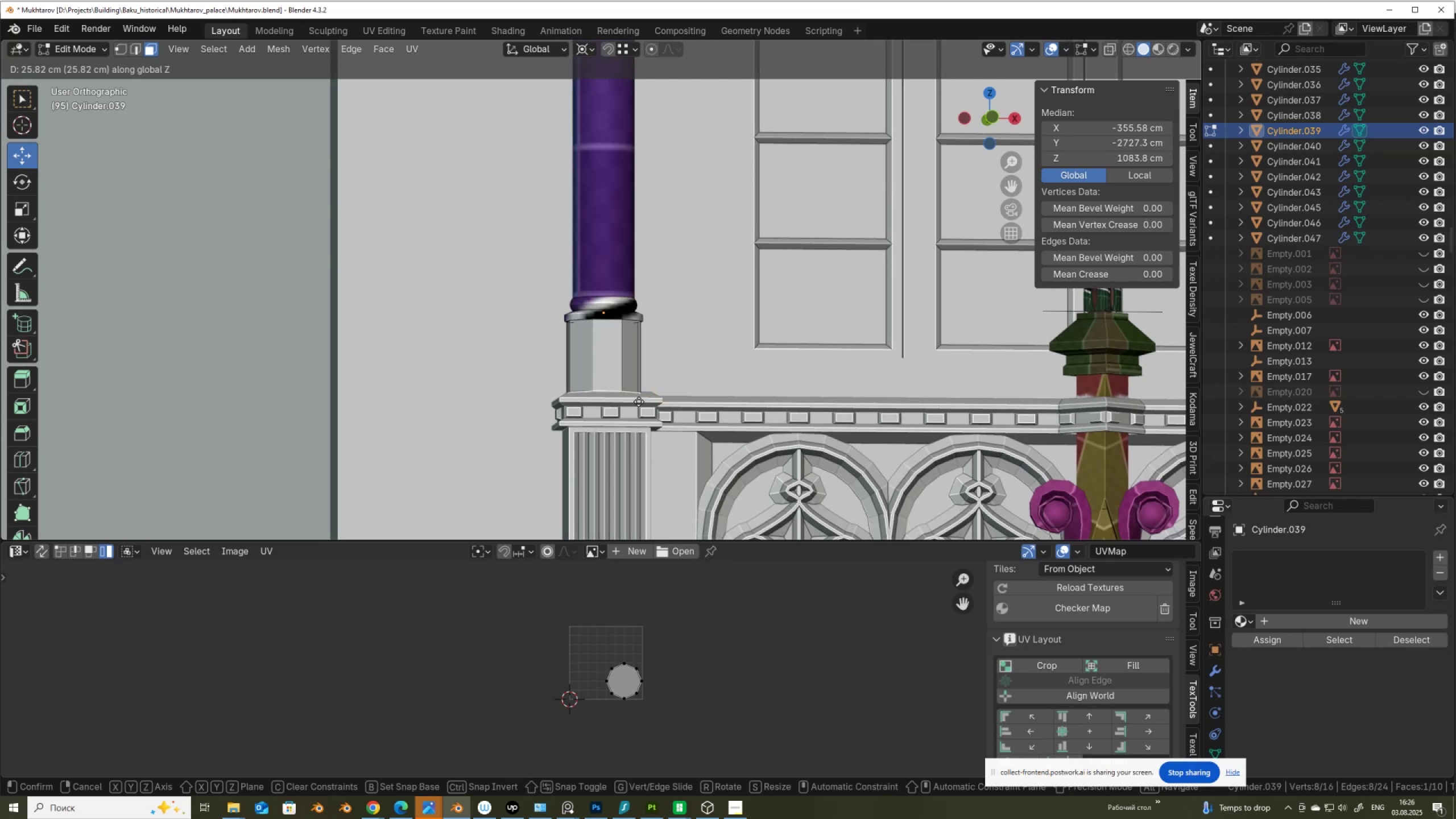 
right_click([639, 402])
 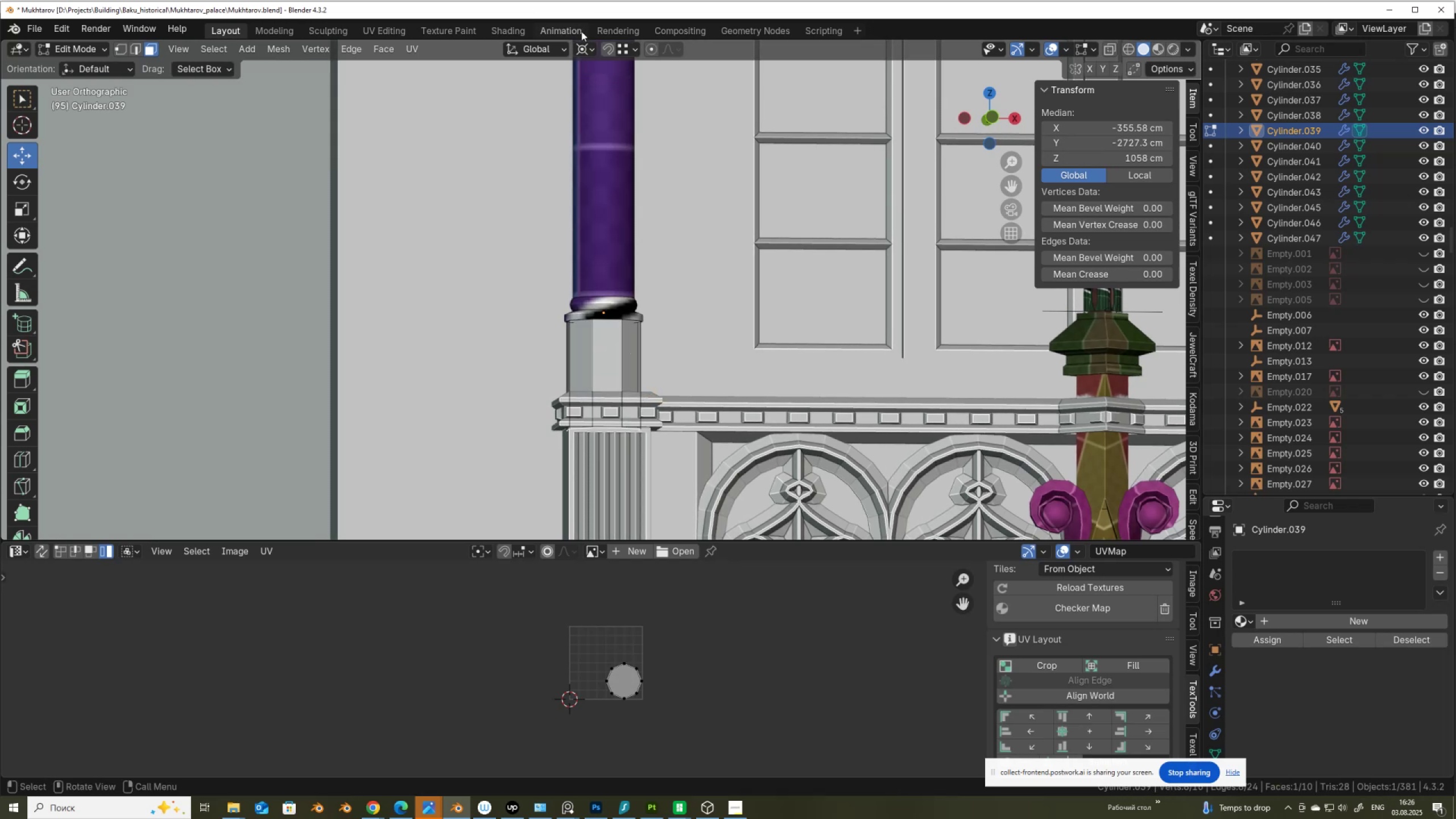 
left_click([581, 44])
 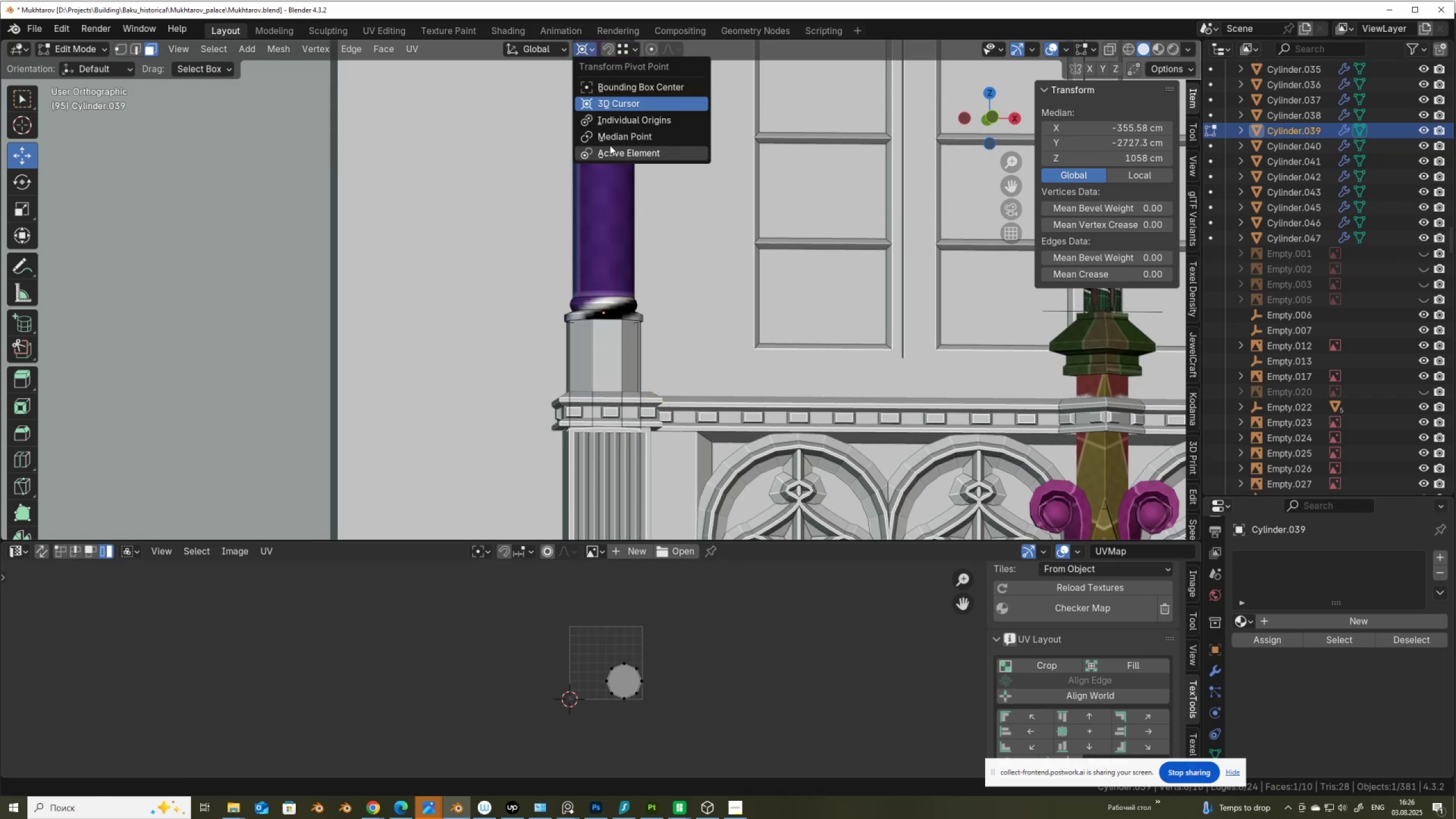 
left_click([611, 140])
 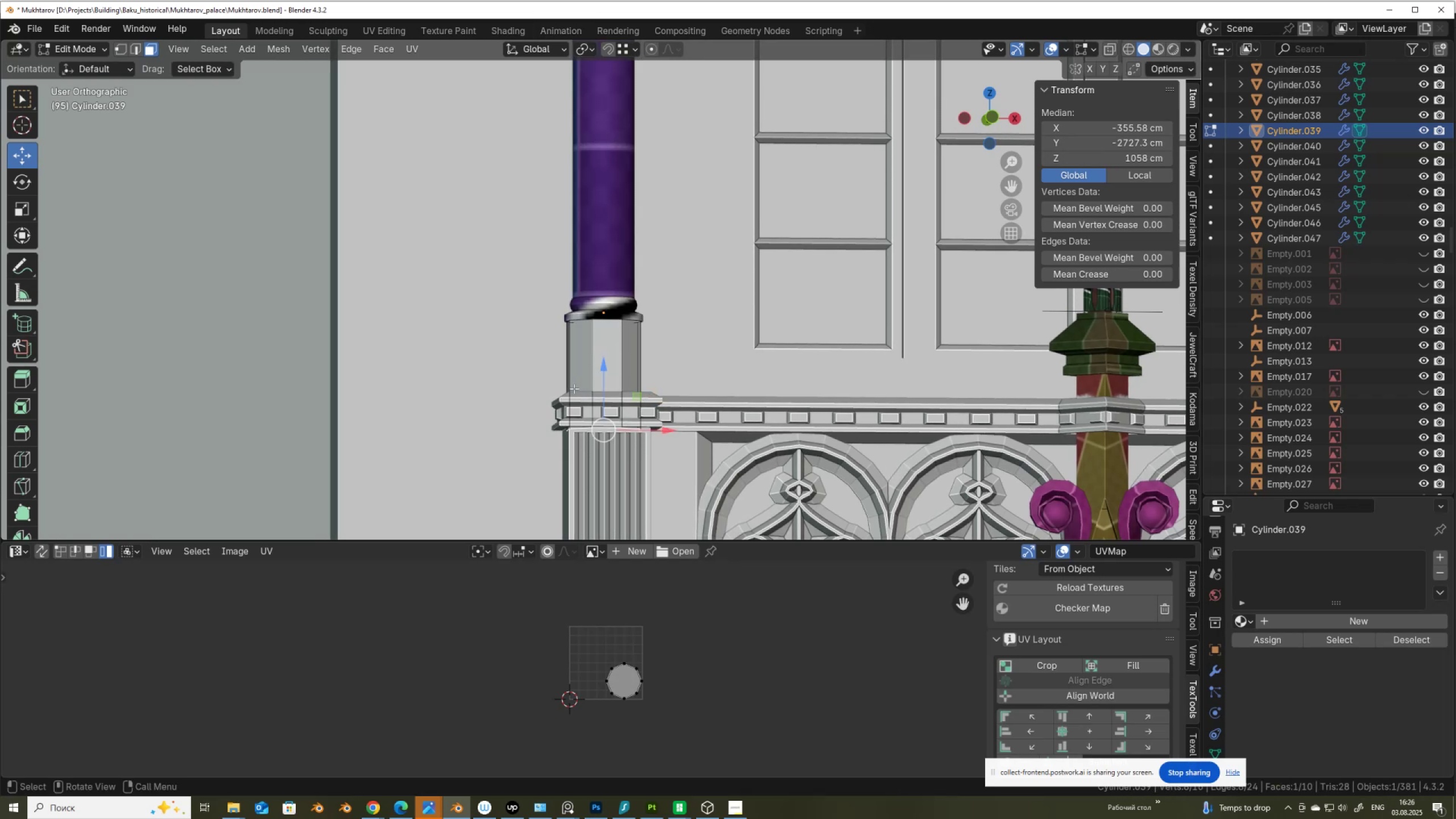 
left_click_drag(start_coordinate=[608, 365], to_coordinate=[652, 391])
 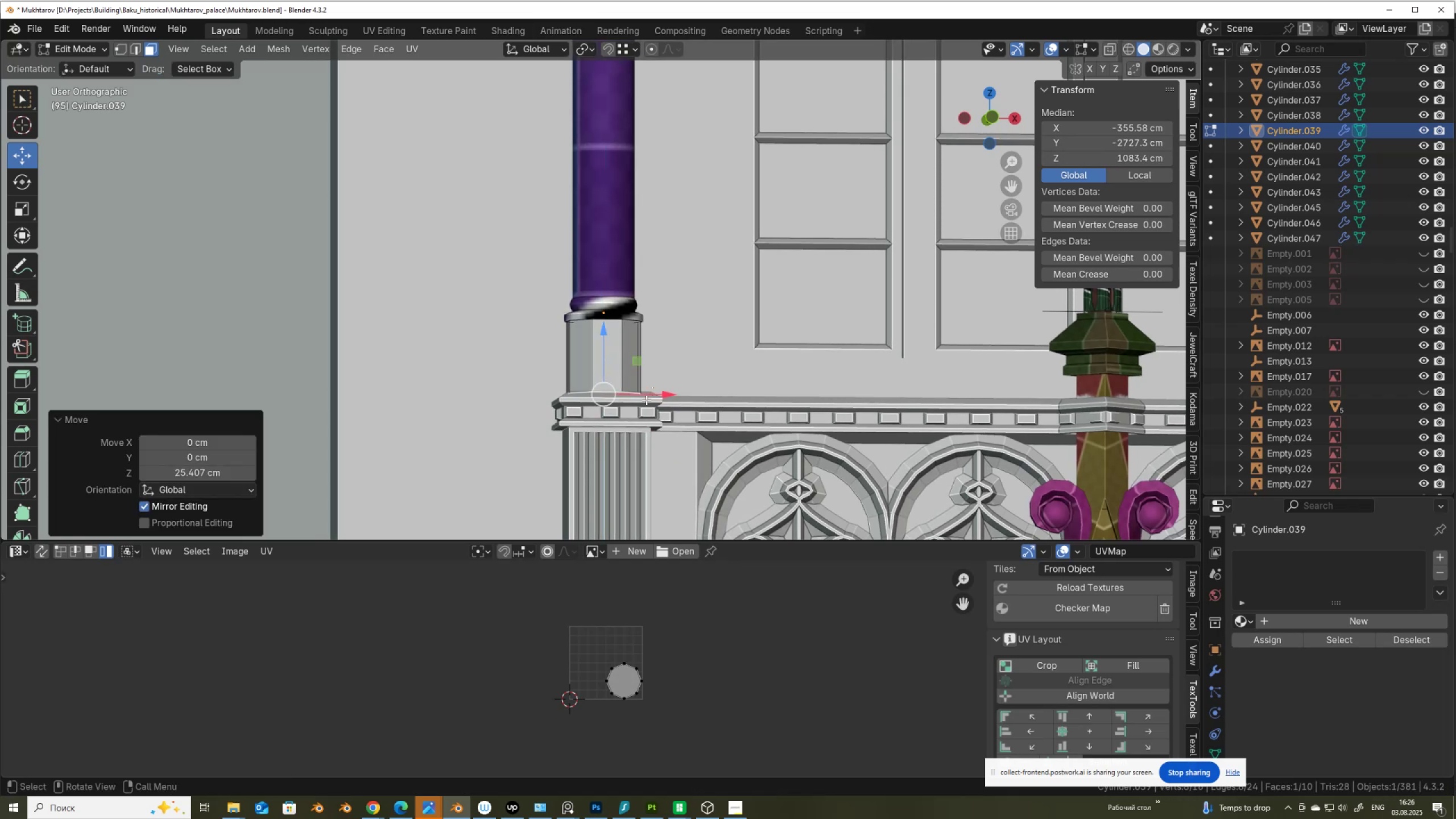 
hold_key(key=ControlLeft, duration=0.48)
 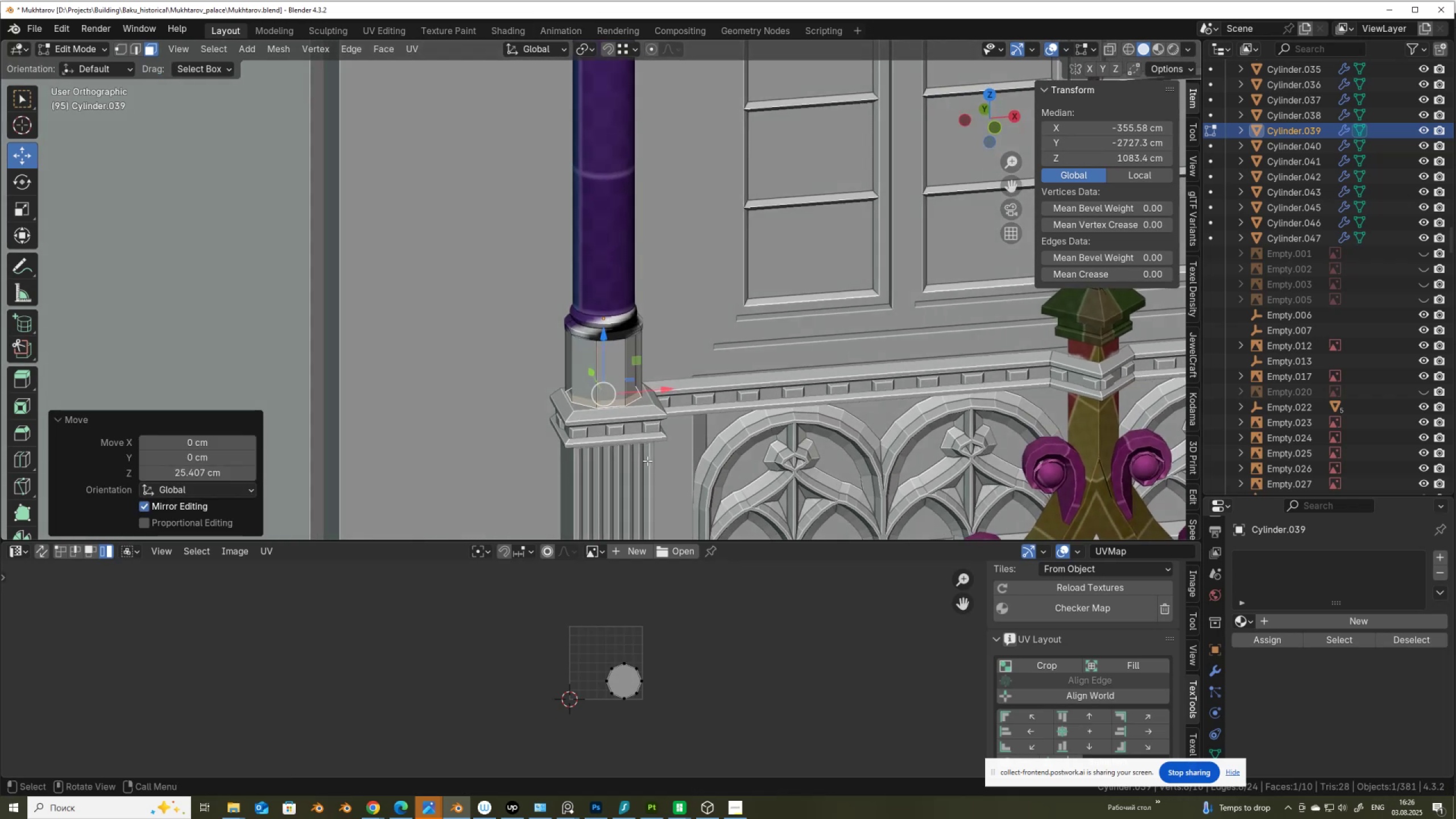 
key(X)
 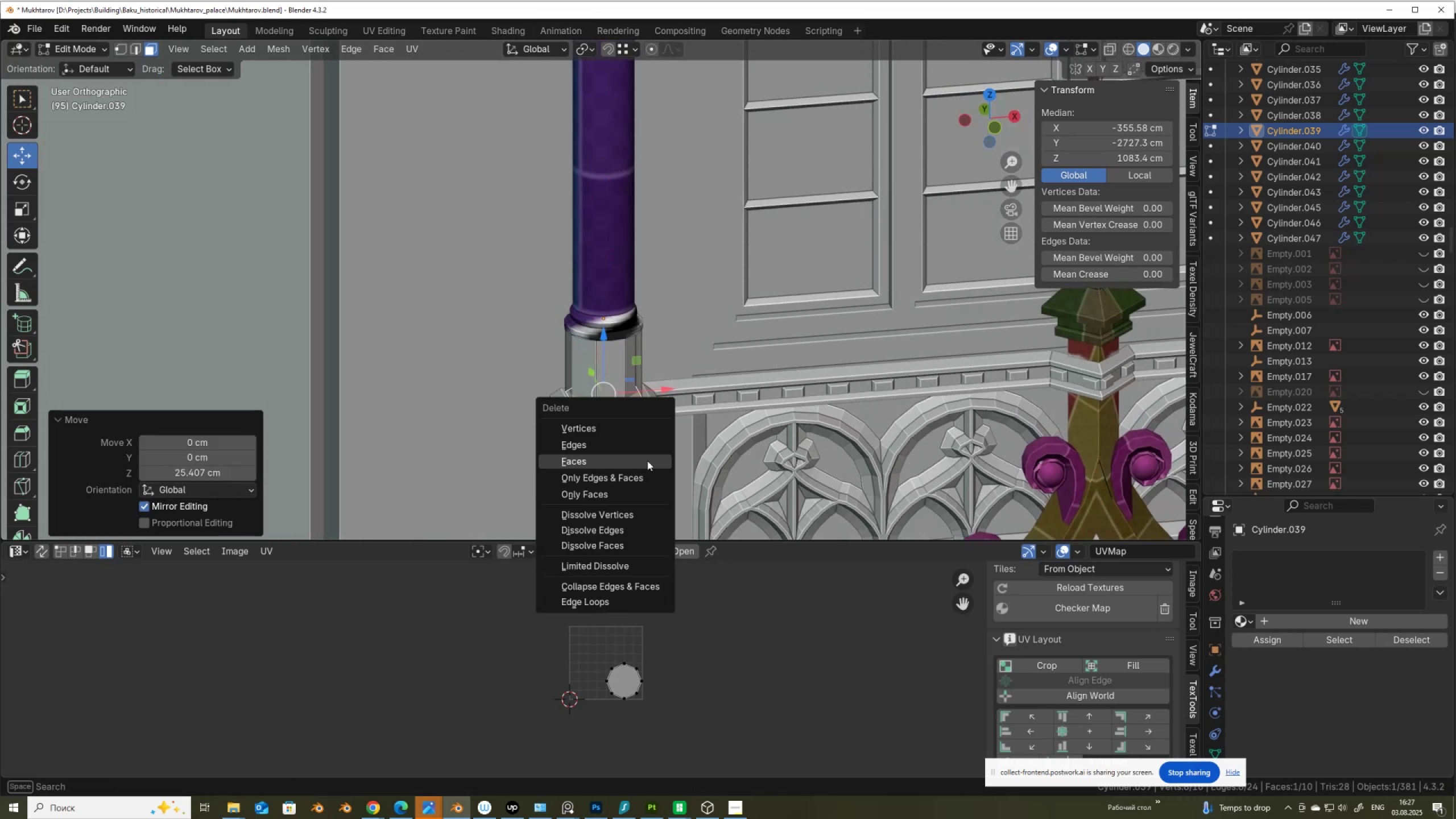 
left_click([647, 461])
 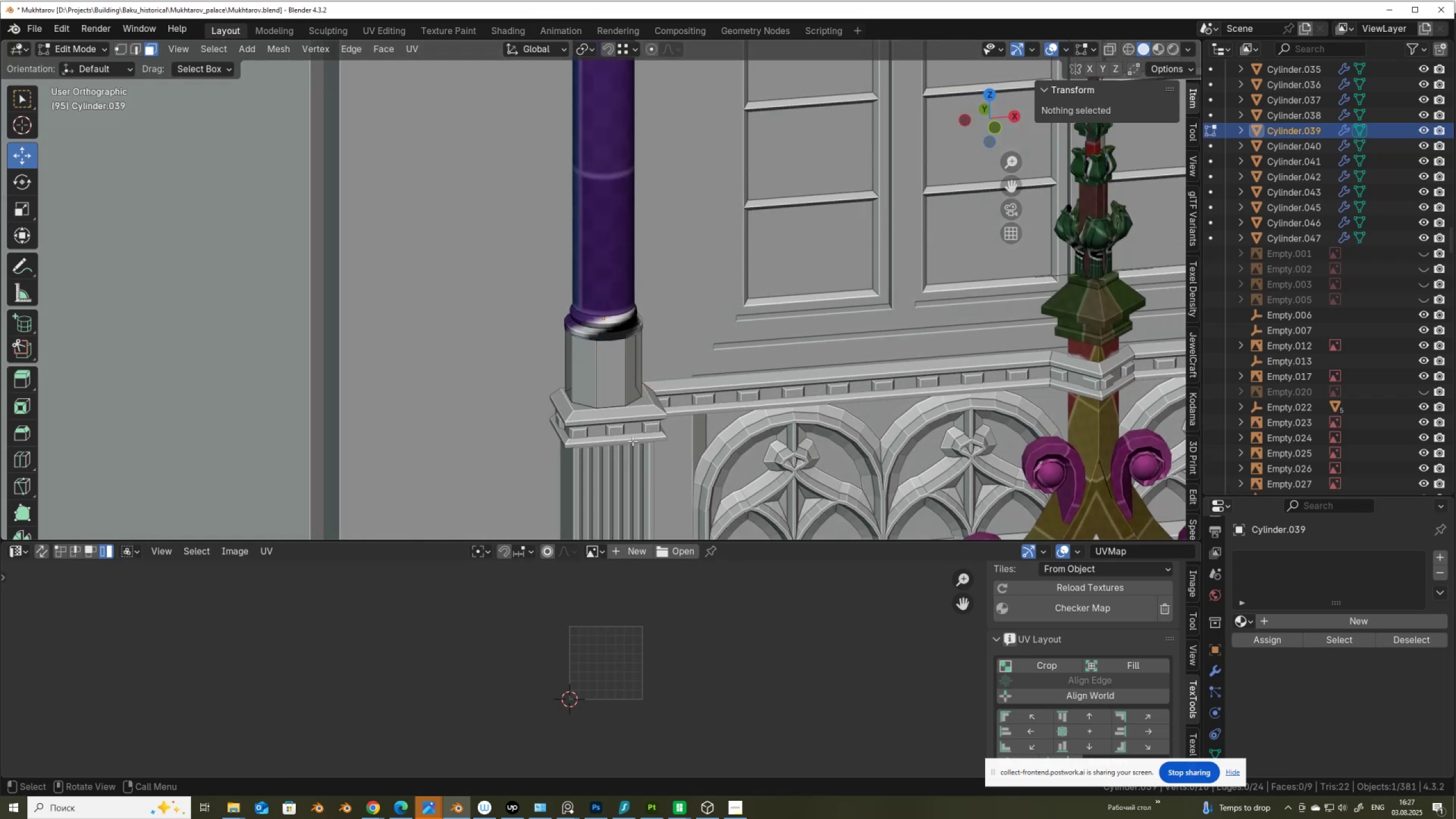 
scroll: coordinate [605, 384], scroll_direction: up, amount: 3.0
 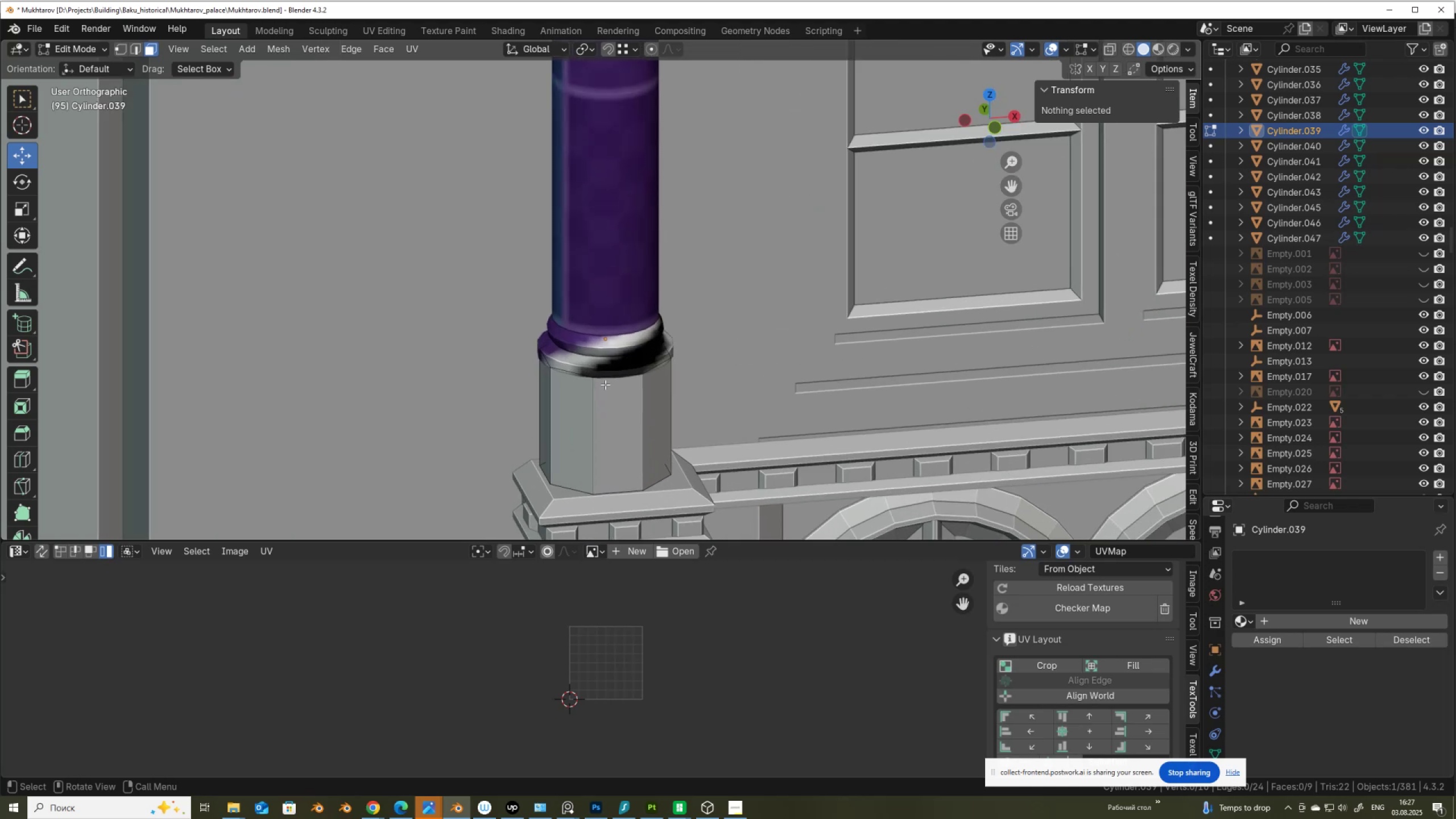 
key(Alt+AltLeft)
 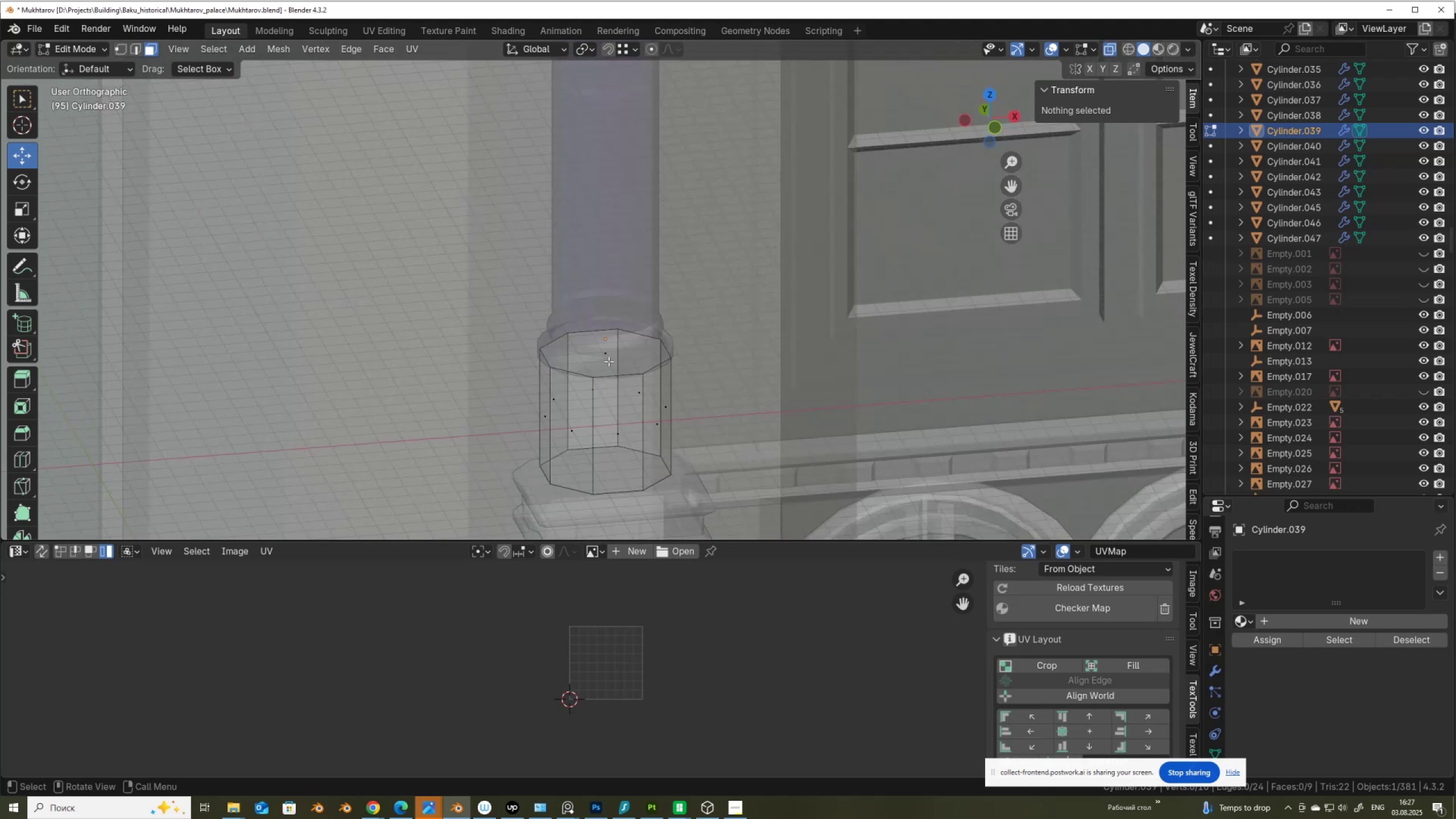 
key(Alt+Z)
 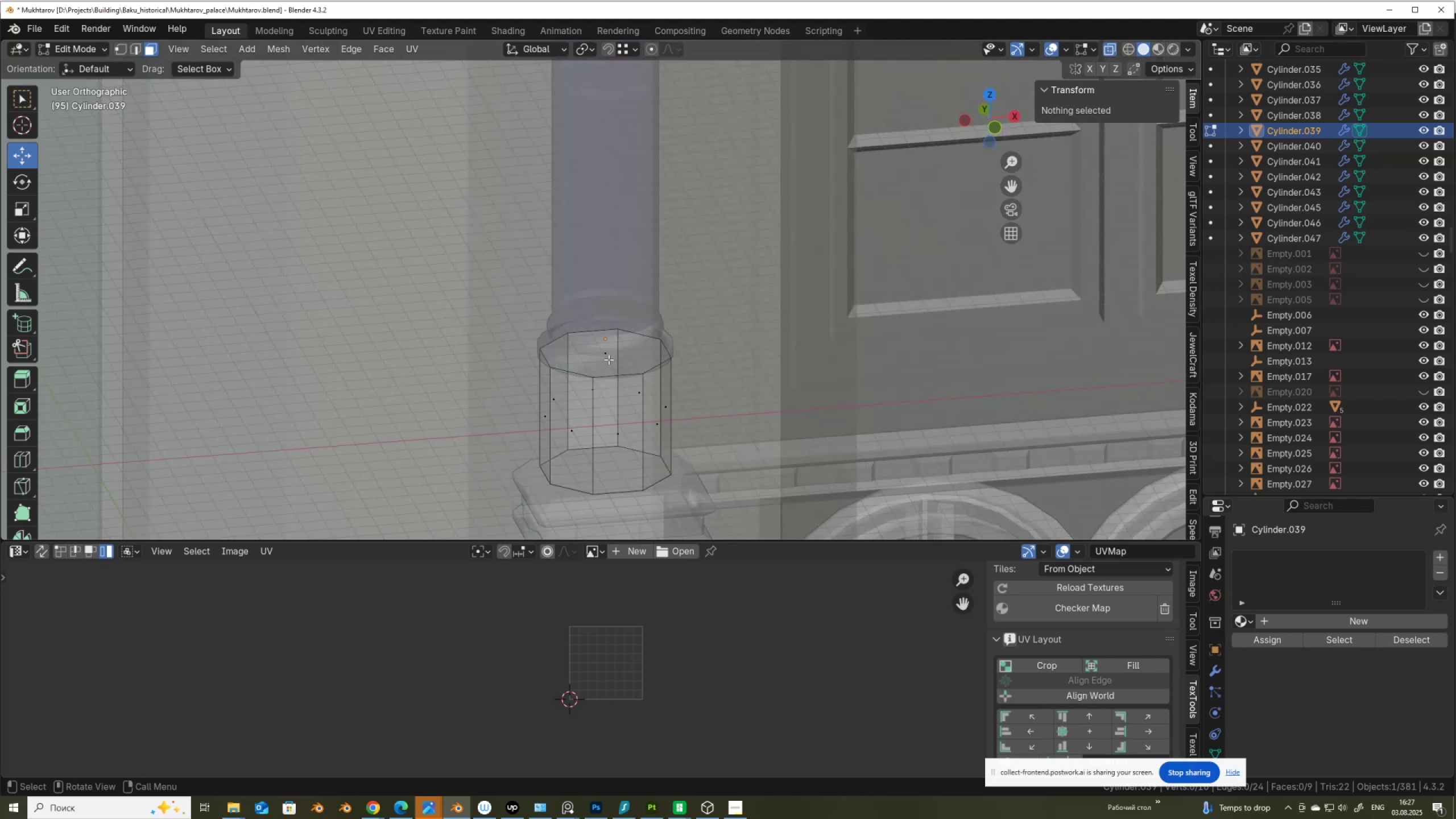 
left_click([609, 359])
 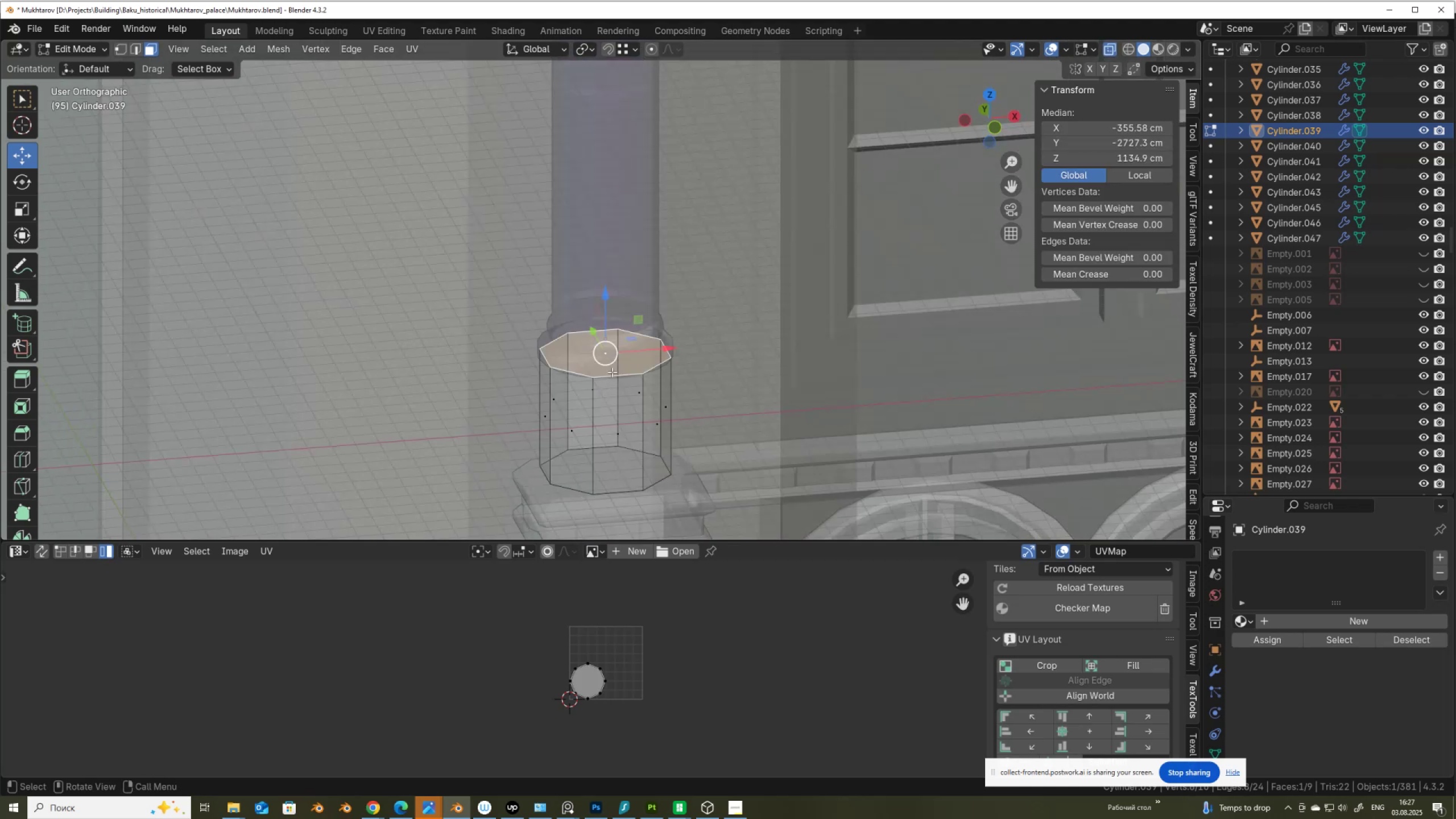 
key(Z)
 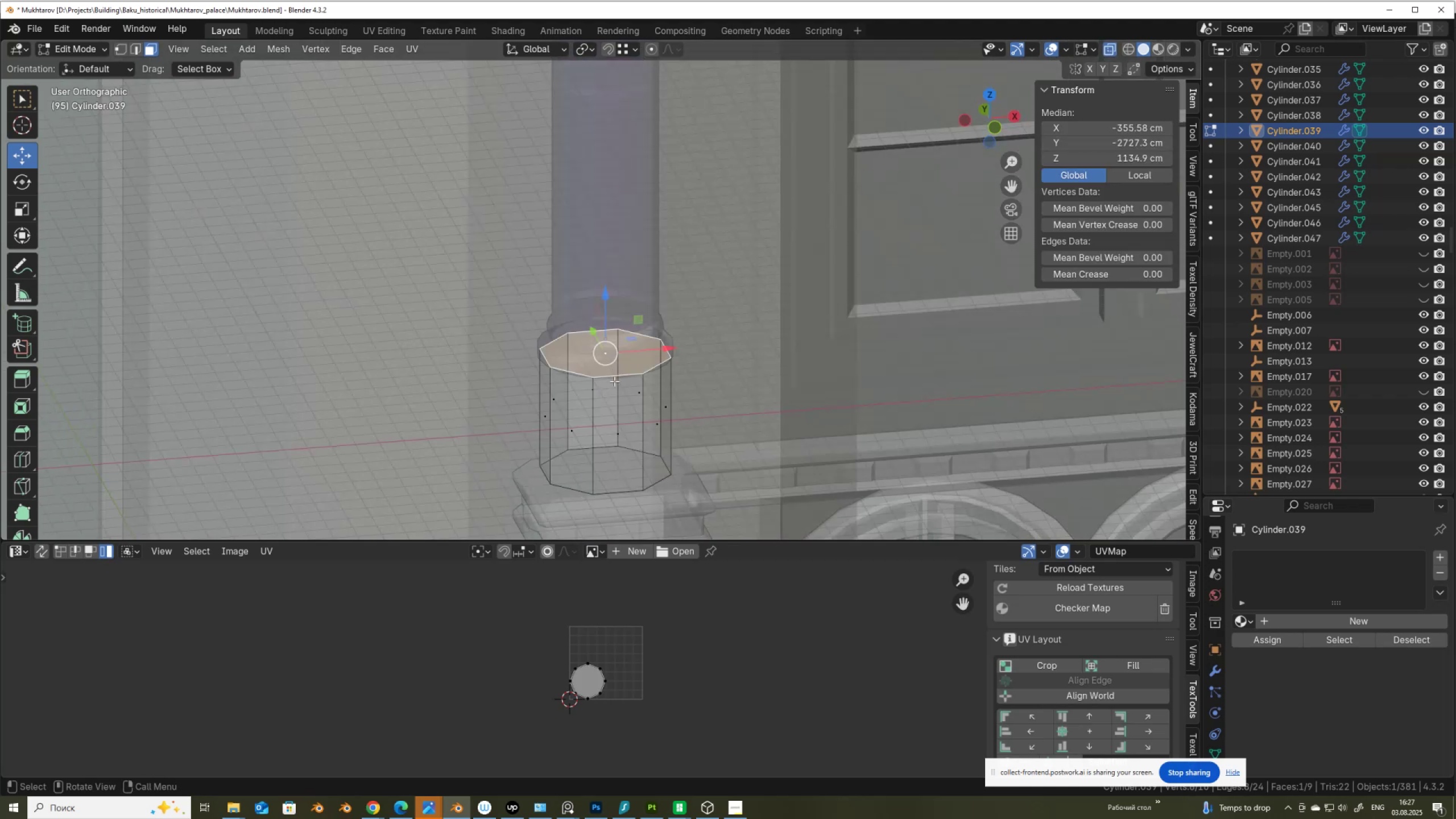 
key(Alt+AltLeft)
 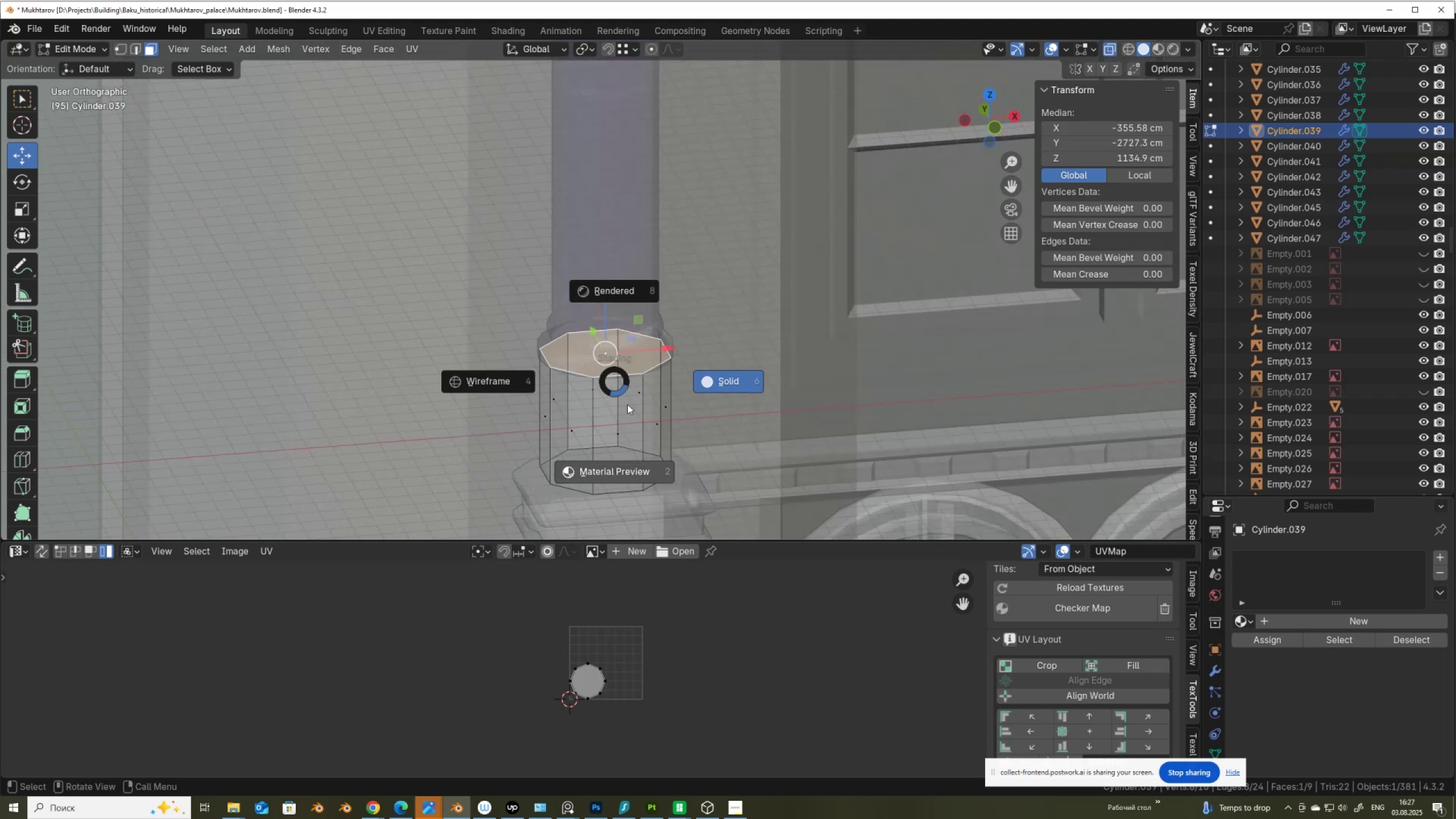 
scroll: coordinate [638, 423], scroll_direction: up, amount: 1.0
 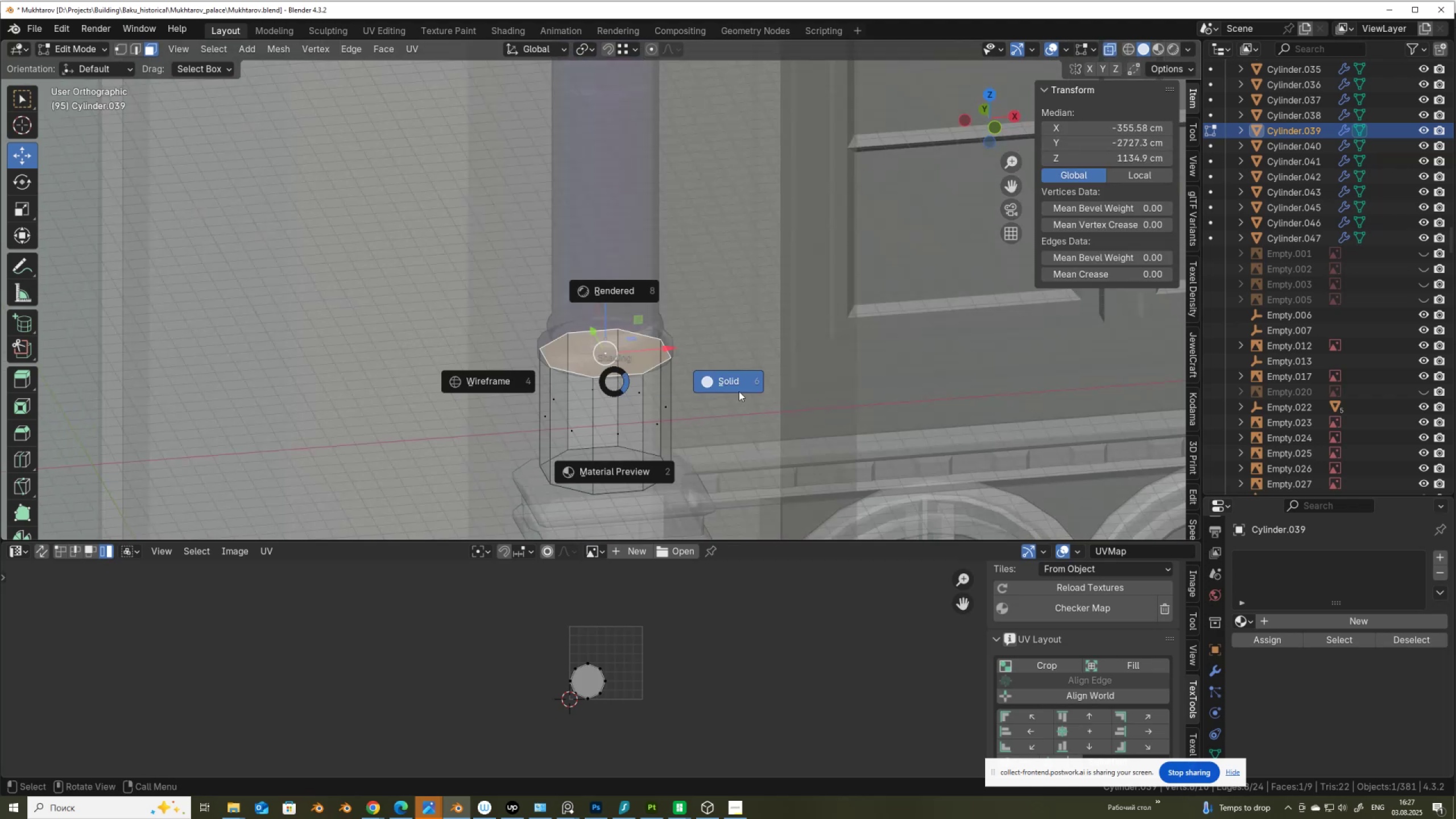 
left_click([739, 384])
 